 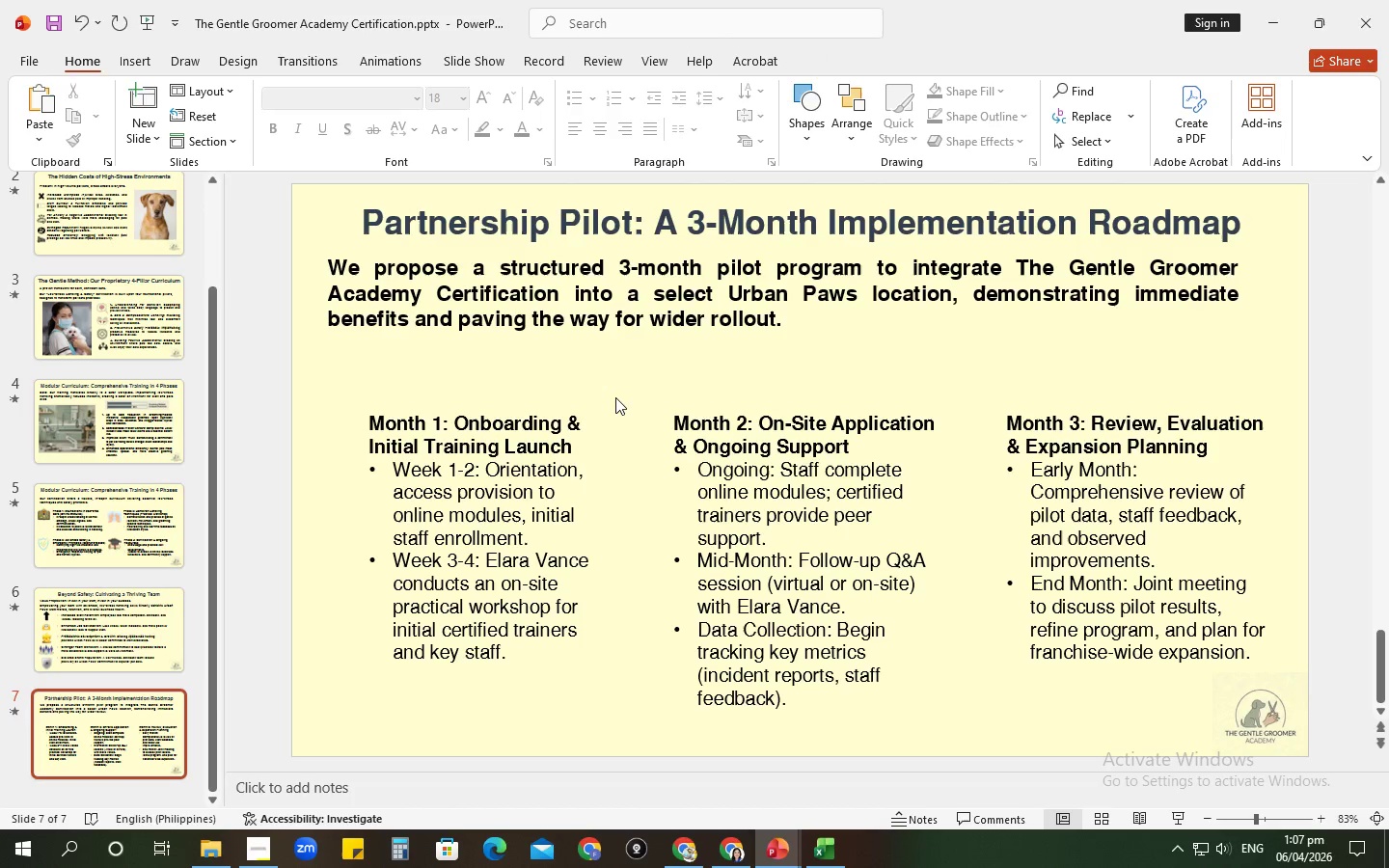 
key(Control+Z)
 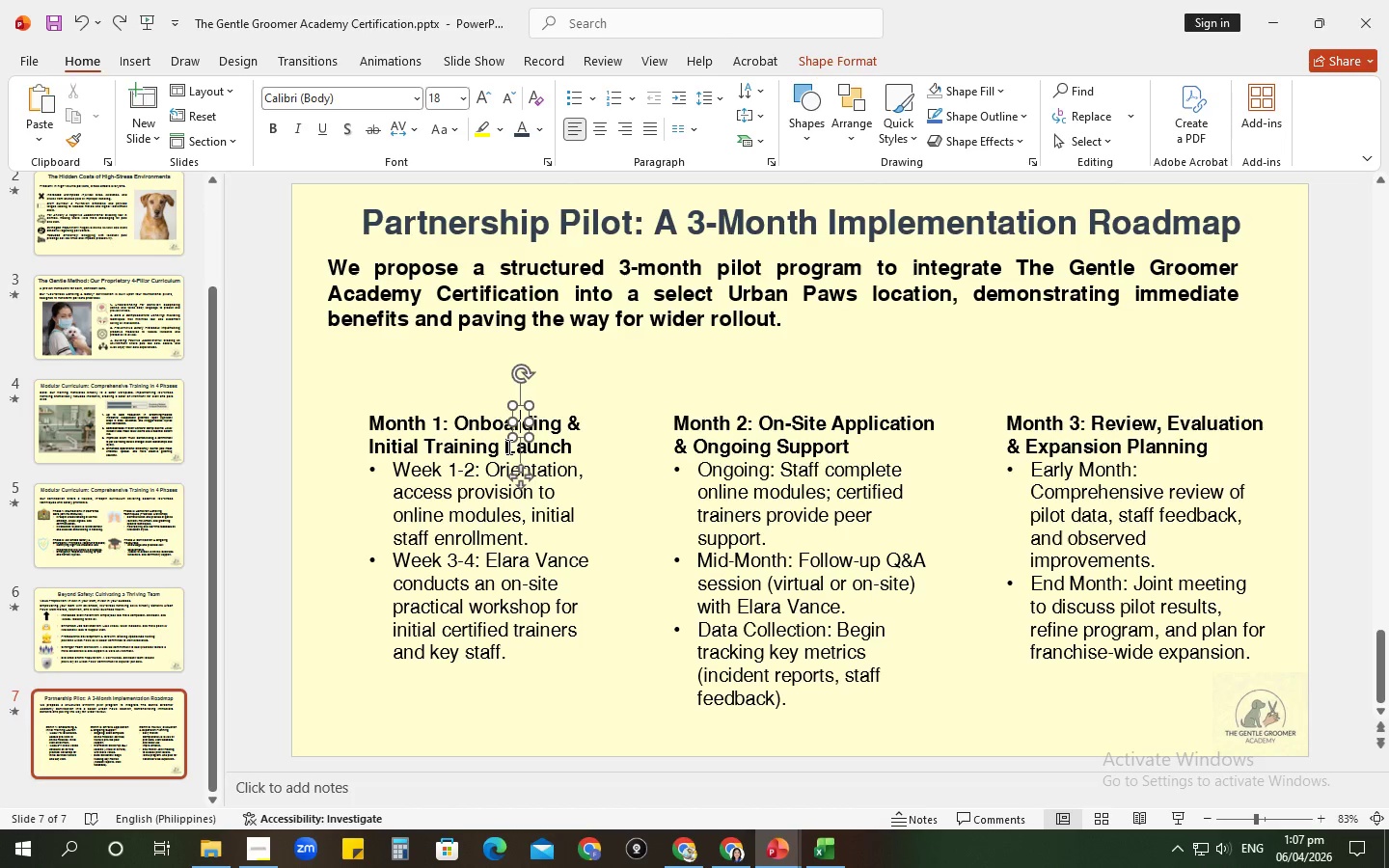 
key(Control+ControlLeft)
 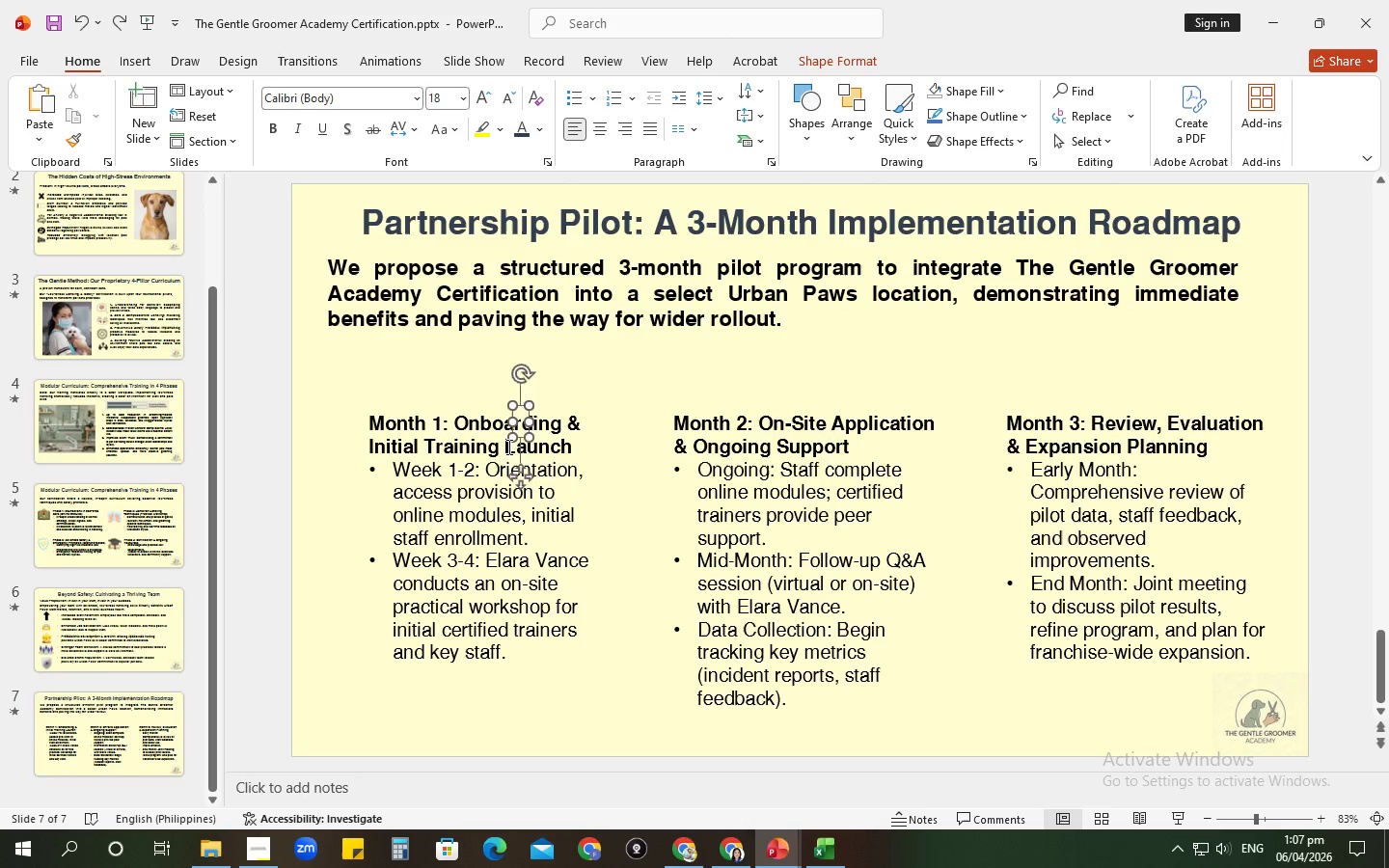 
key(Control+Z)
 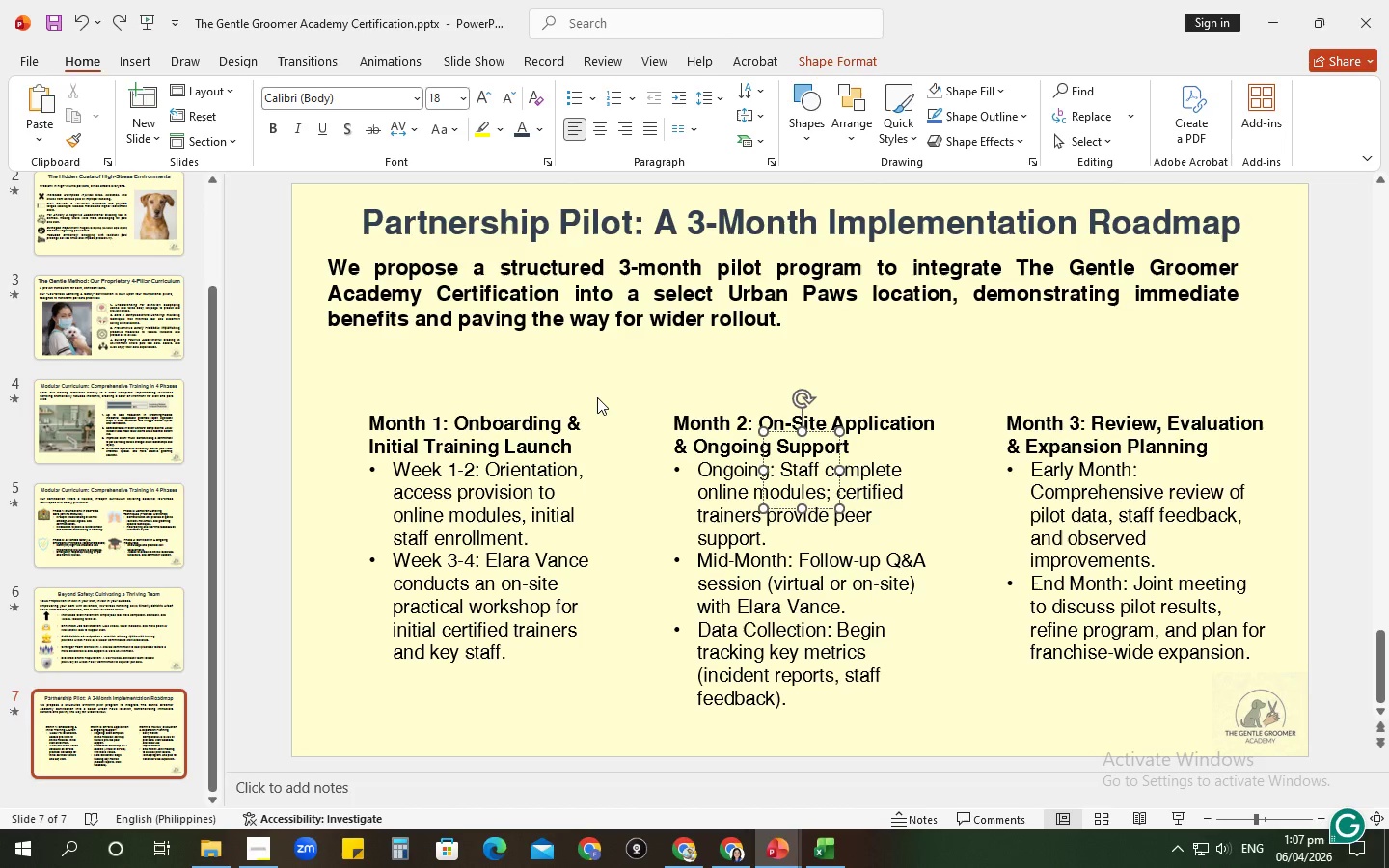 
key(Control+ControlLeft)
 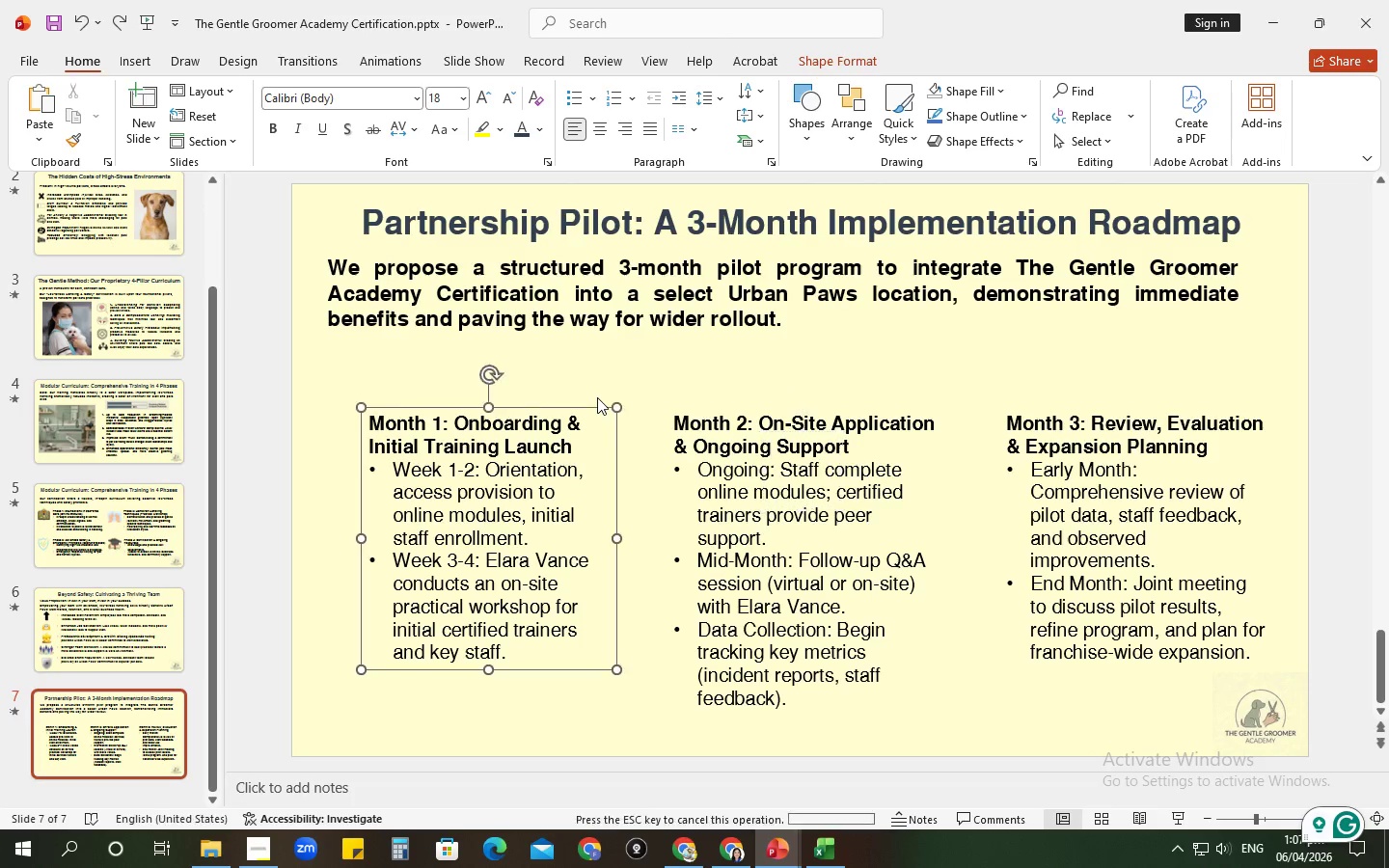 
key(Control+Z)
 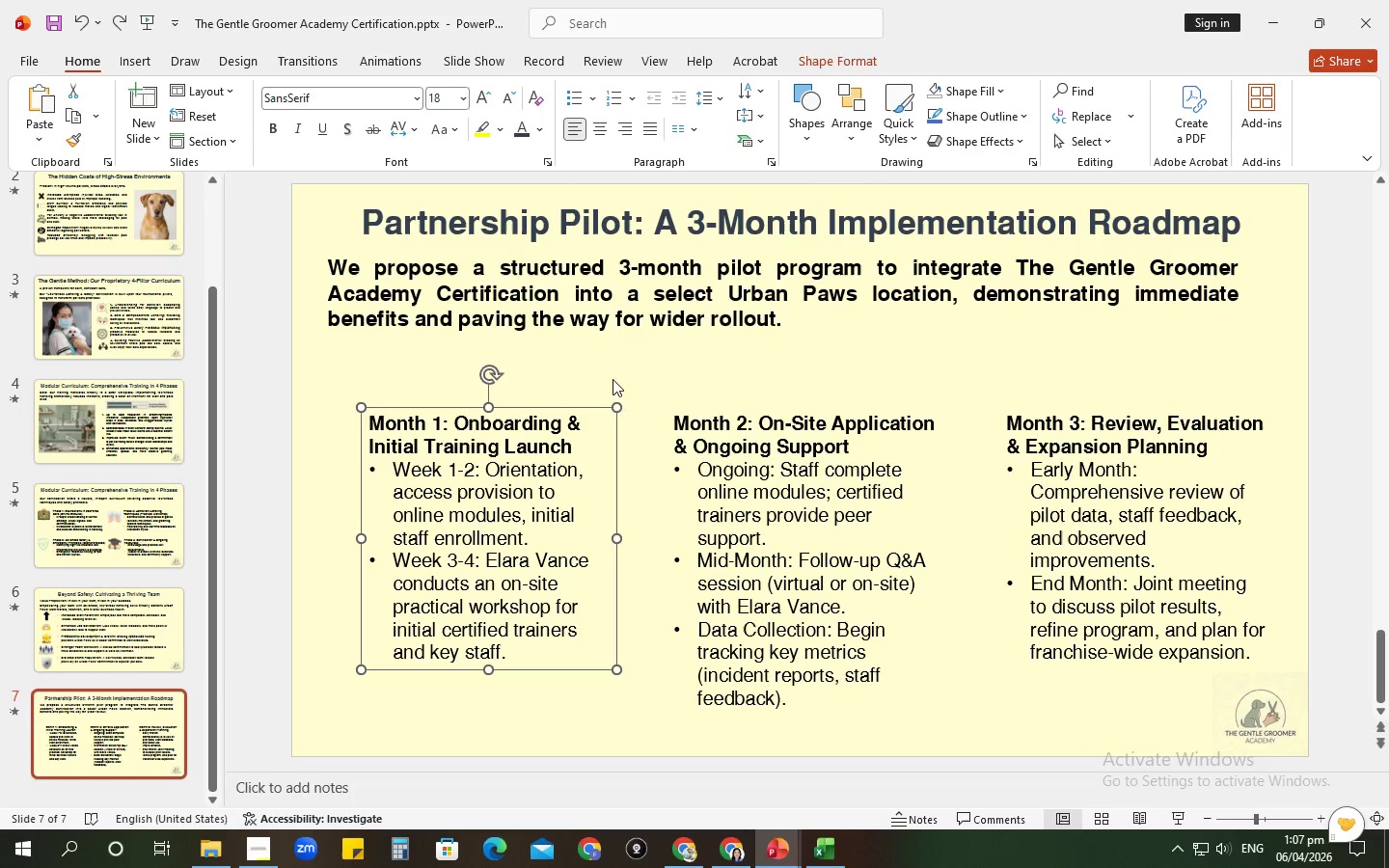 
left_click([624, 358])
 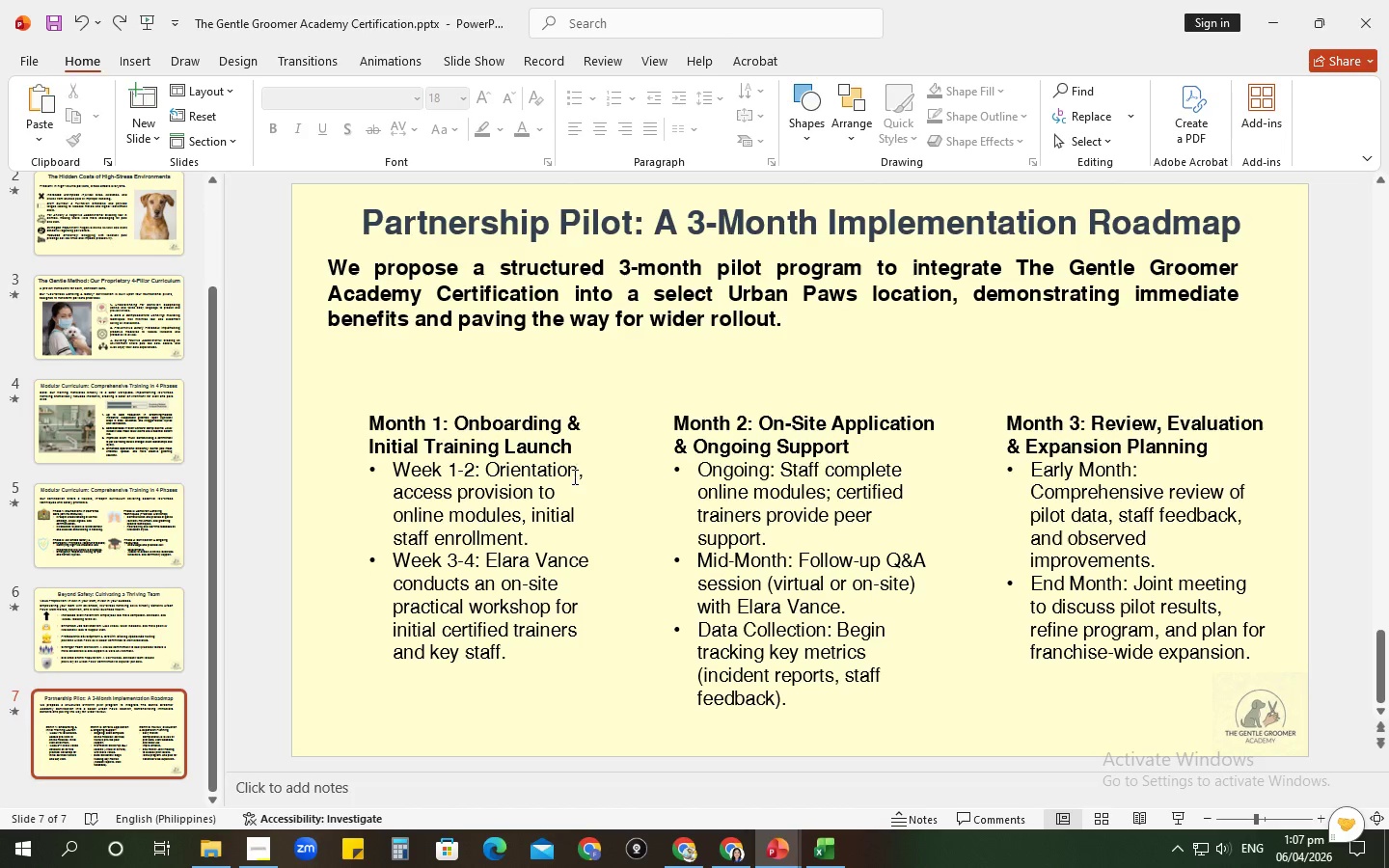 
left_click([573, 476])
 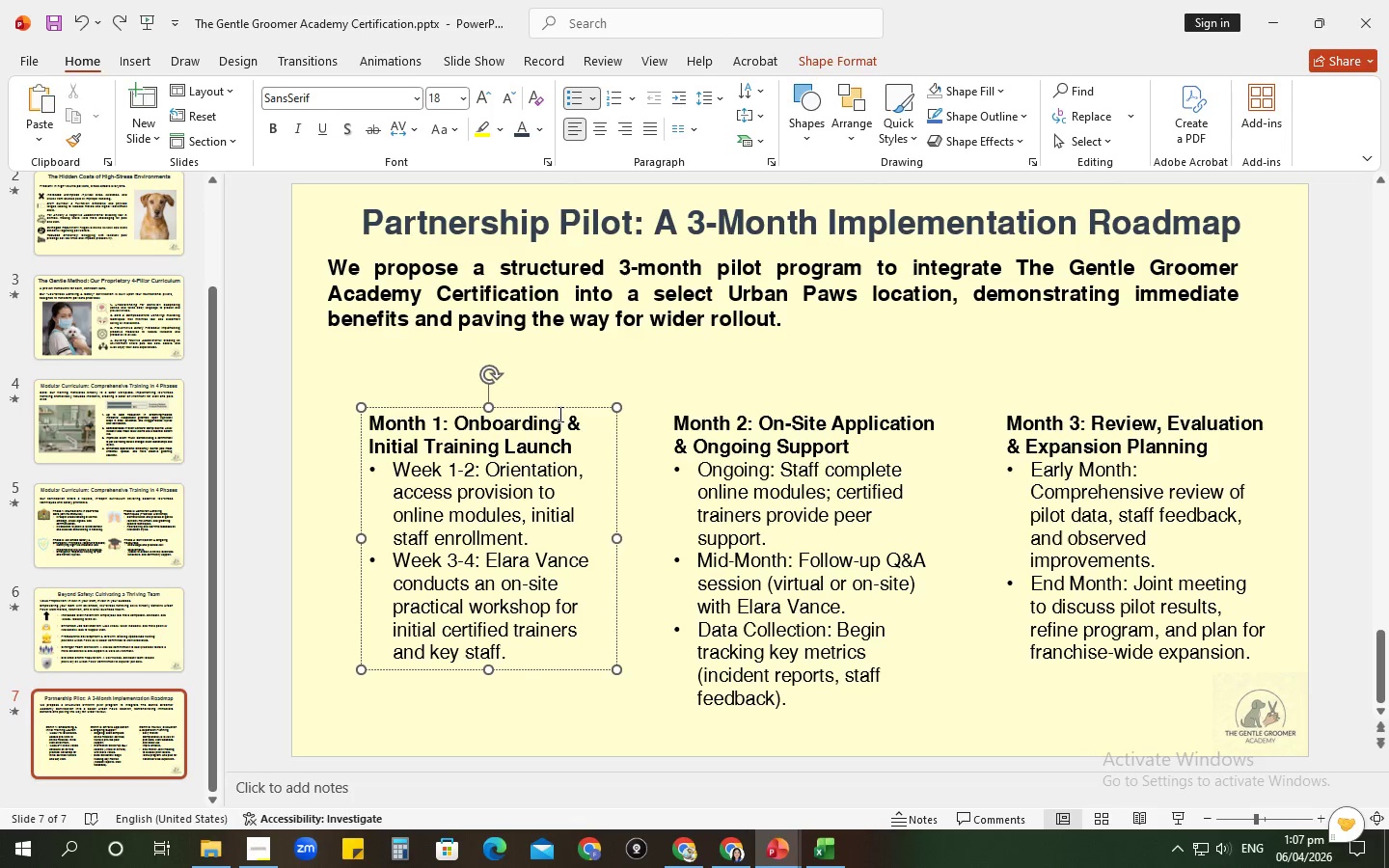 
left_click([558, 406])
 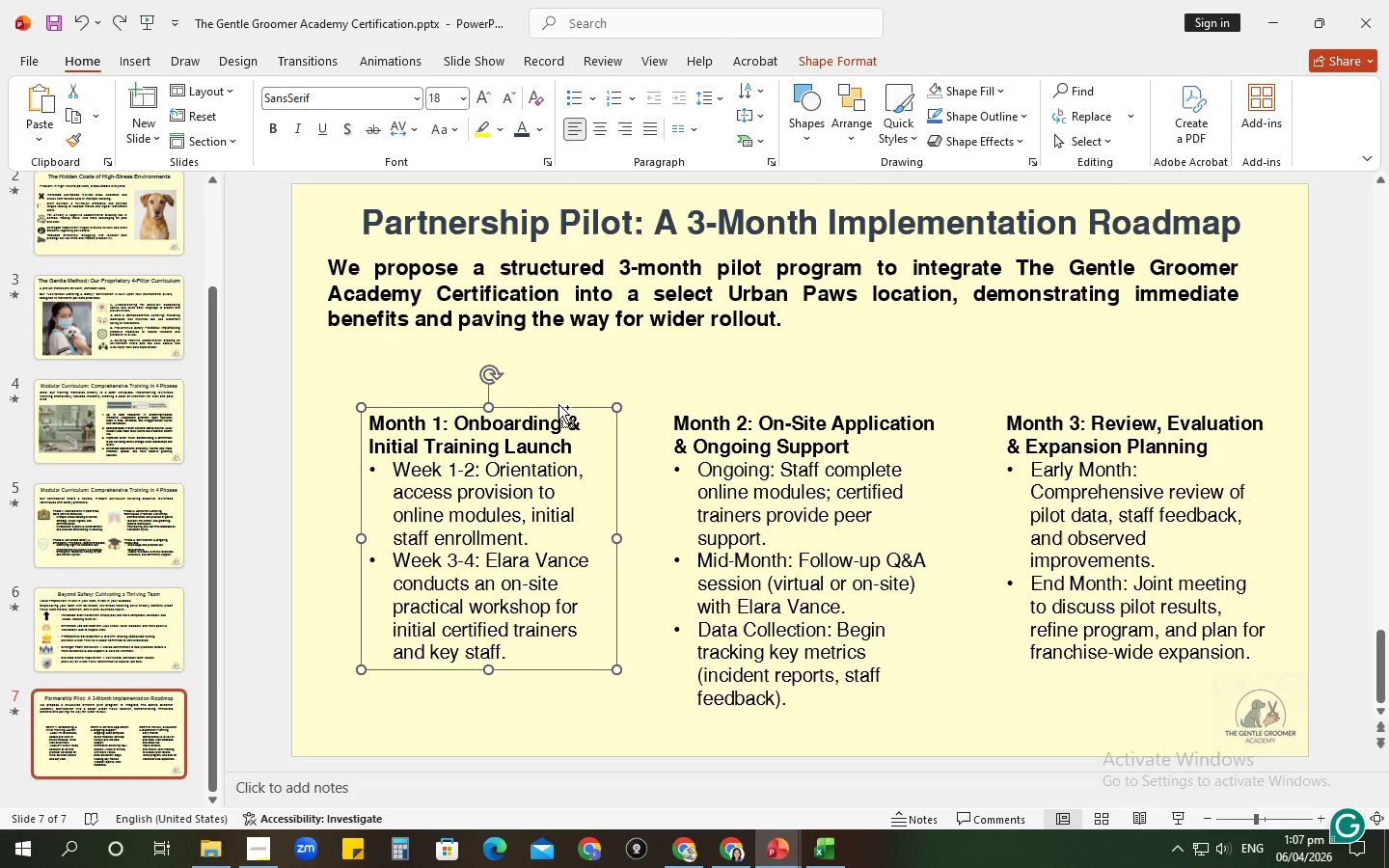 
key(Control+C)
 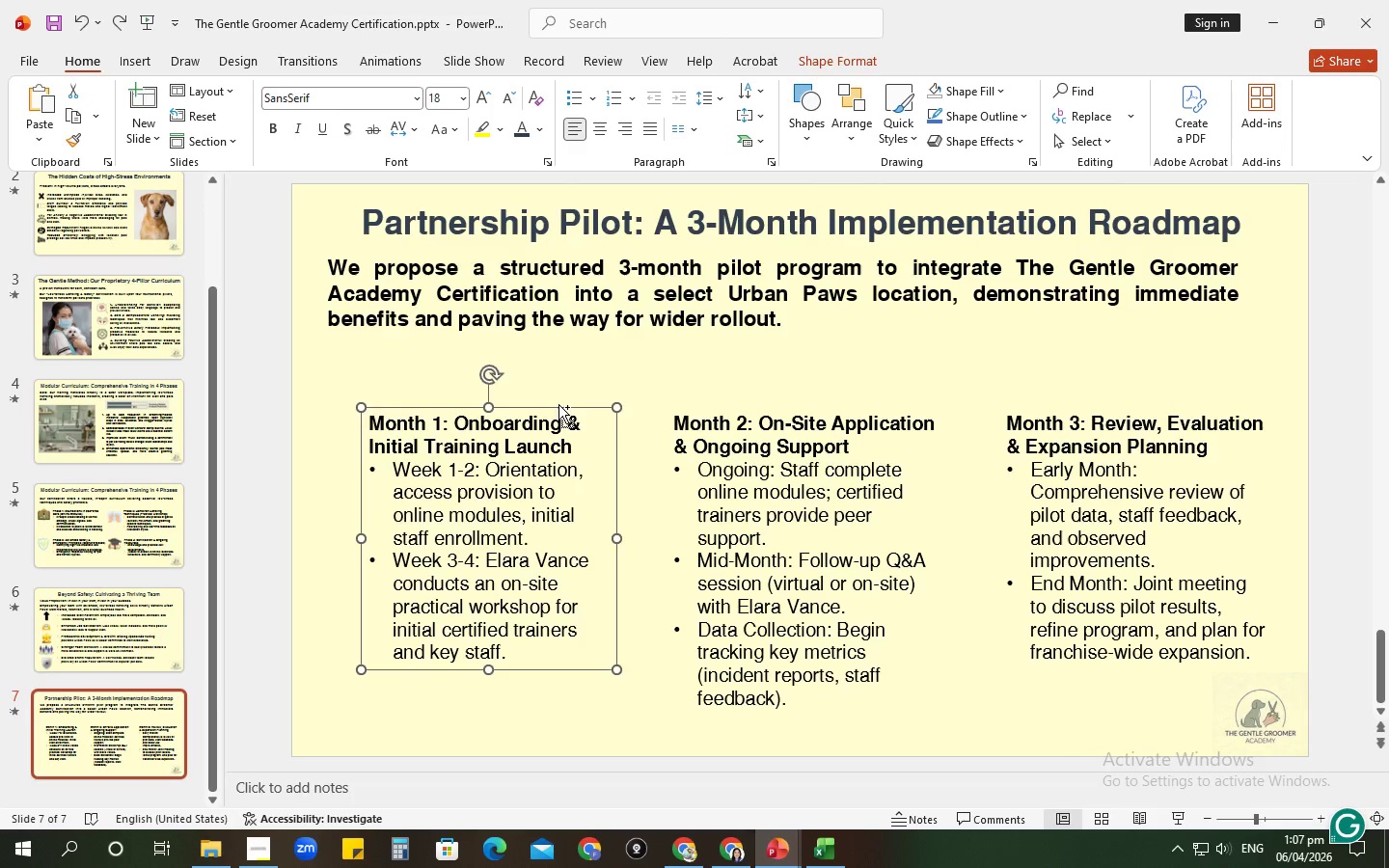 
key(Control+V)
 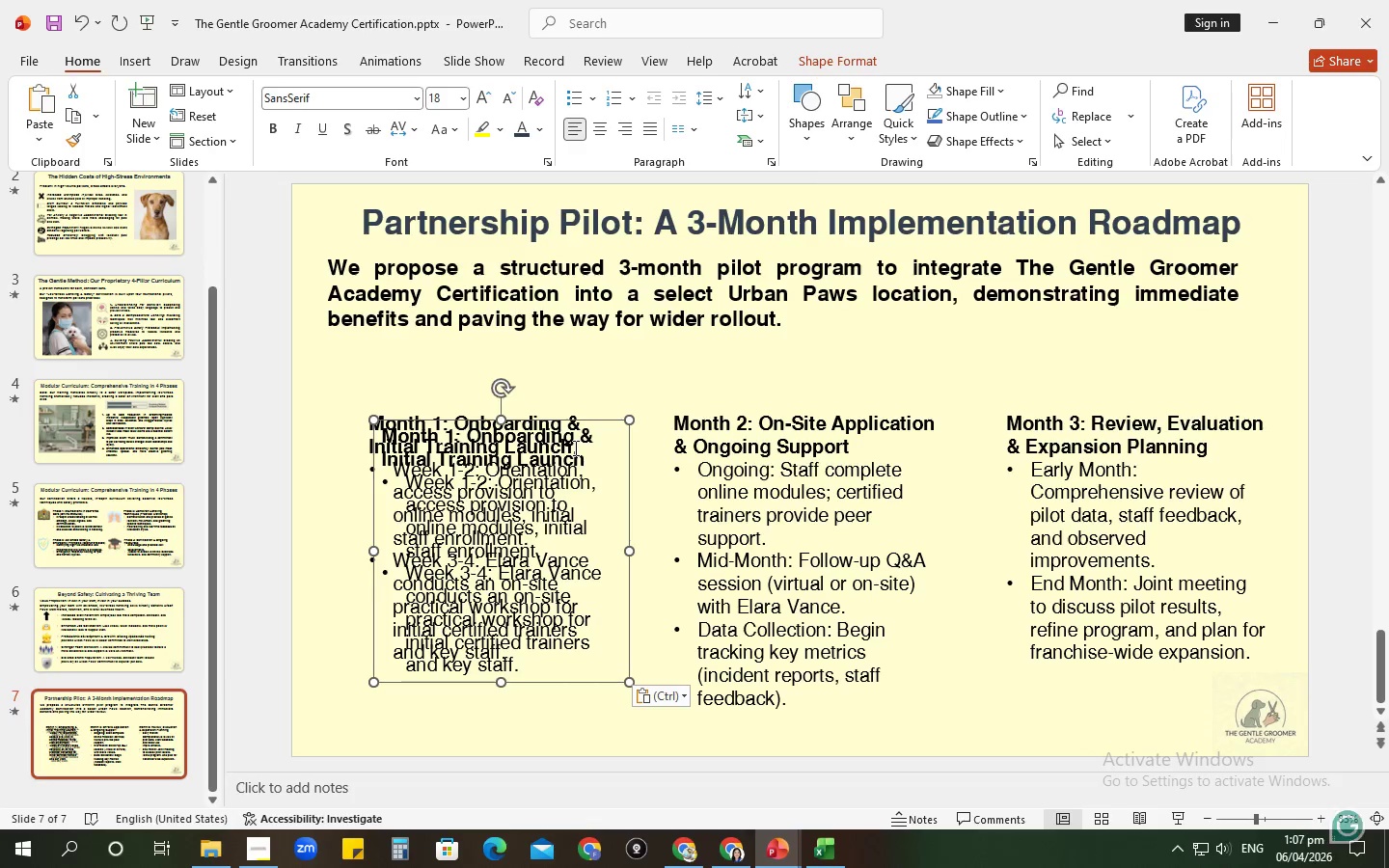 
left_click([574, 448])
 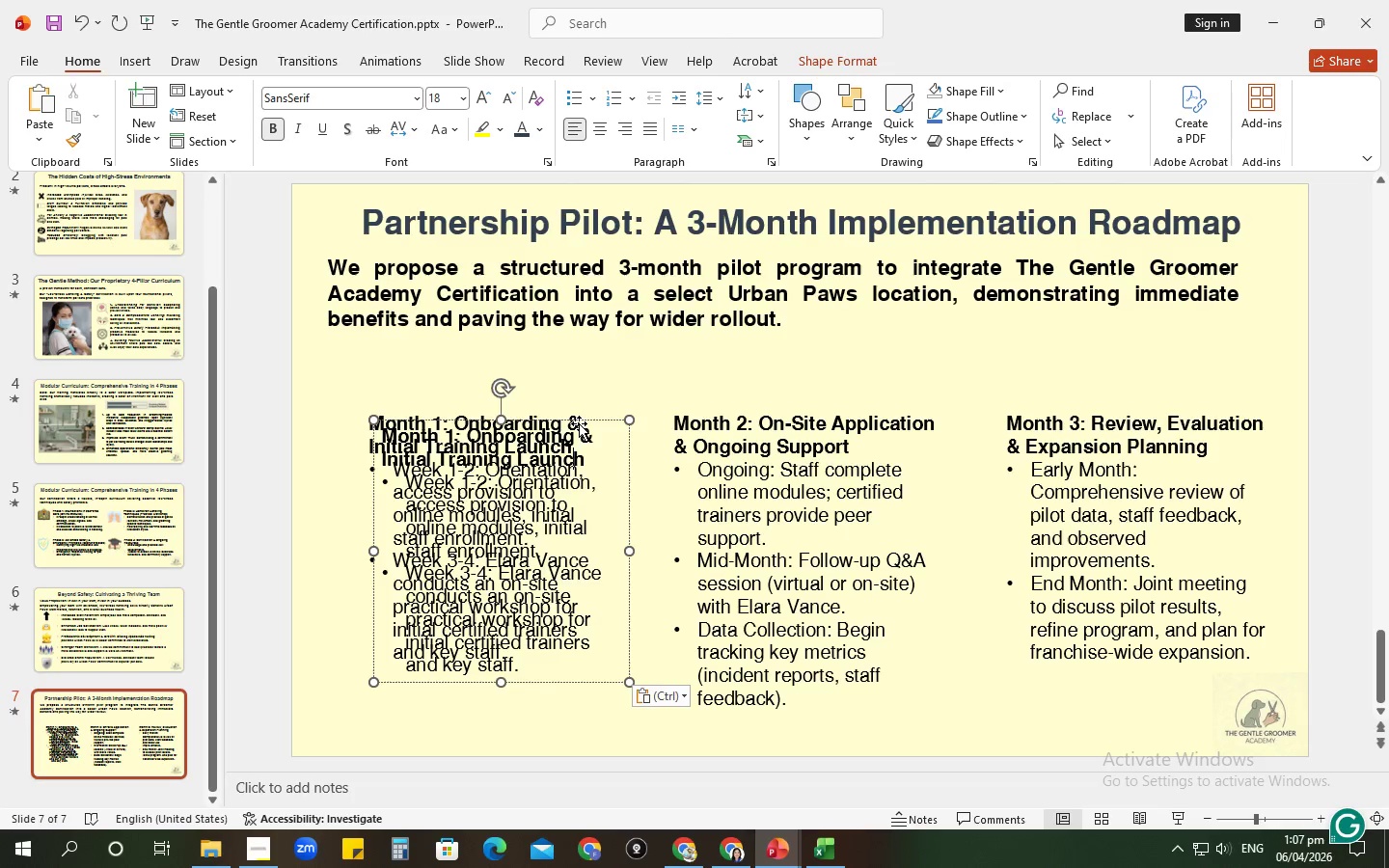 
left_click_drag(start_coordinate=[579, 423], to_coordinate=[586, 353])
 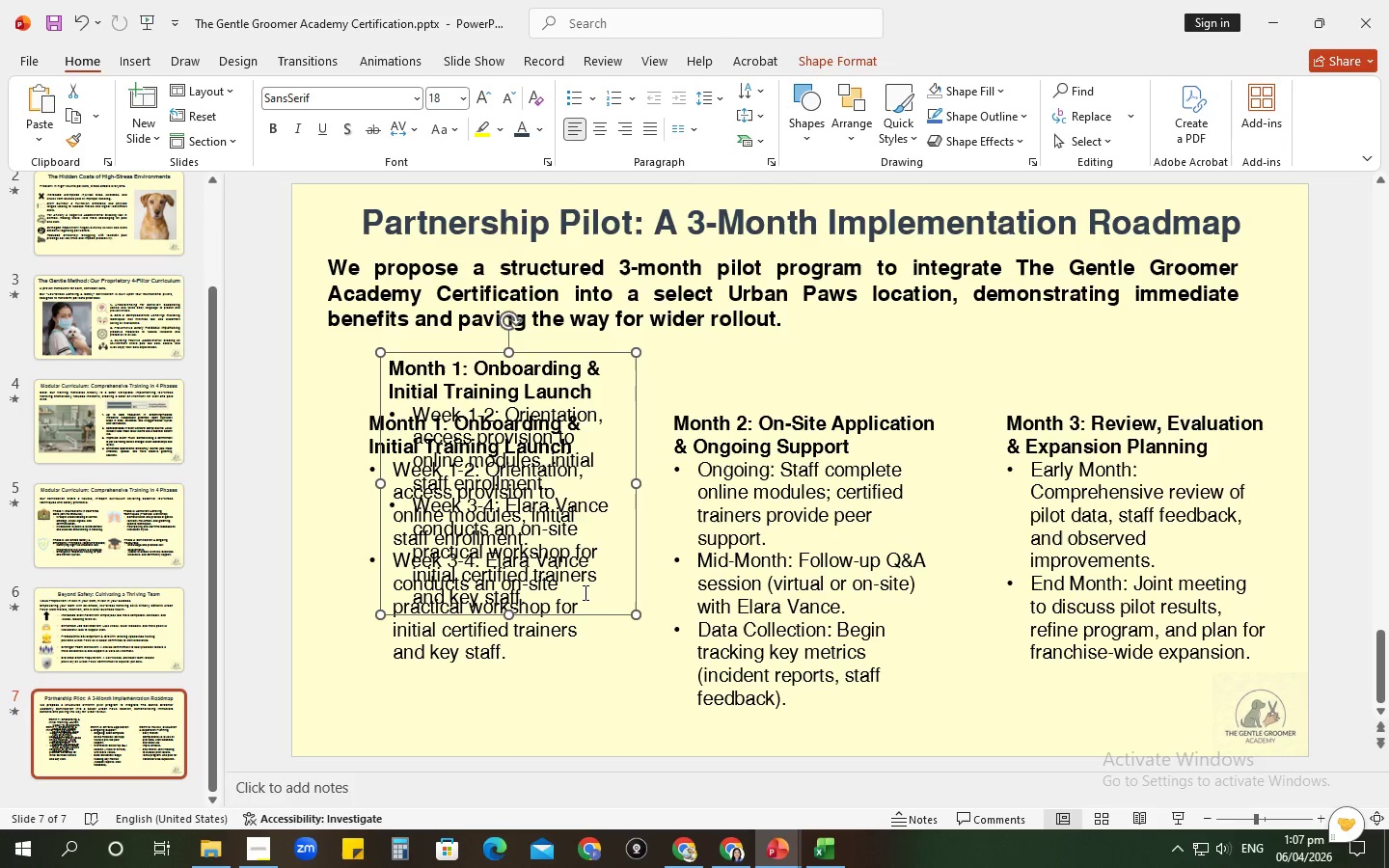 
left_click_drag(start_coordinate=[583, 599], to_coordinate=[422, 399])
 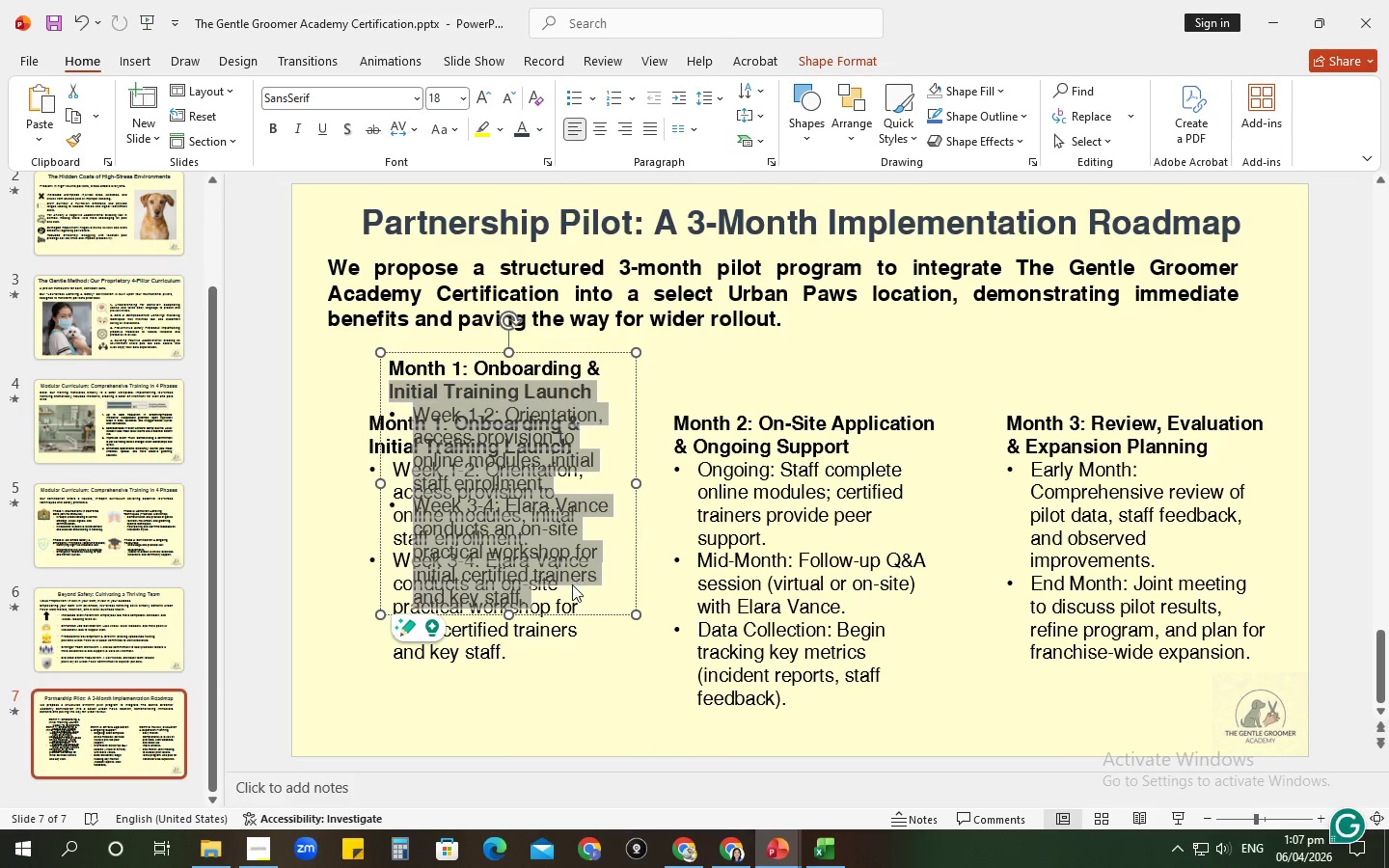 
left_click([571, 586])
 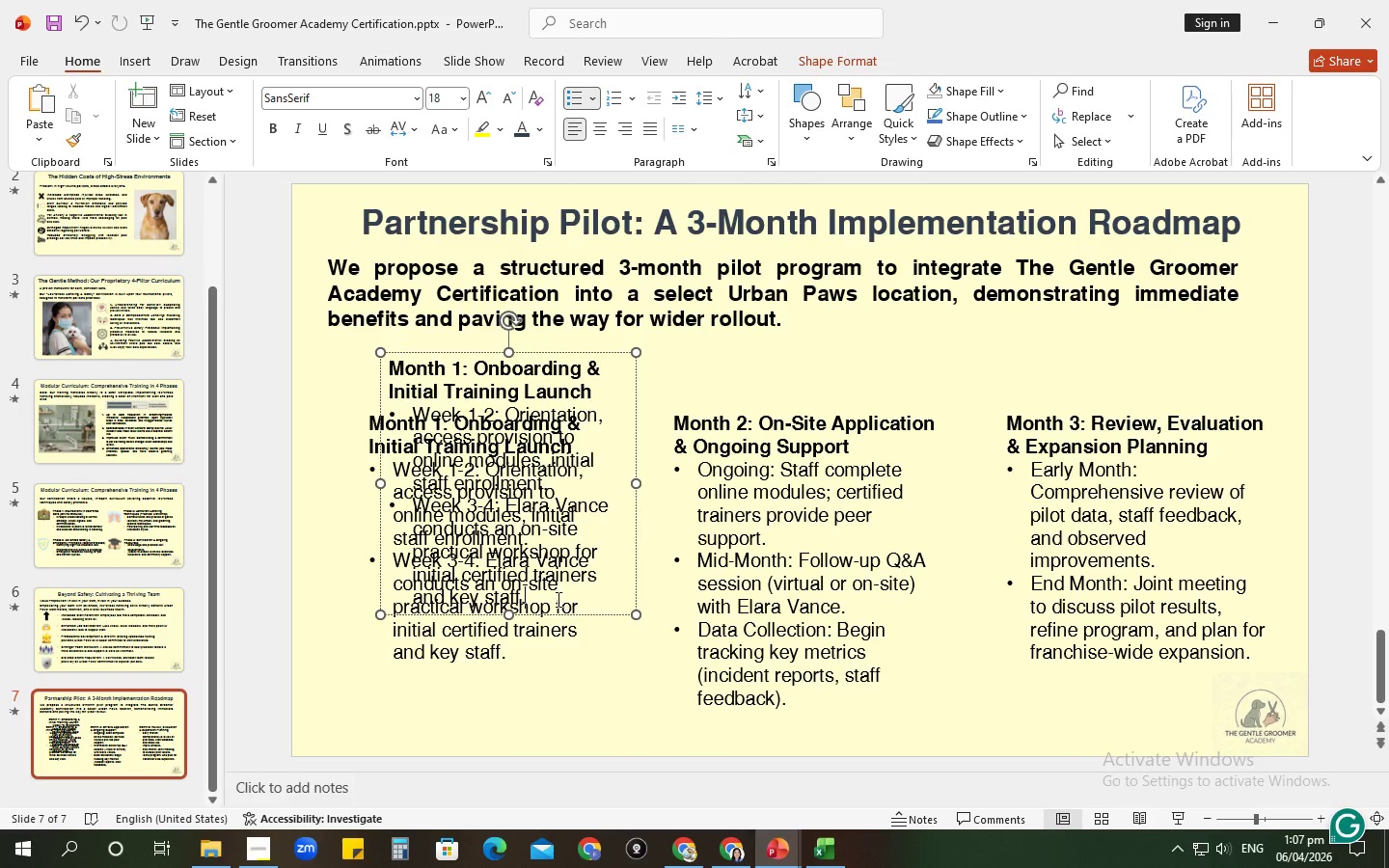 
left_click_drag(start_coordinate=[562, 602], to_coordinate=[423, 412])
 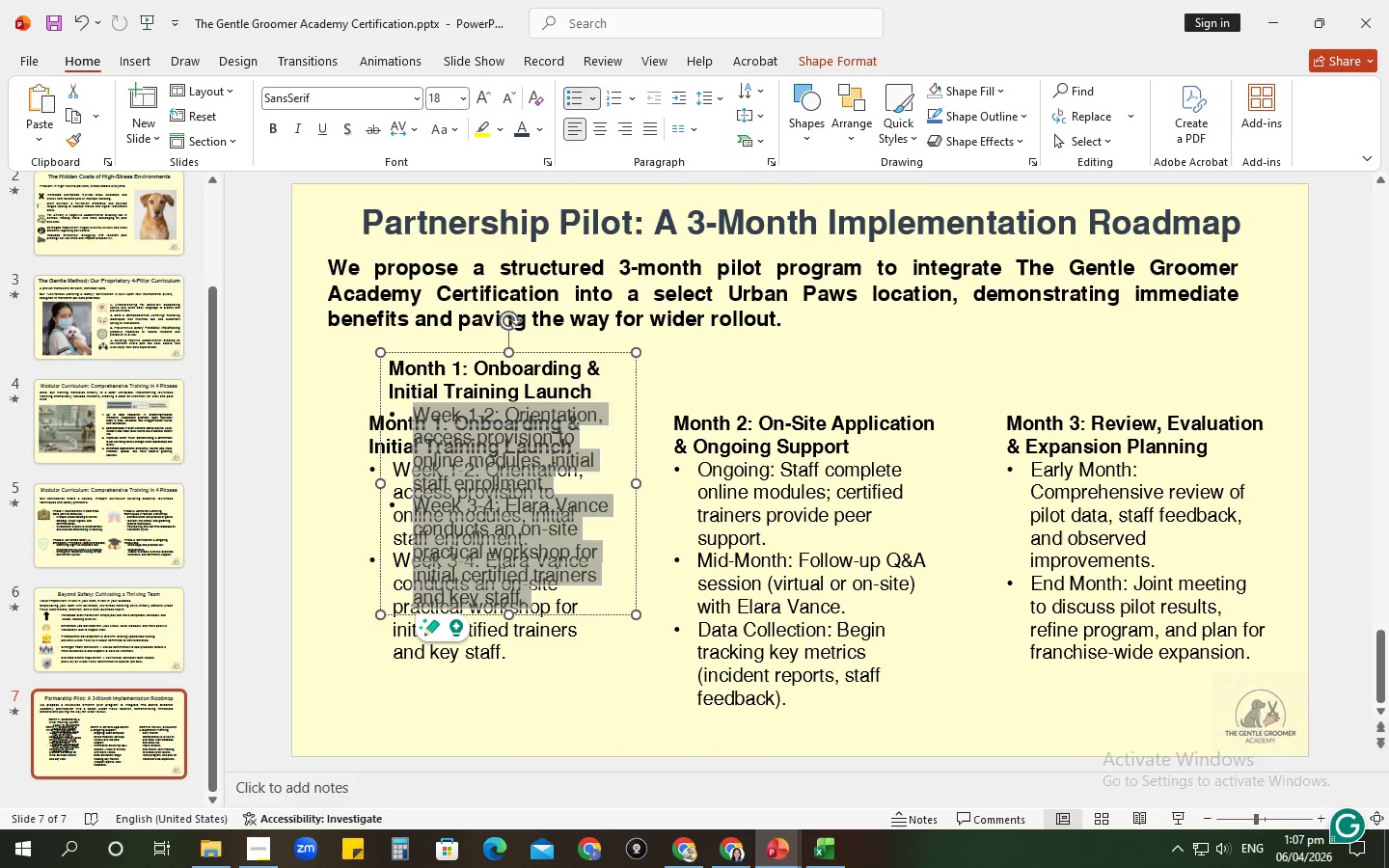 
key(Backspace)
 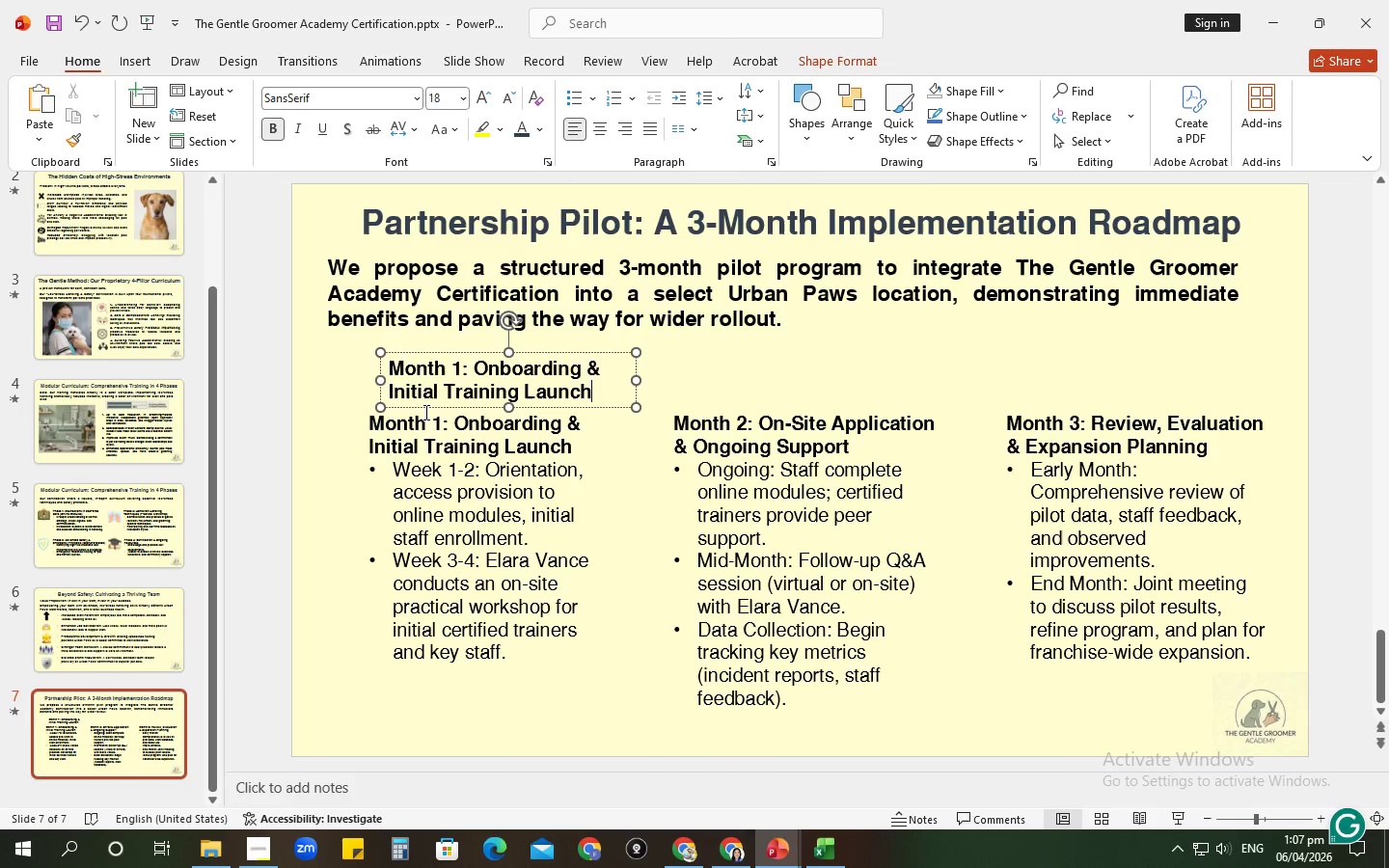 
left_click([426, 436])
 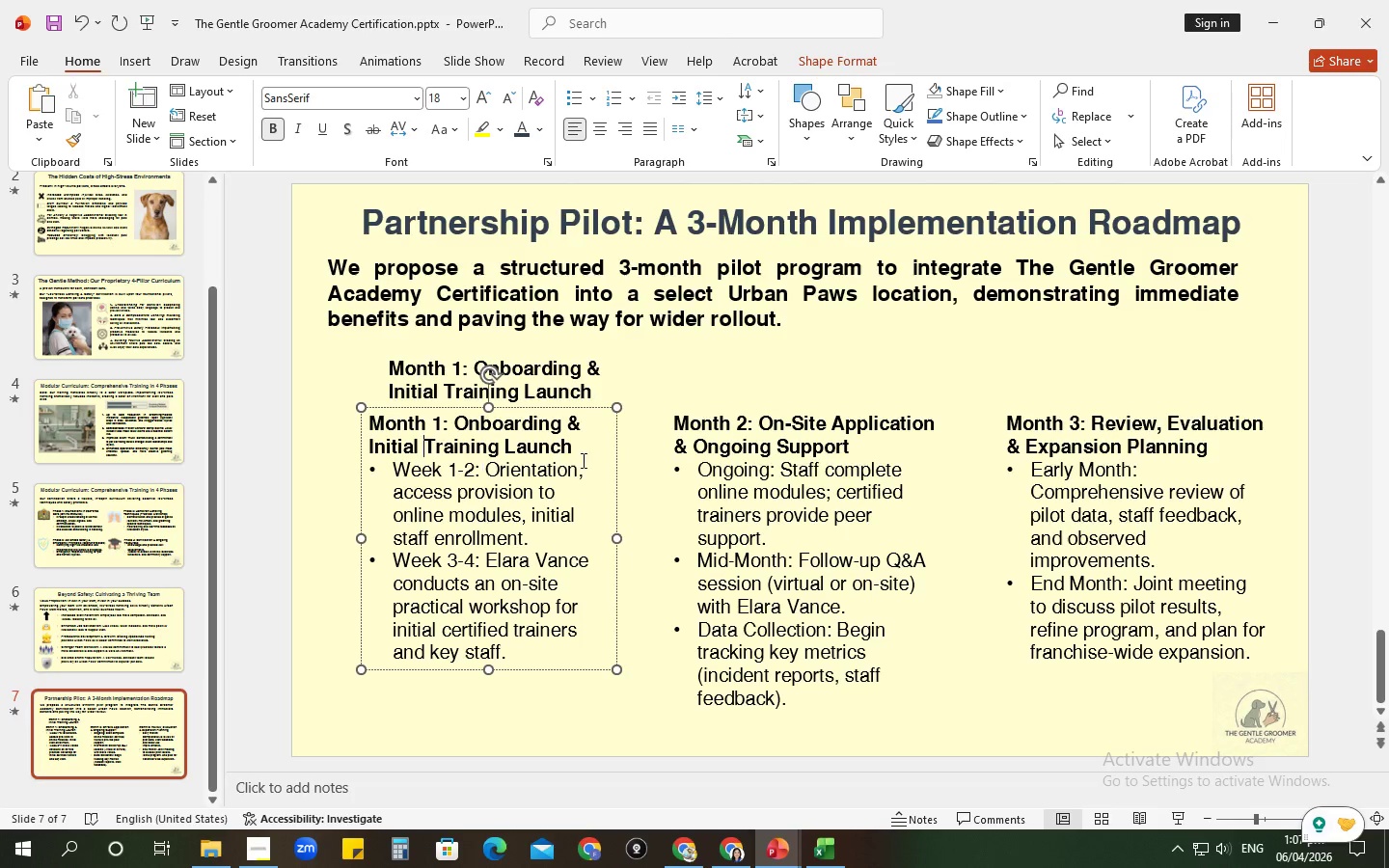 
left_click_drag(start_coordinate=[575, 452], to_coordinate=[382, 413])
 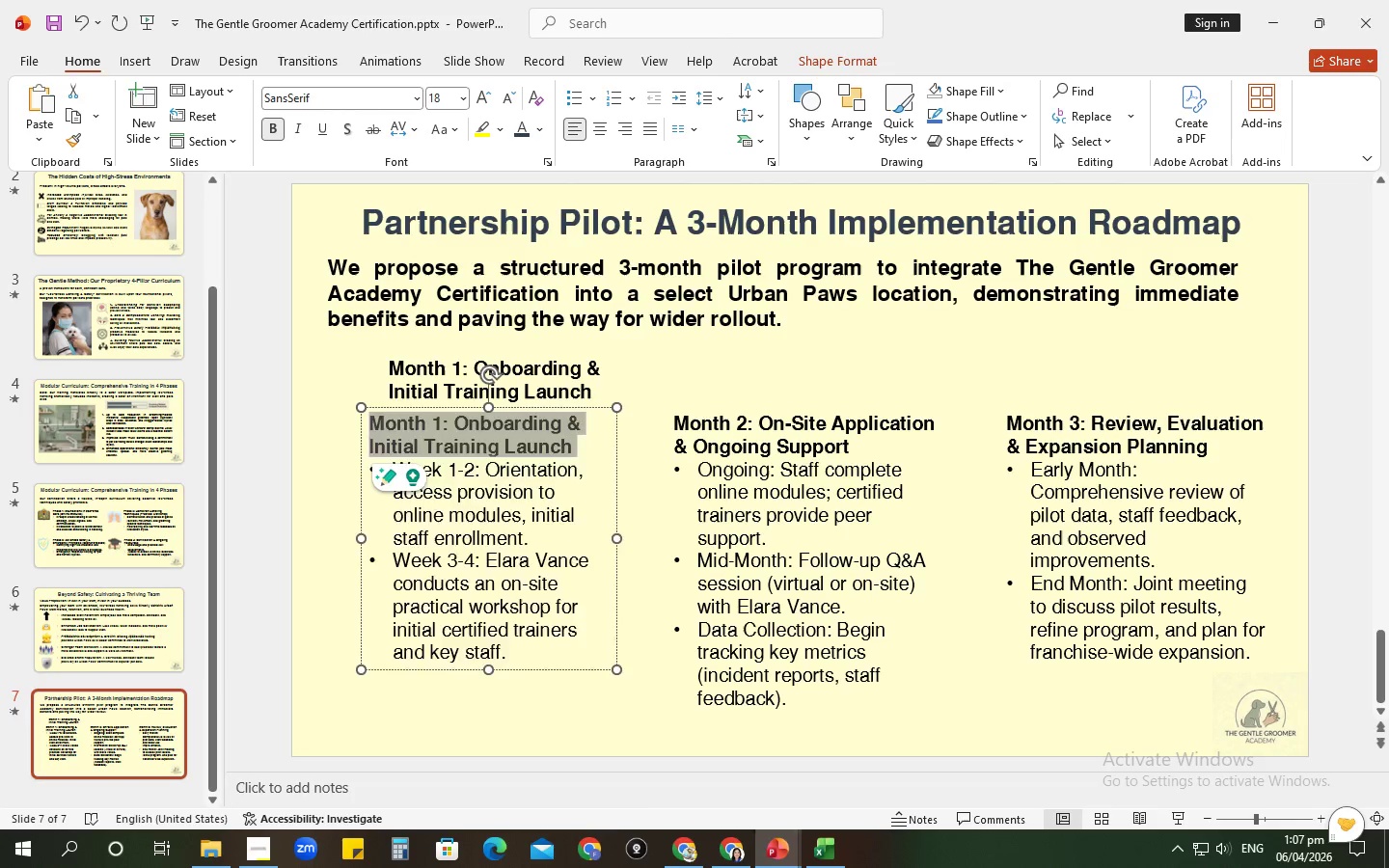 
key(Backspace)
 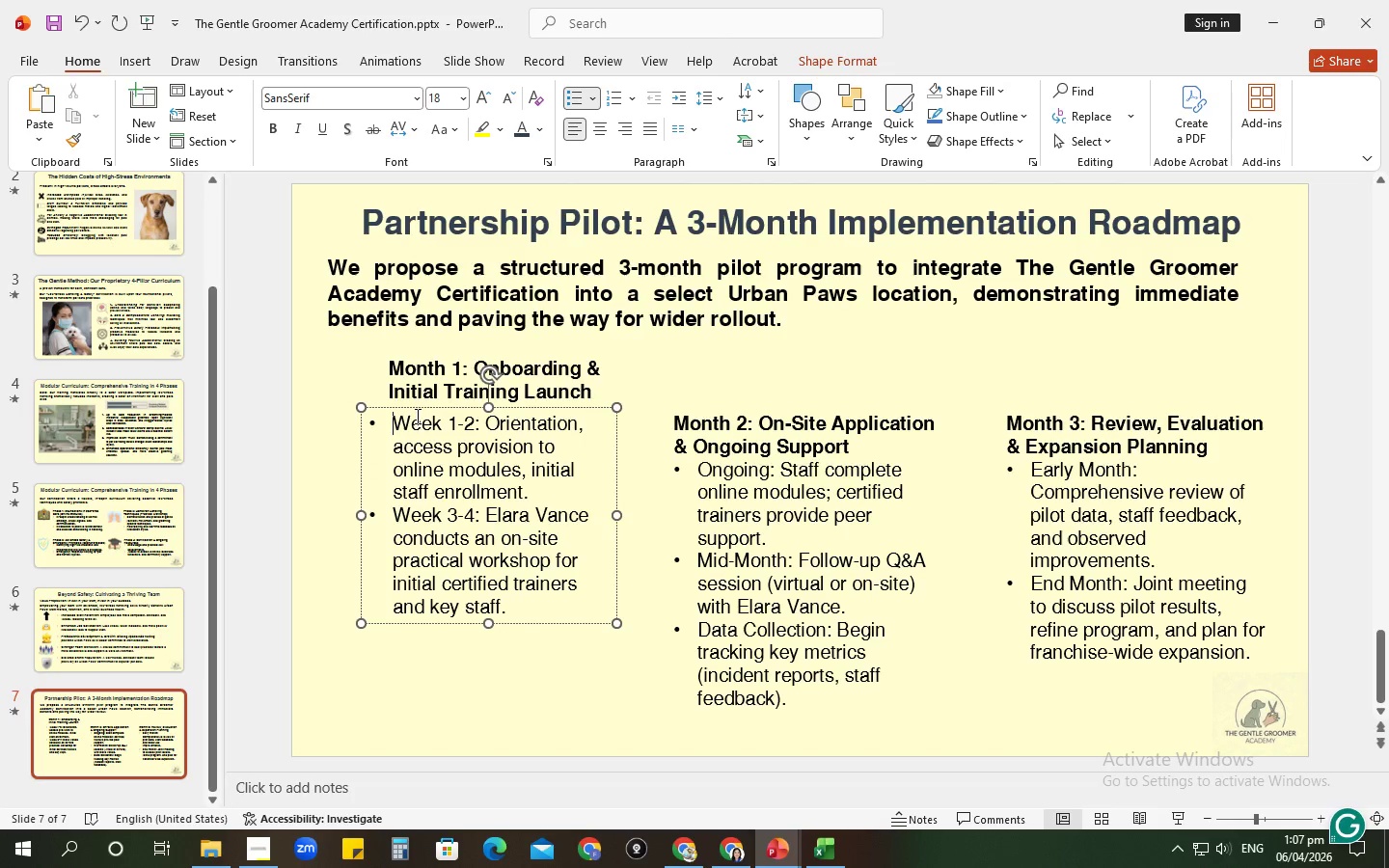 
left_click_drag(start_coordinate=[417, 408], to_coordinate=[414, 477])
 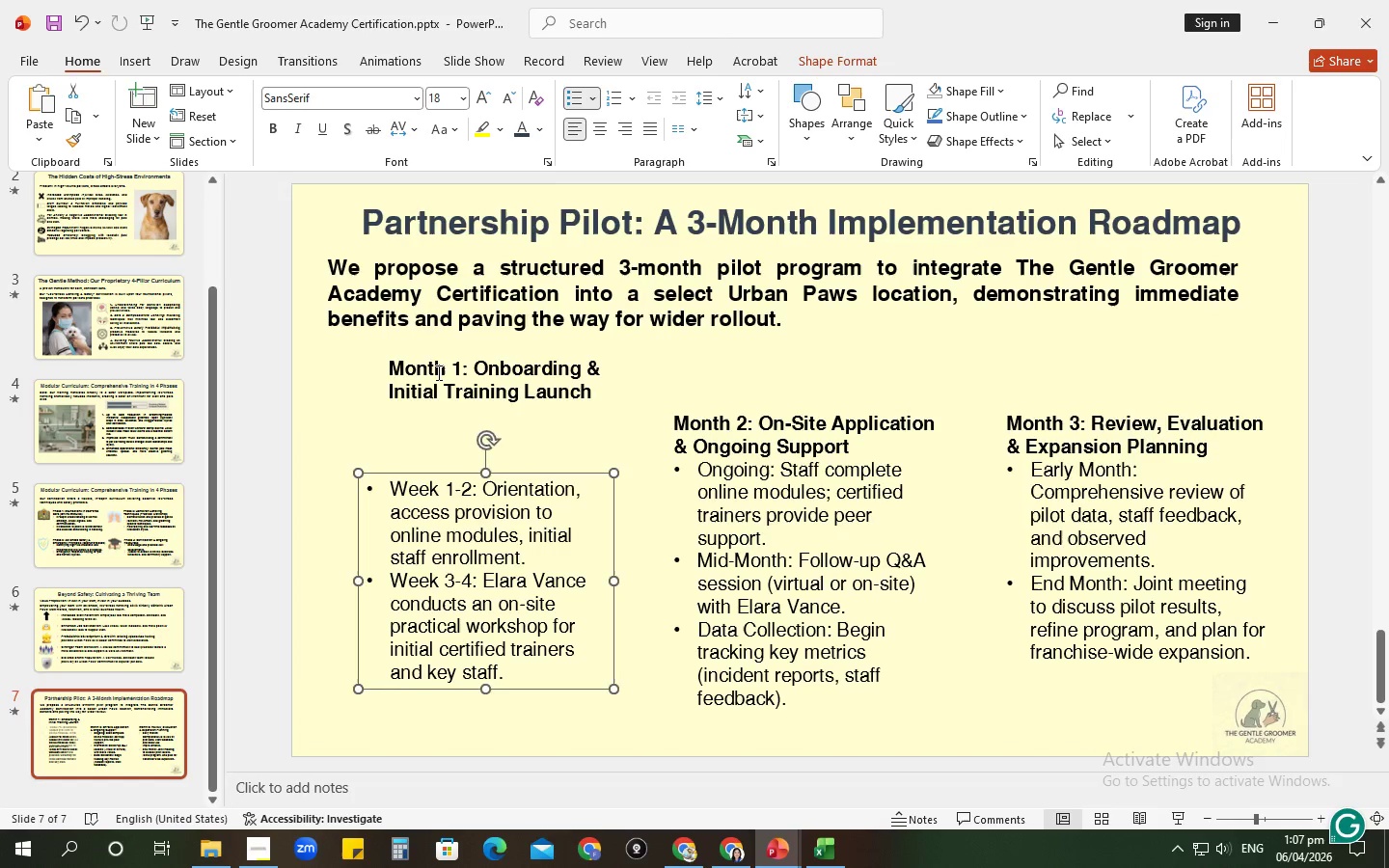 
left_click([437, 372])
 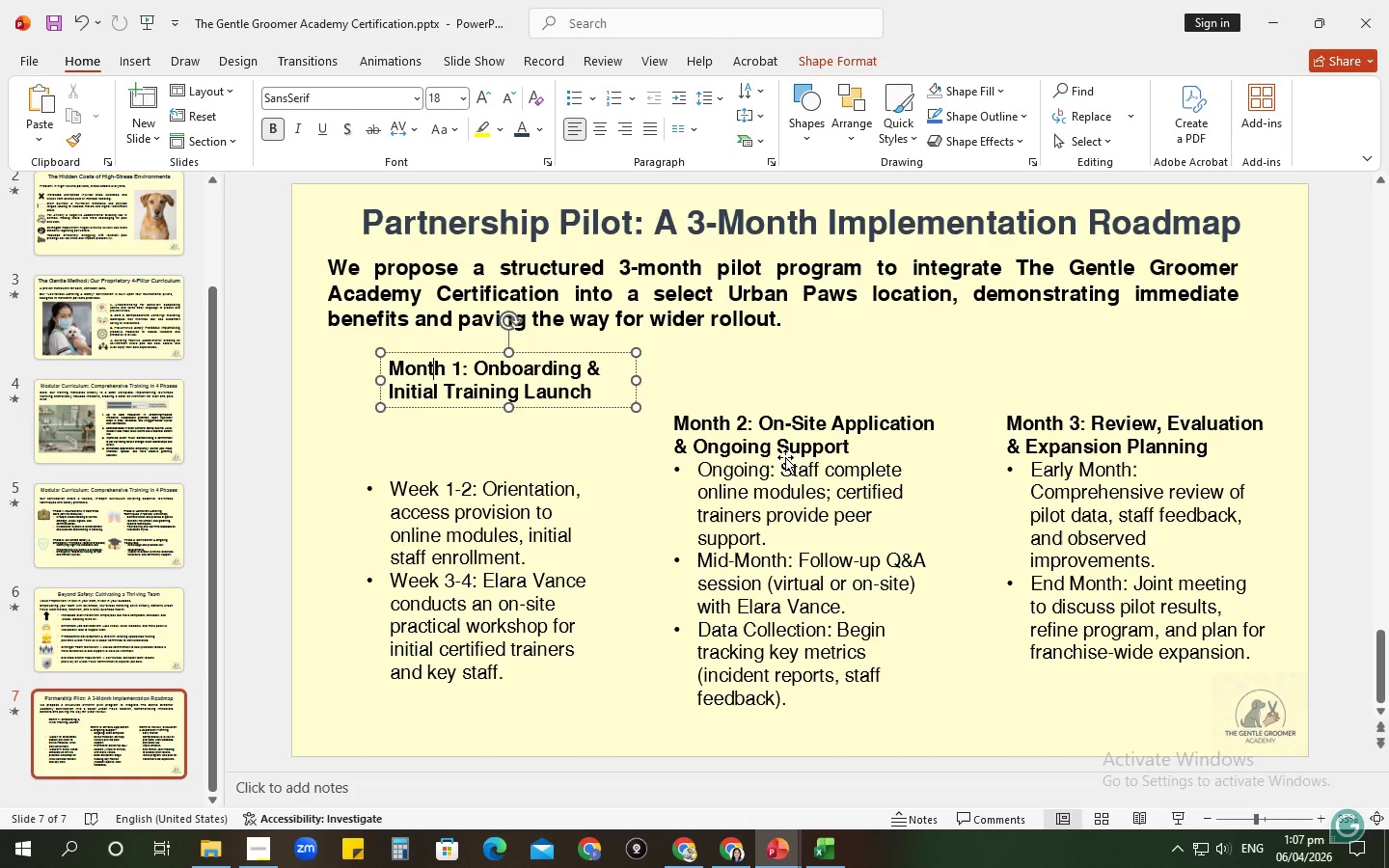 
left_click([784, 457])
 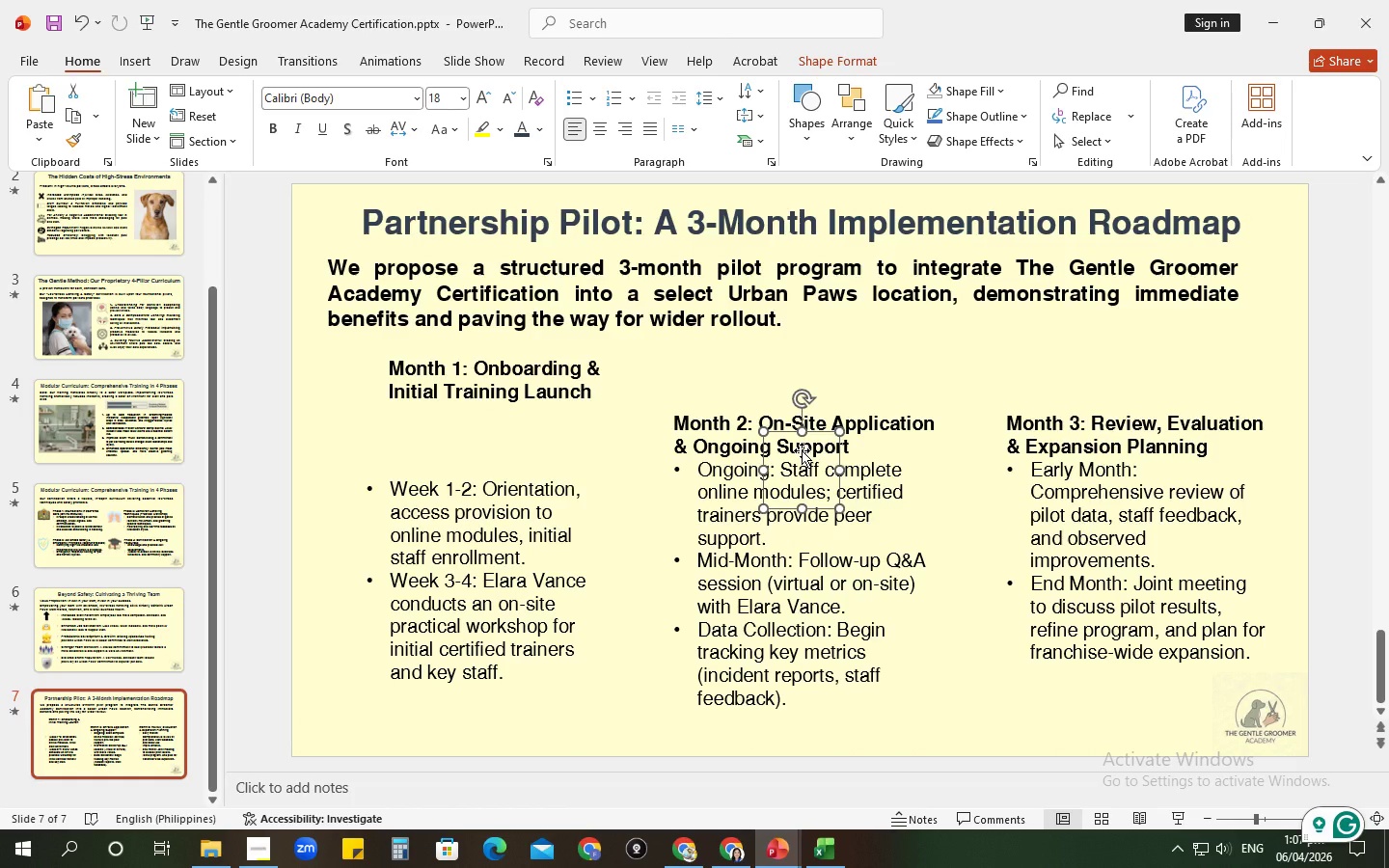 
key(Control+X)
 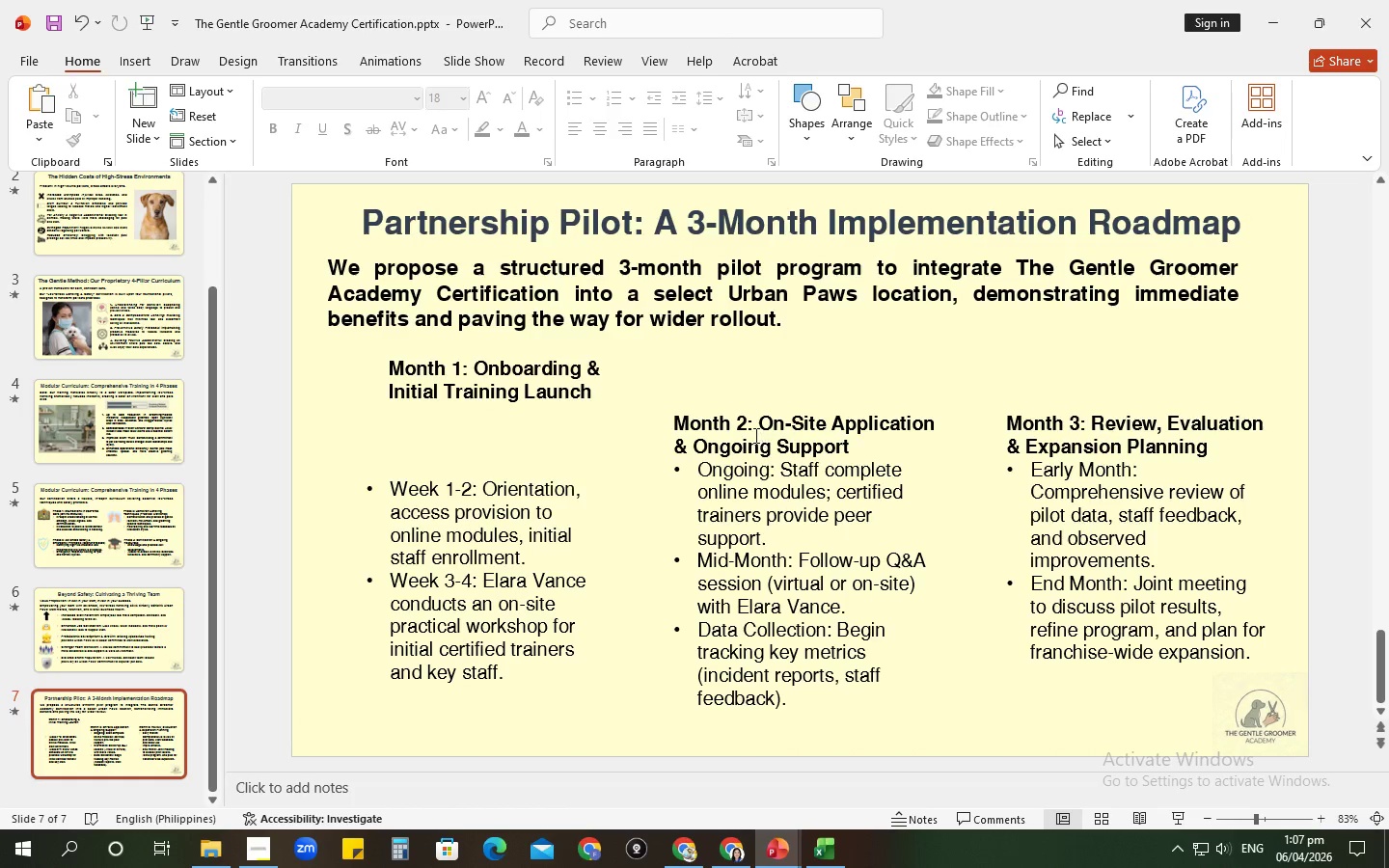 
left_click([749, 427])
 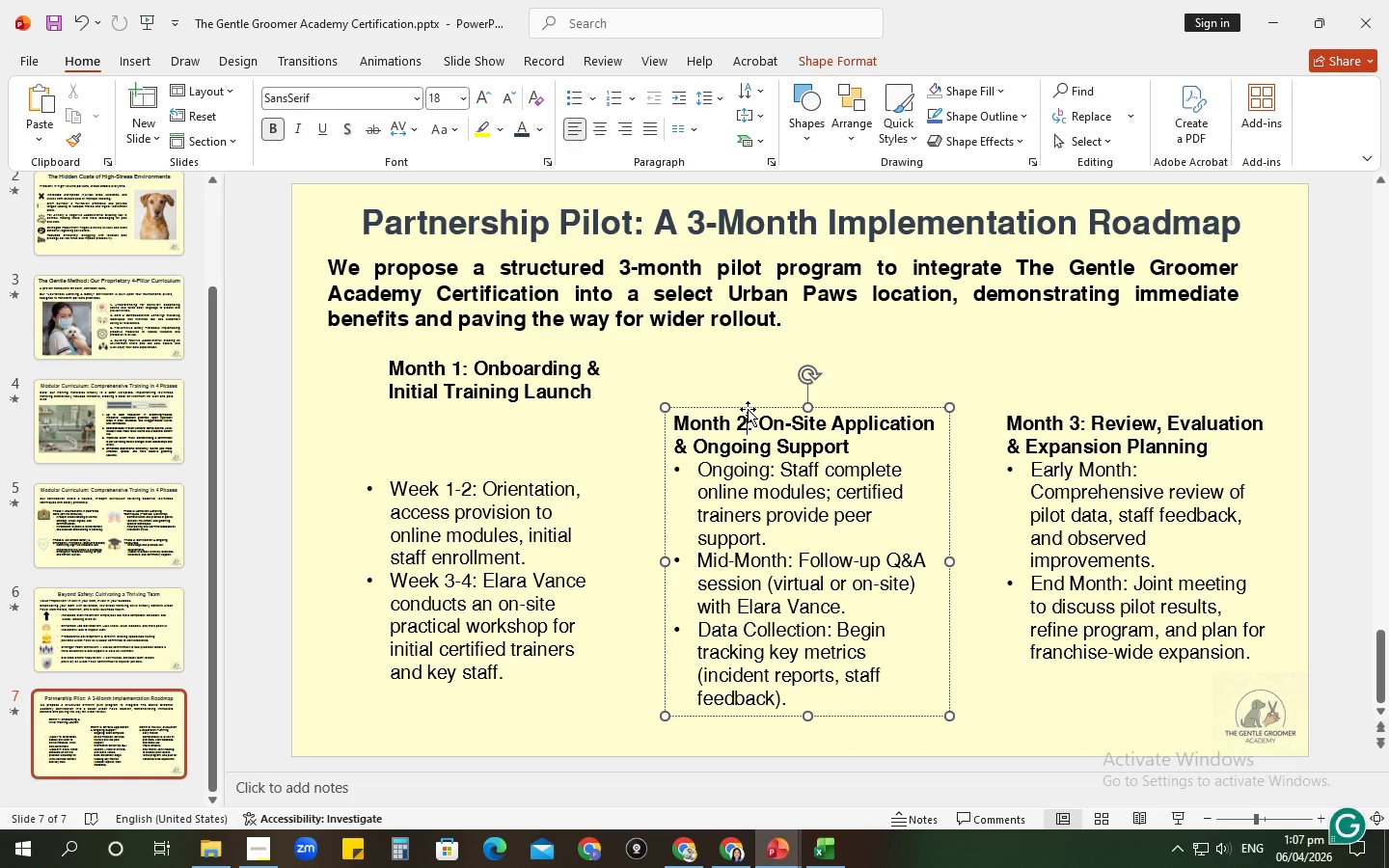 
left_click([748, 408])
 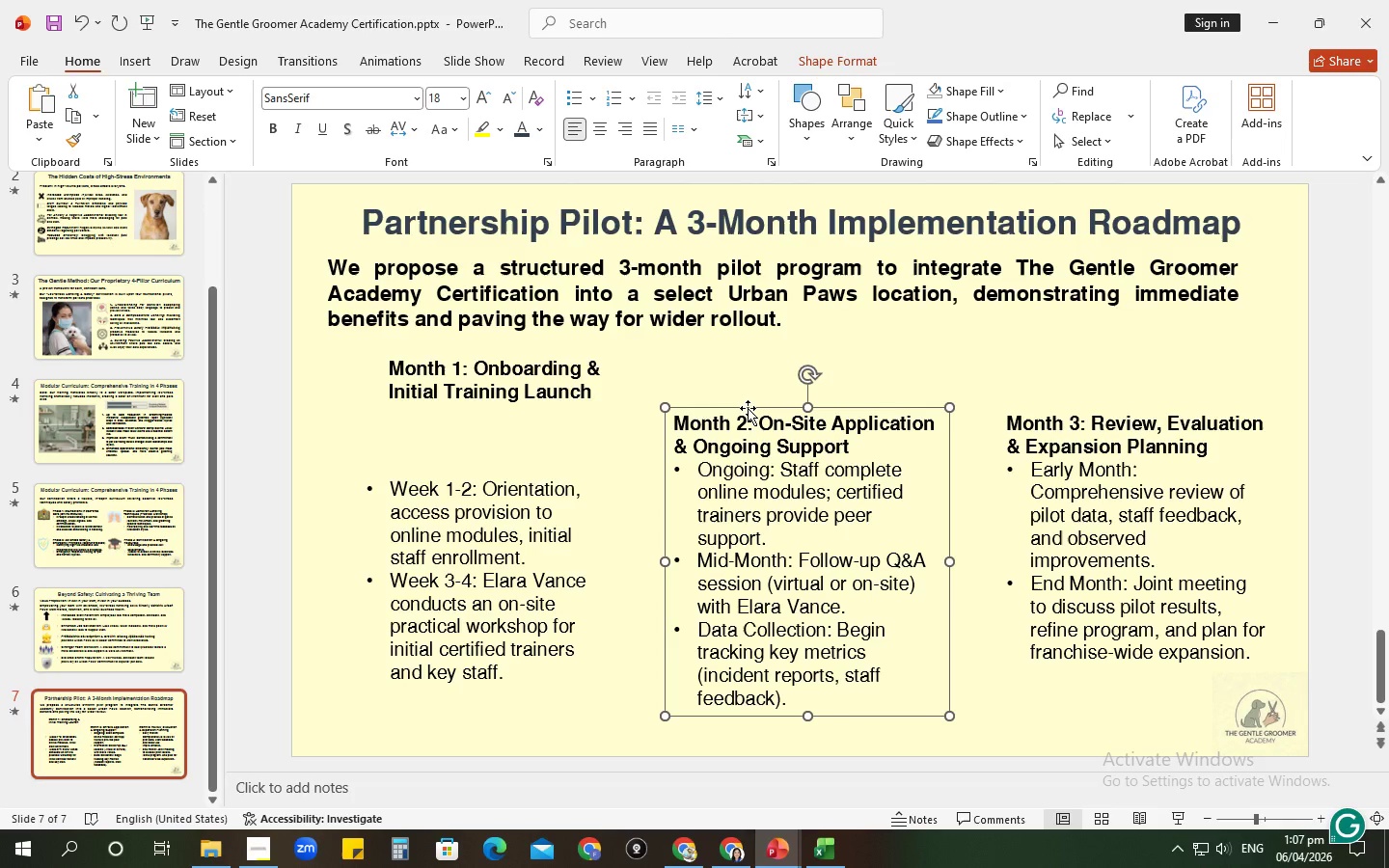 
key(Control+C)
 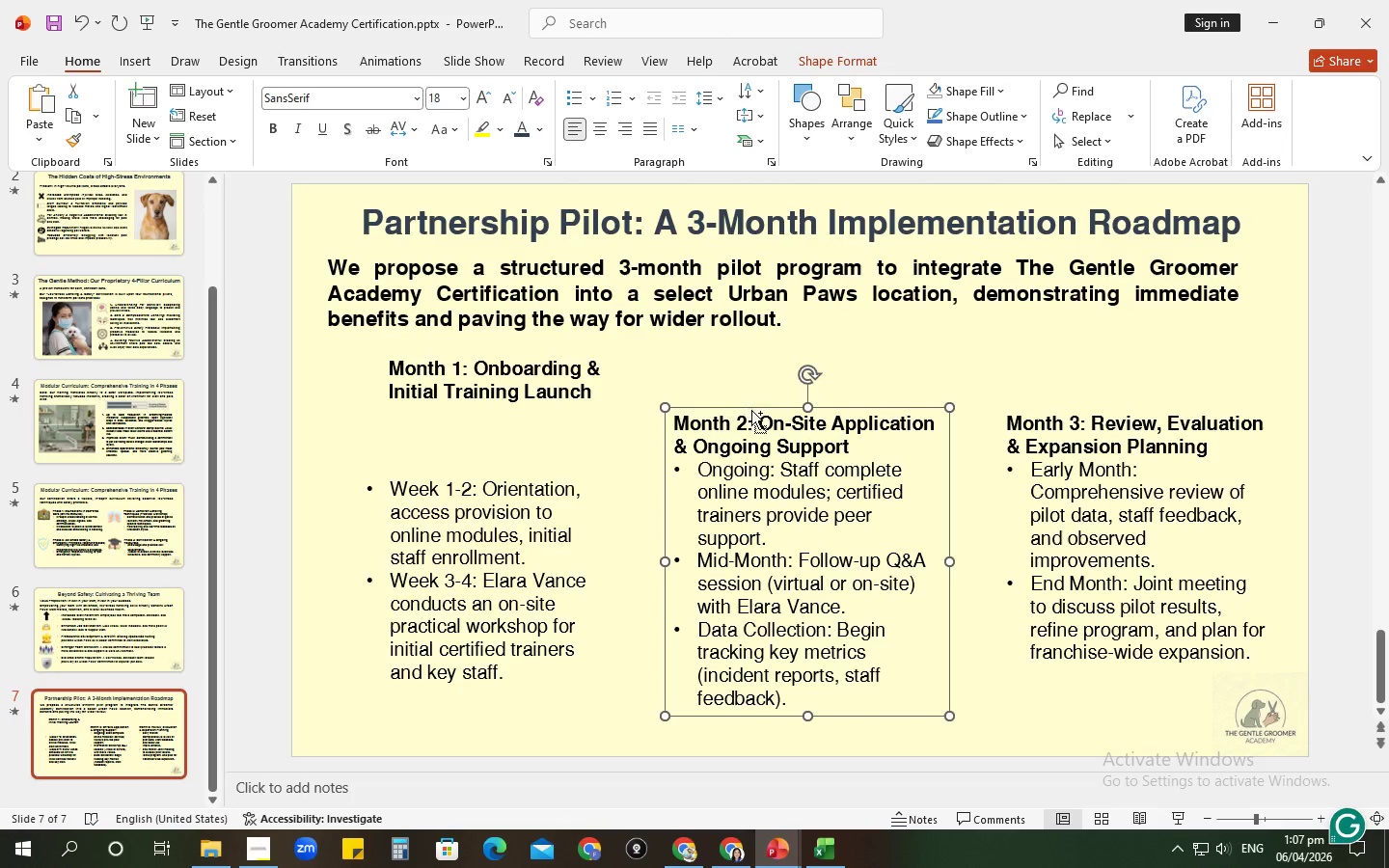 
key(Control+V)
 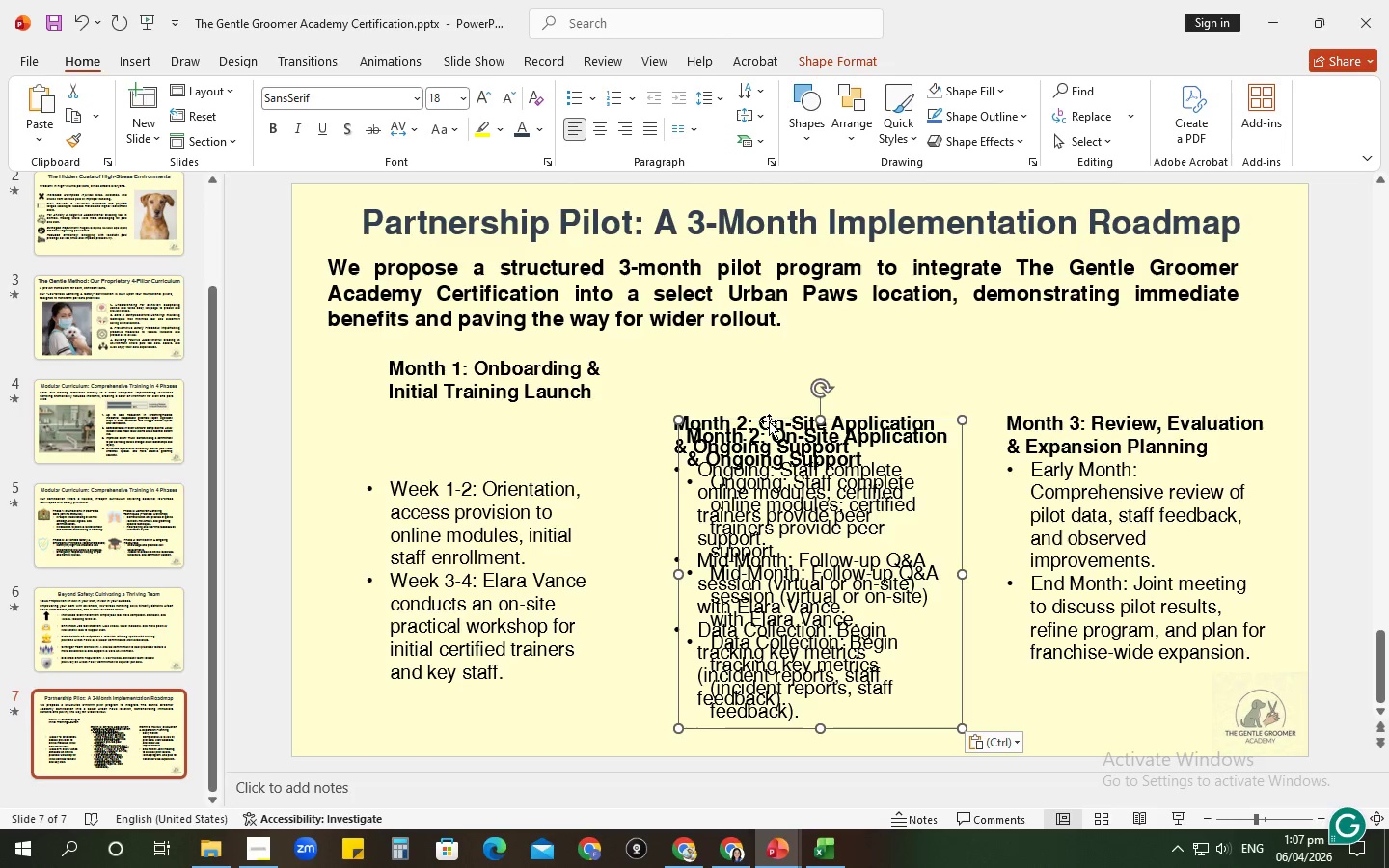 
left_click_drag(start_coordinate=[769, 421], to_coordinate=[760, 350])
 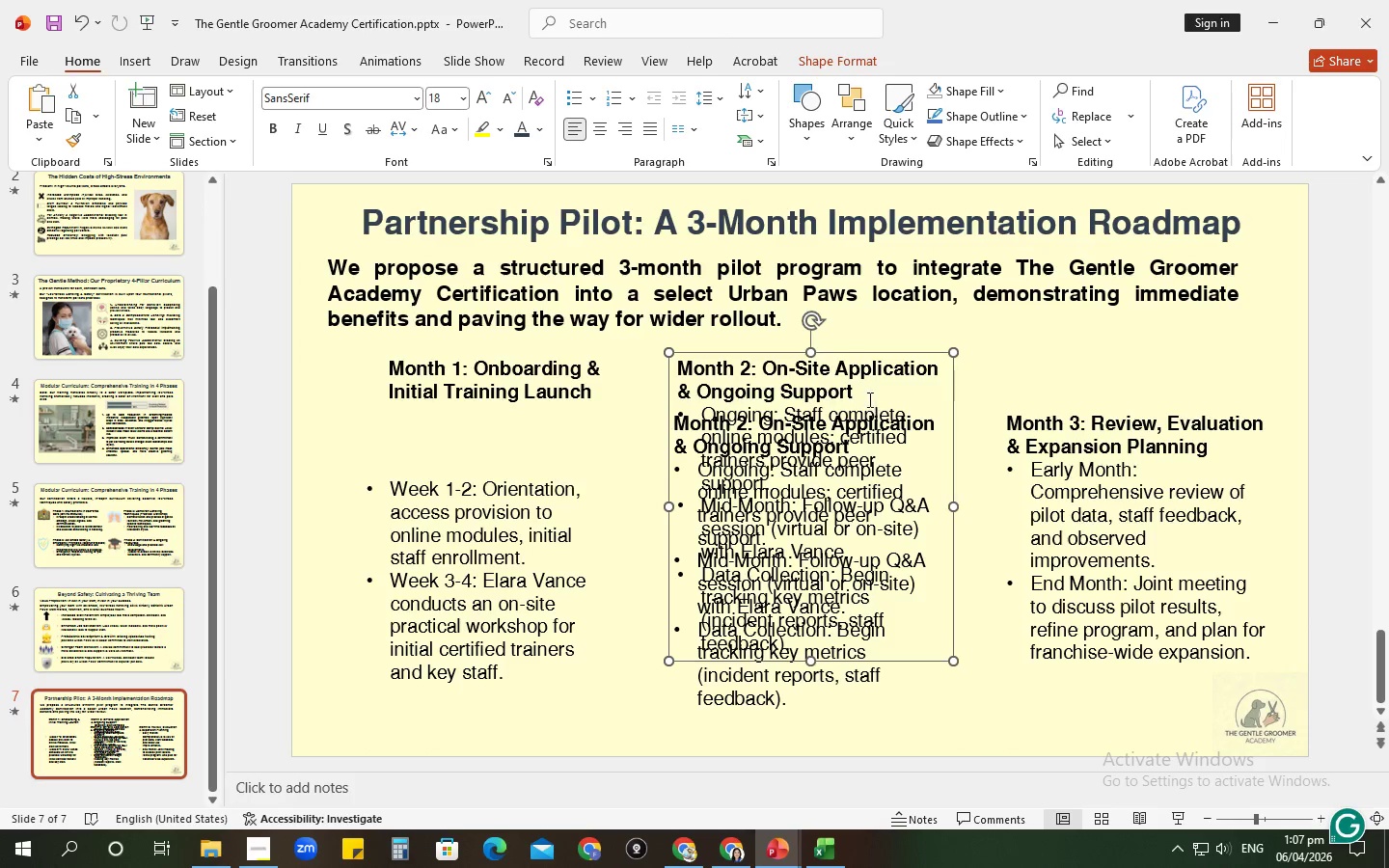 
left_click_drag(start_coordinate=[862, 395], to_coordinate=[699, 376])
 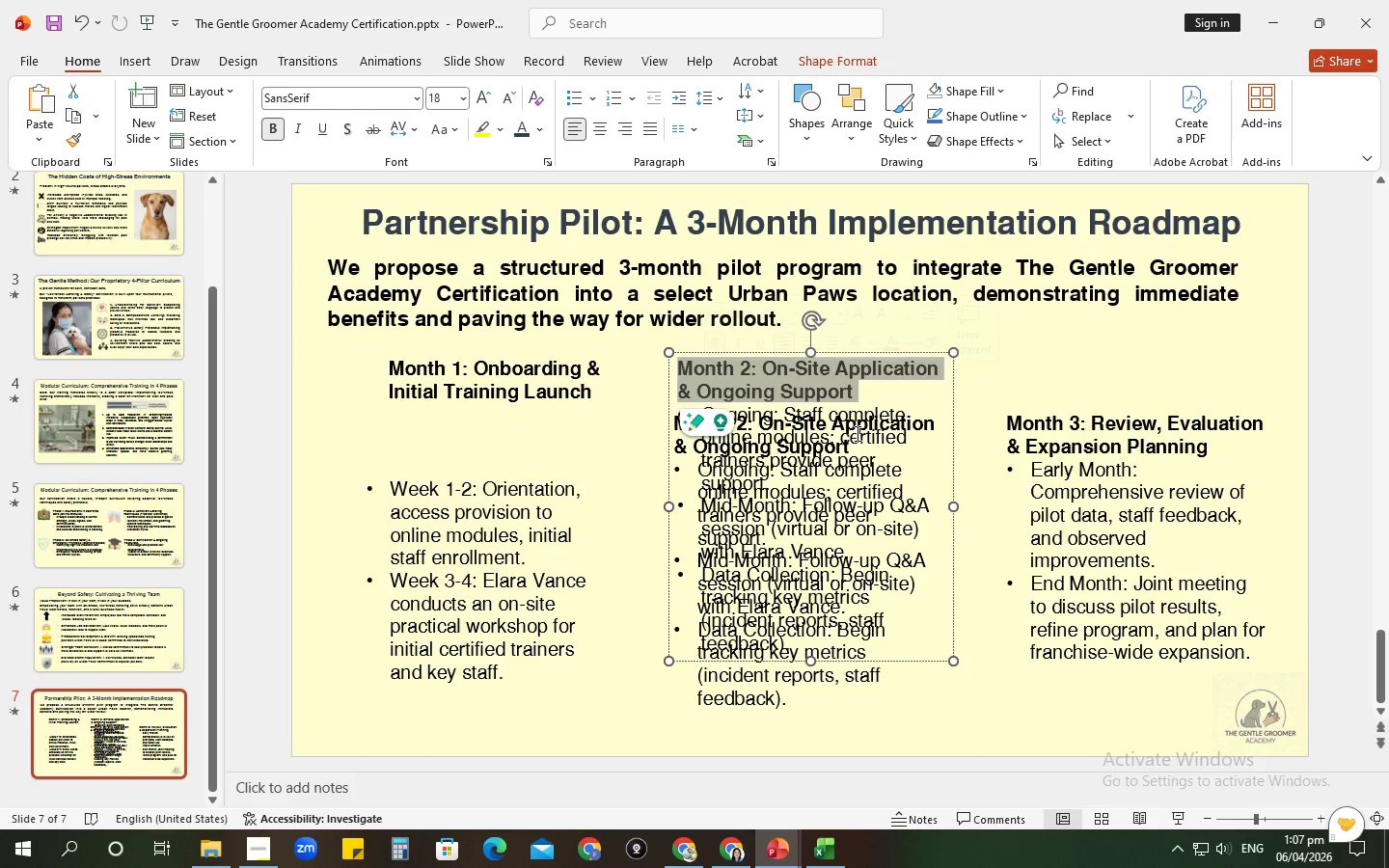 
left_click([856, 433])
 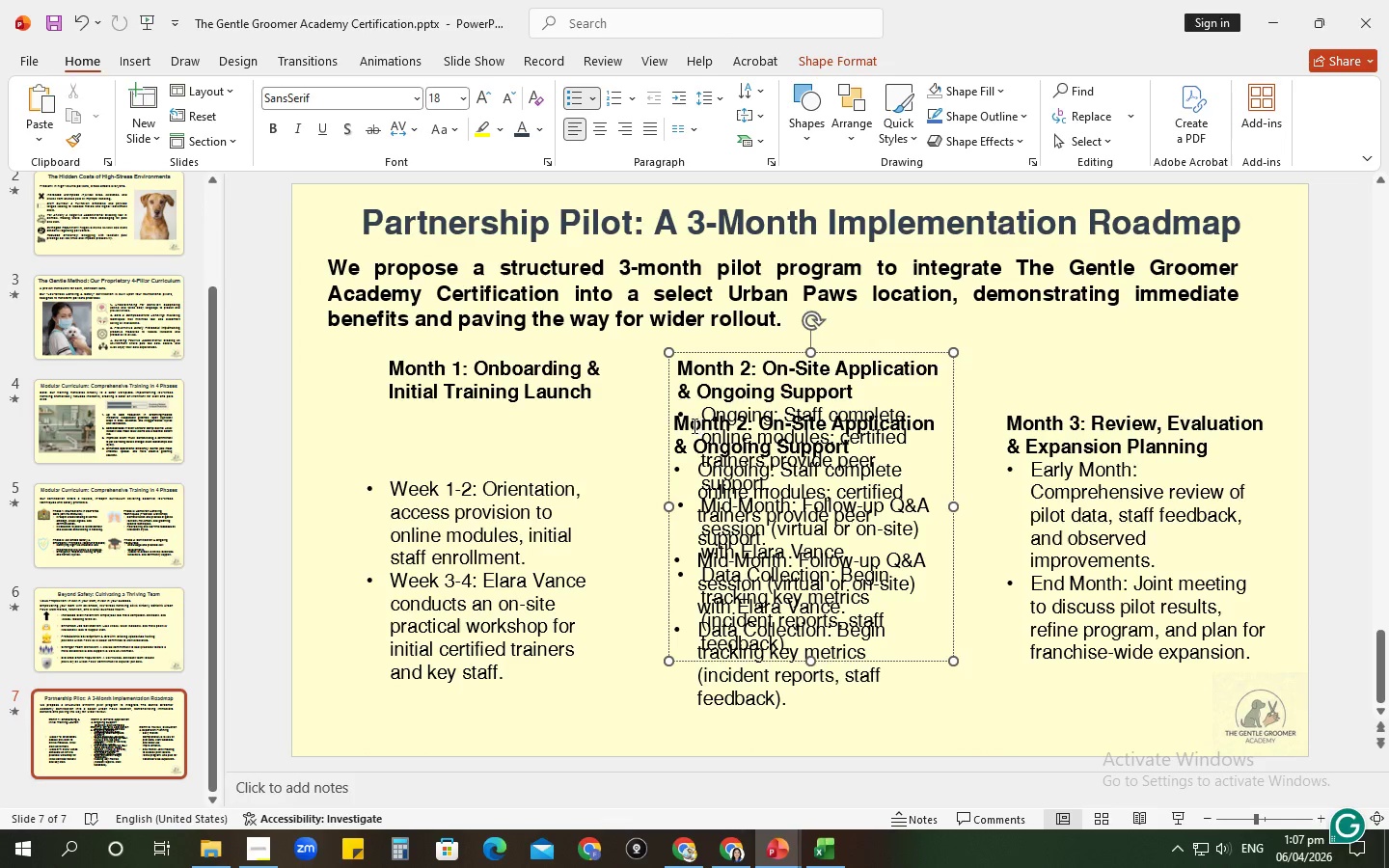 
left_click([691, 424])
 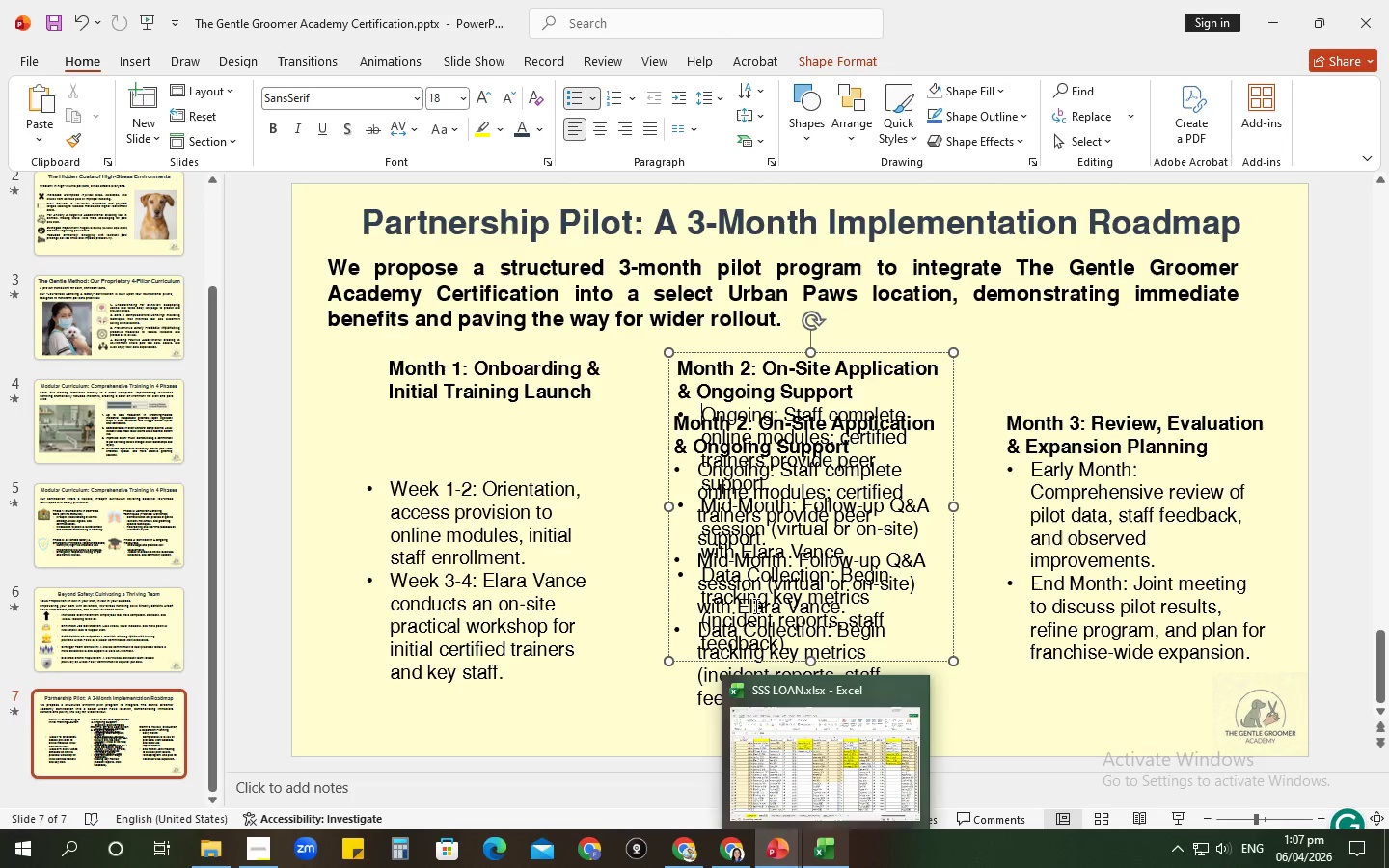 
left_click_drag(start_coordinate=[698, 408], to_coordinate=[937, 639])
 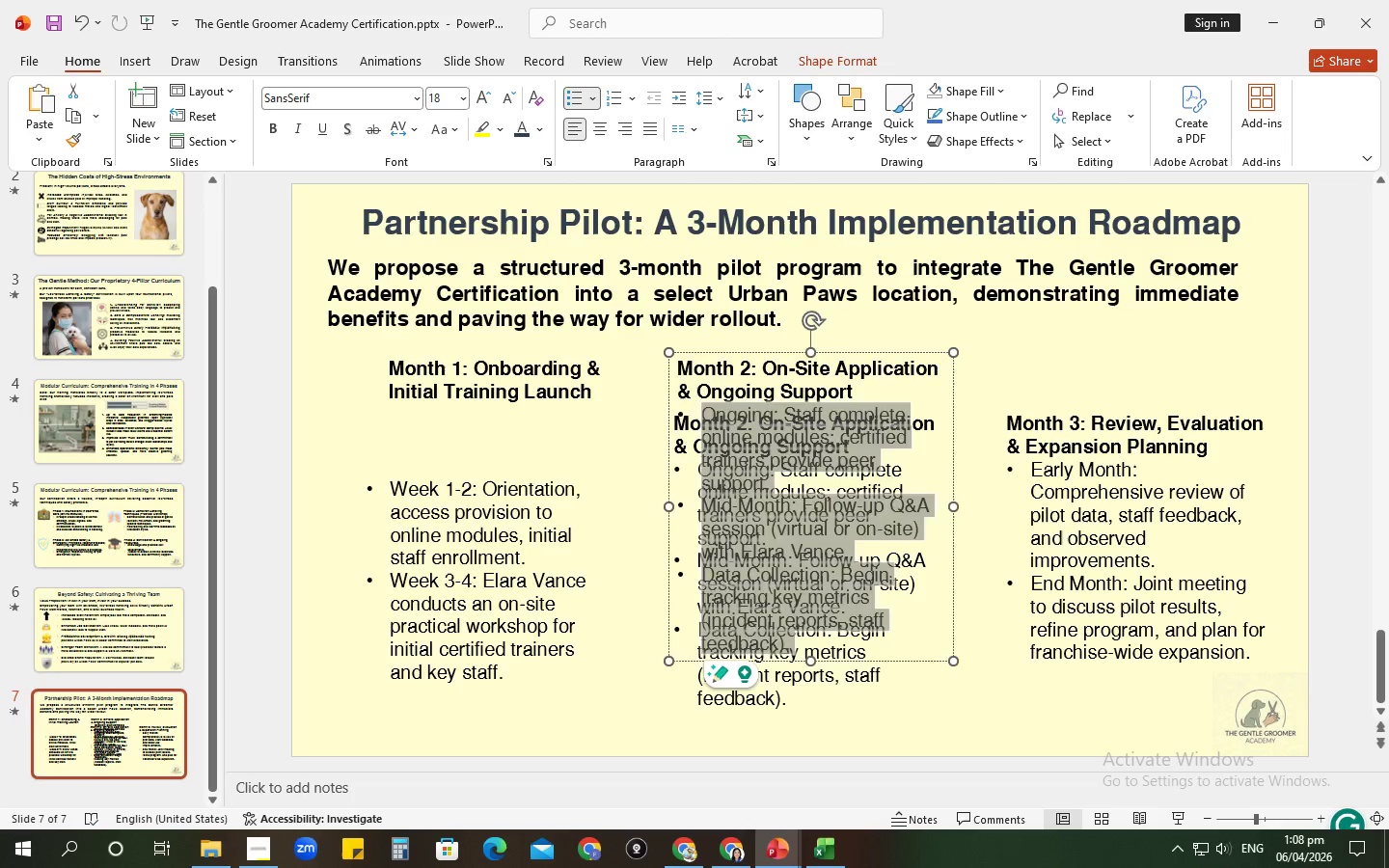 
key(Backspace)
 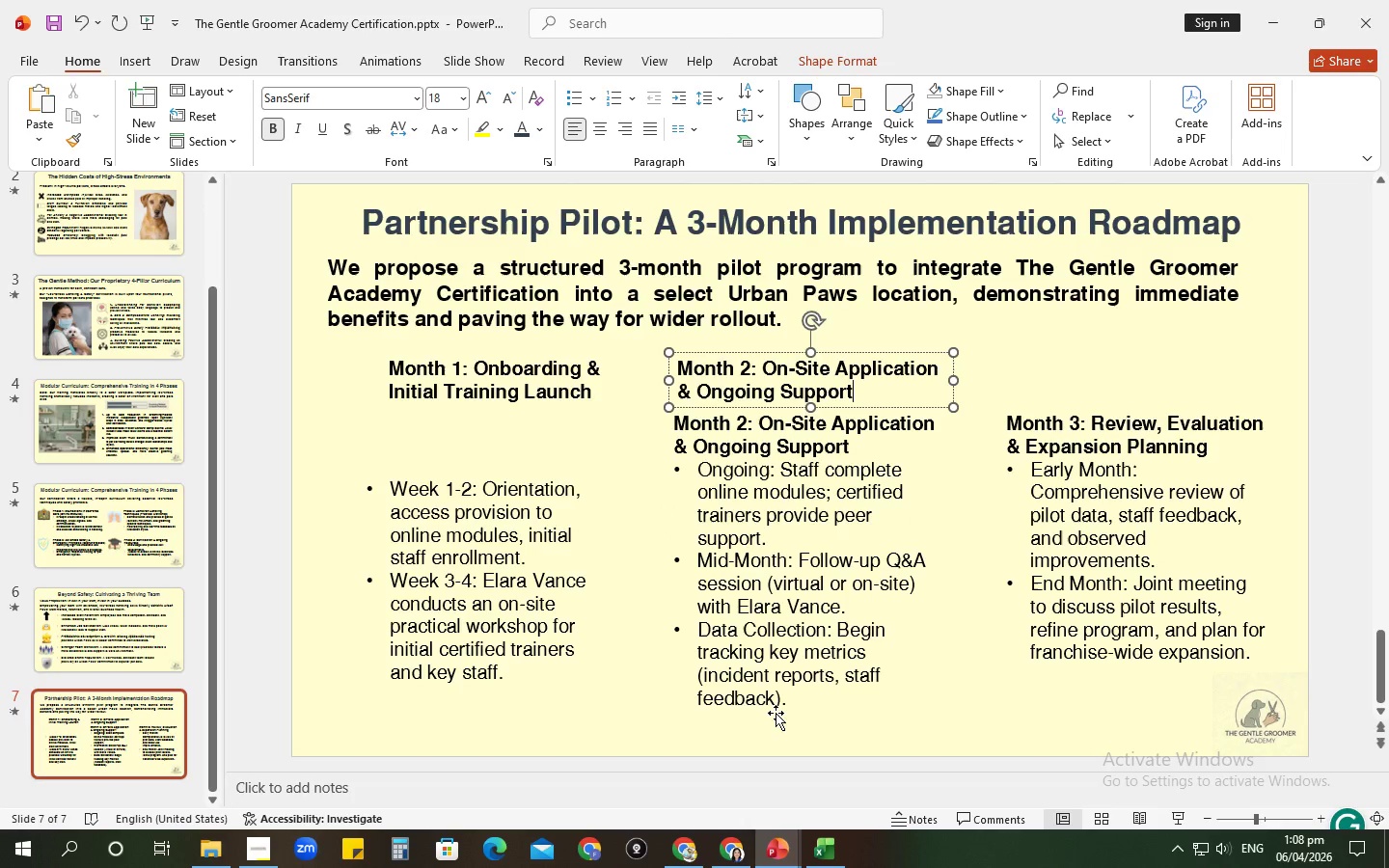 
left_click([696, 540])
 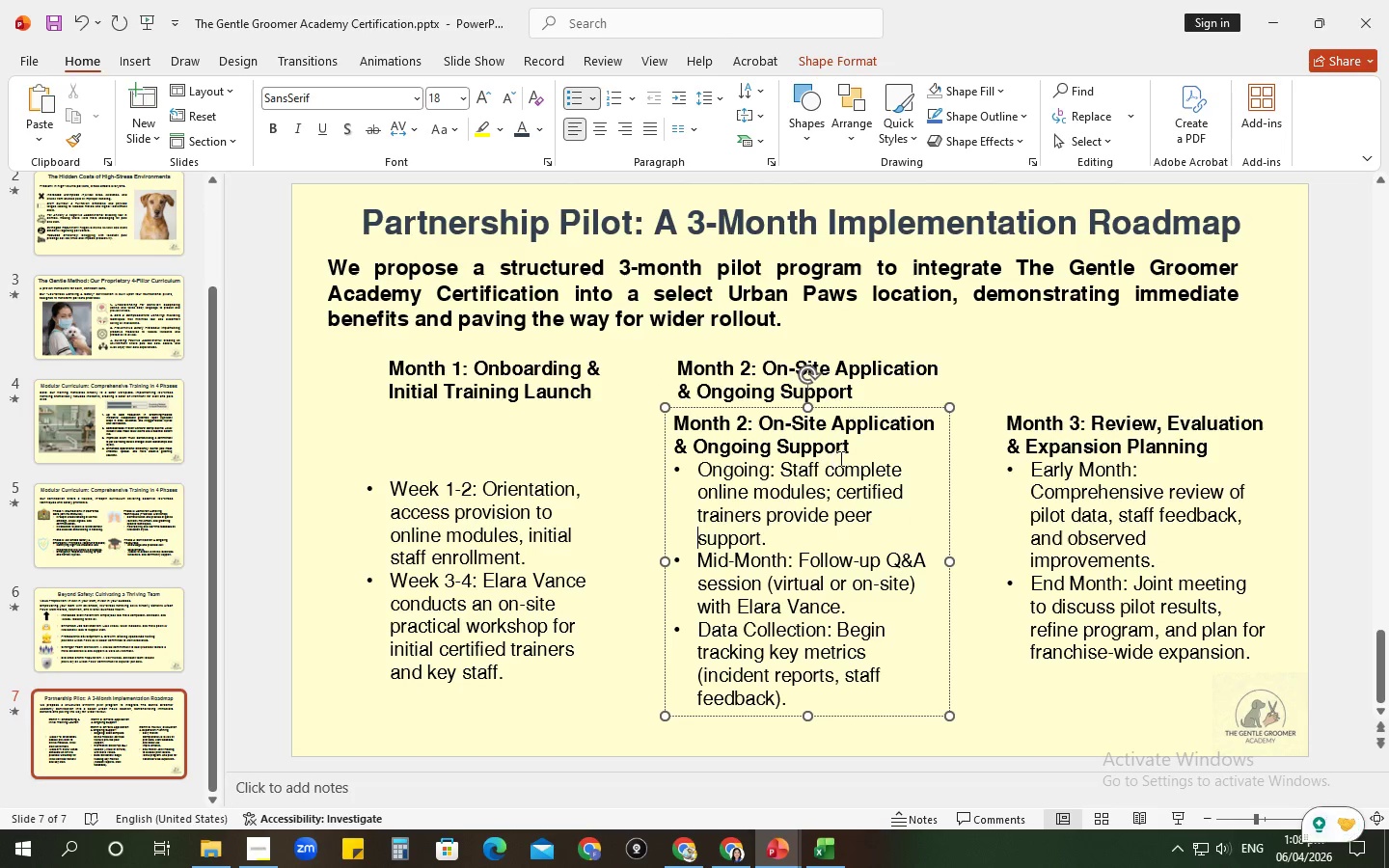 
left_click_drag(start_coordinate=[854, 450], to_coordinate=[678, 414])
 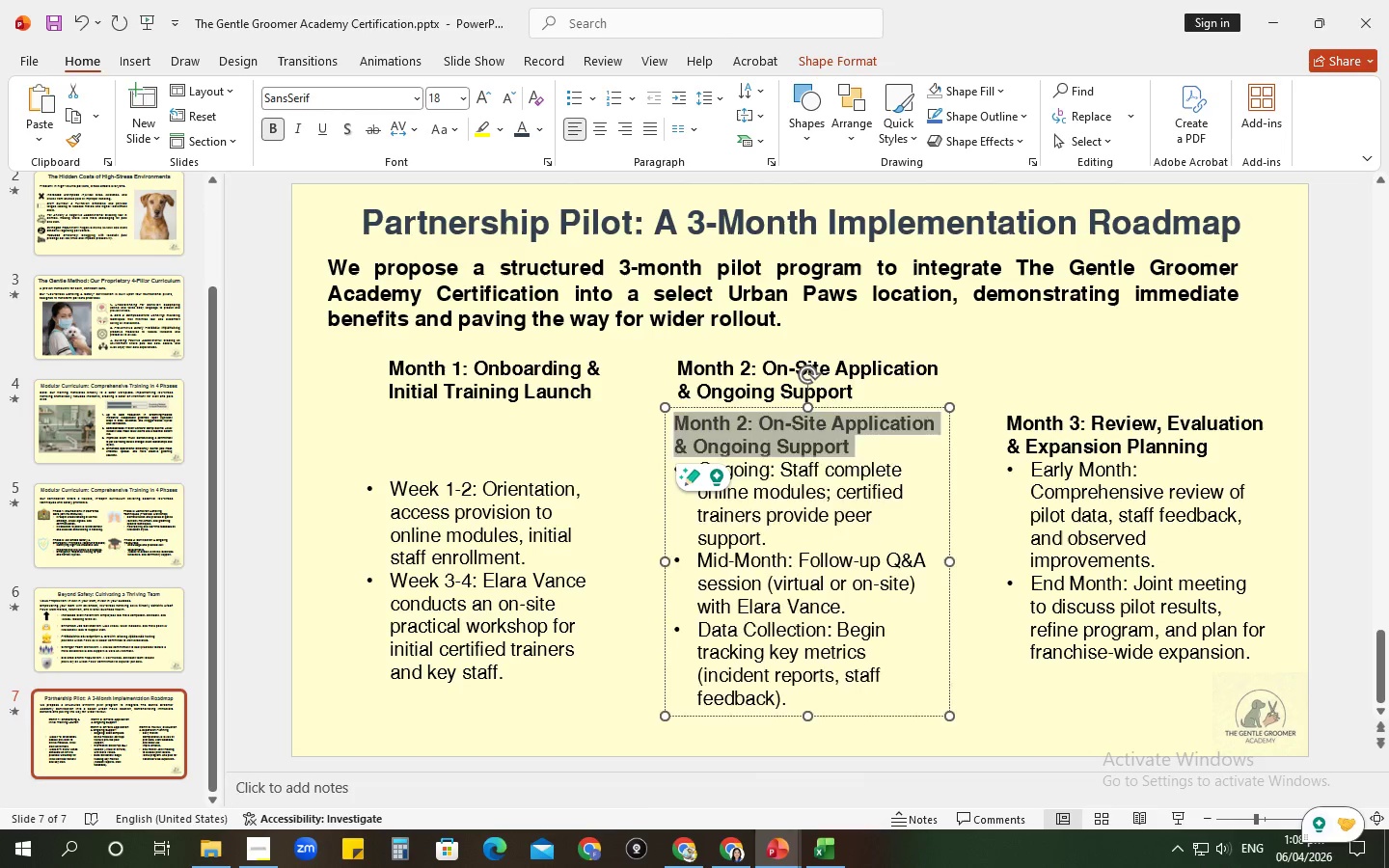 
key(Backspace)
 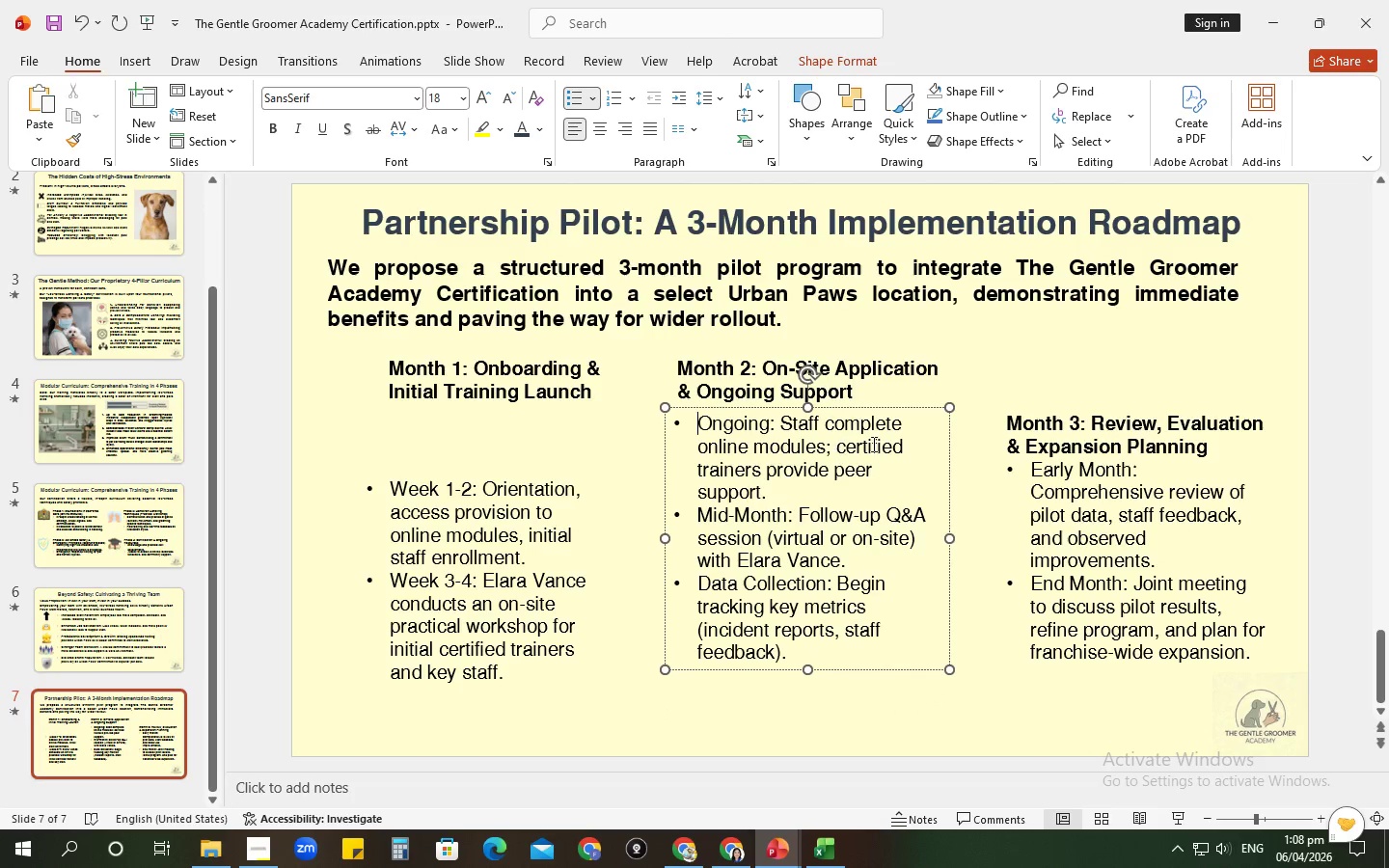 
left_click([1062, 492])
 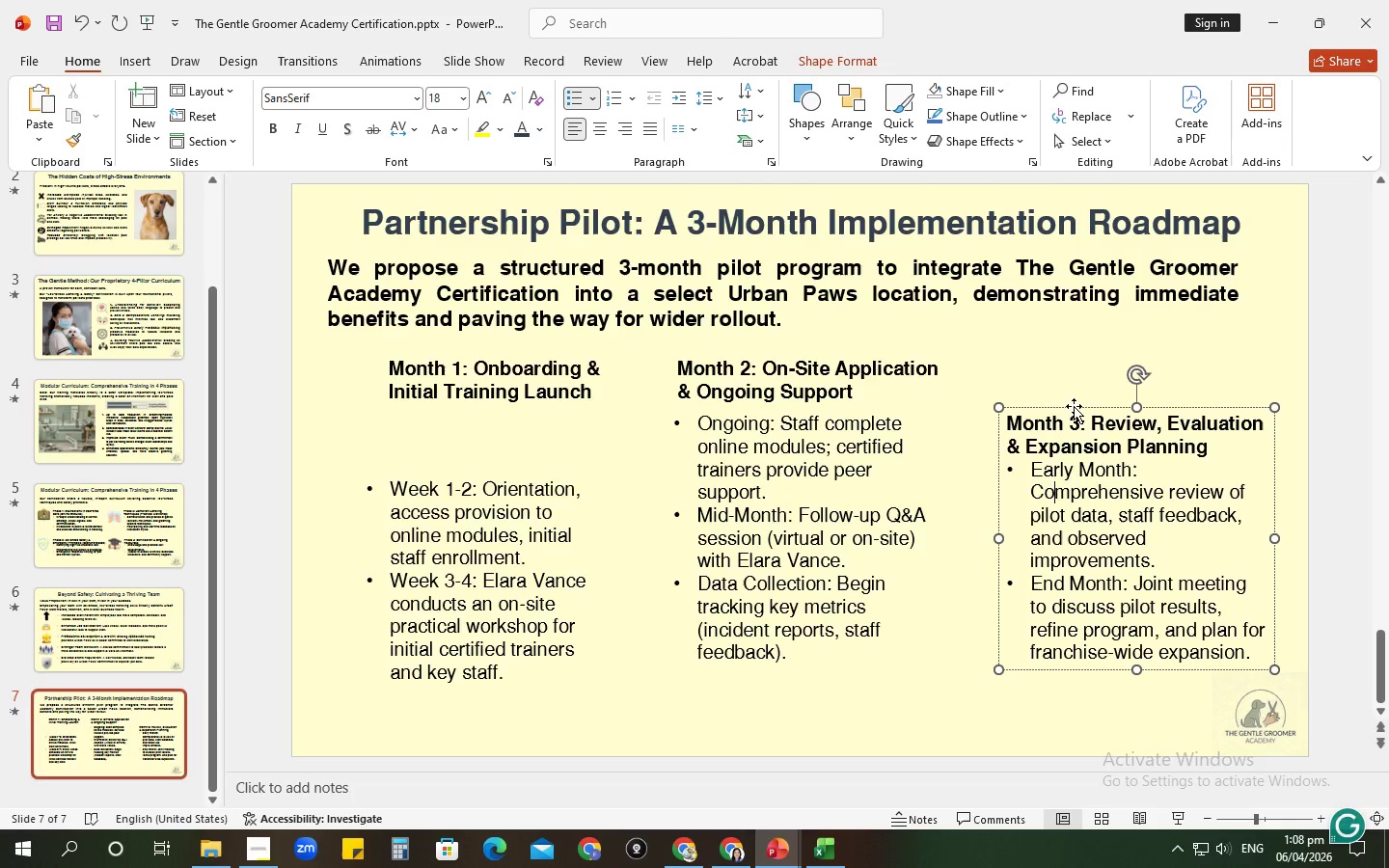 
left_click([1074, 405])
 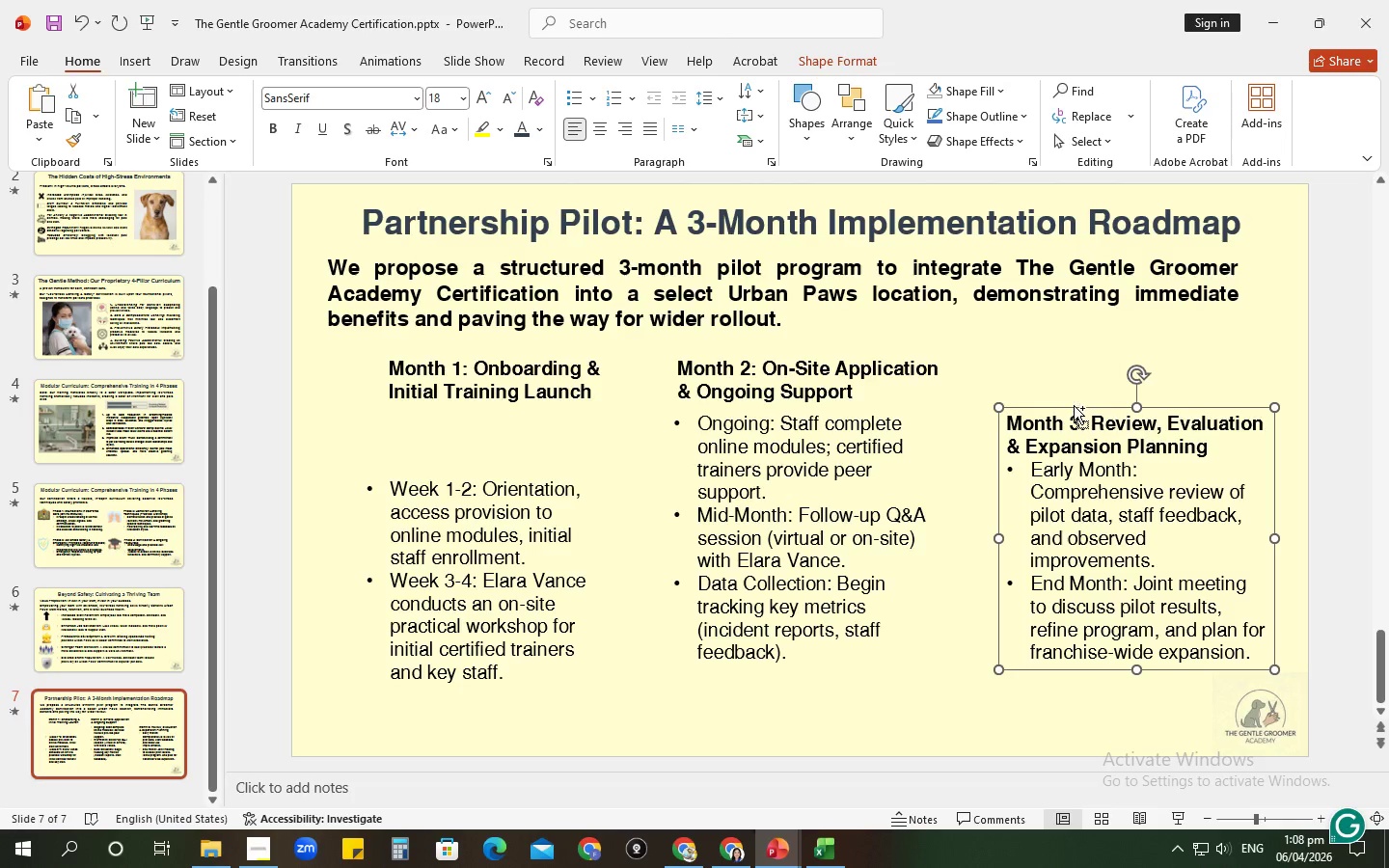 
key(Control+C)
 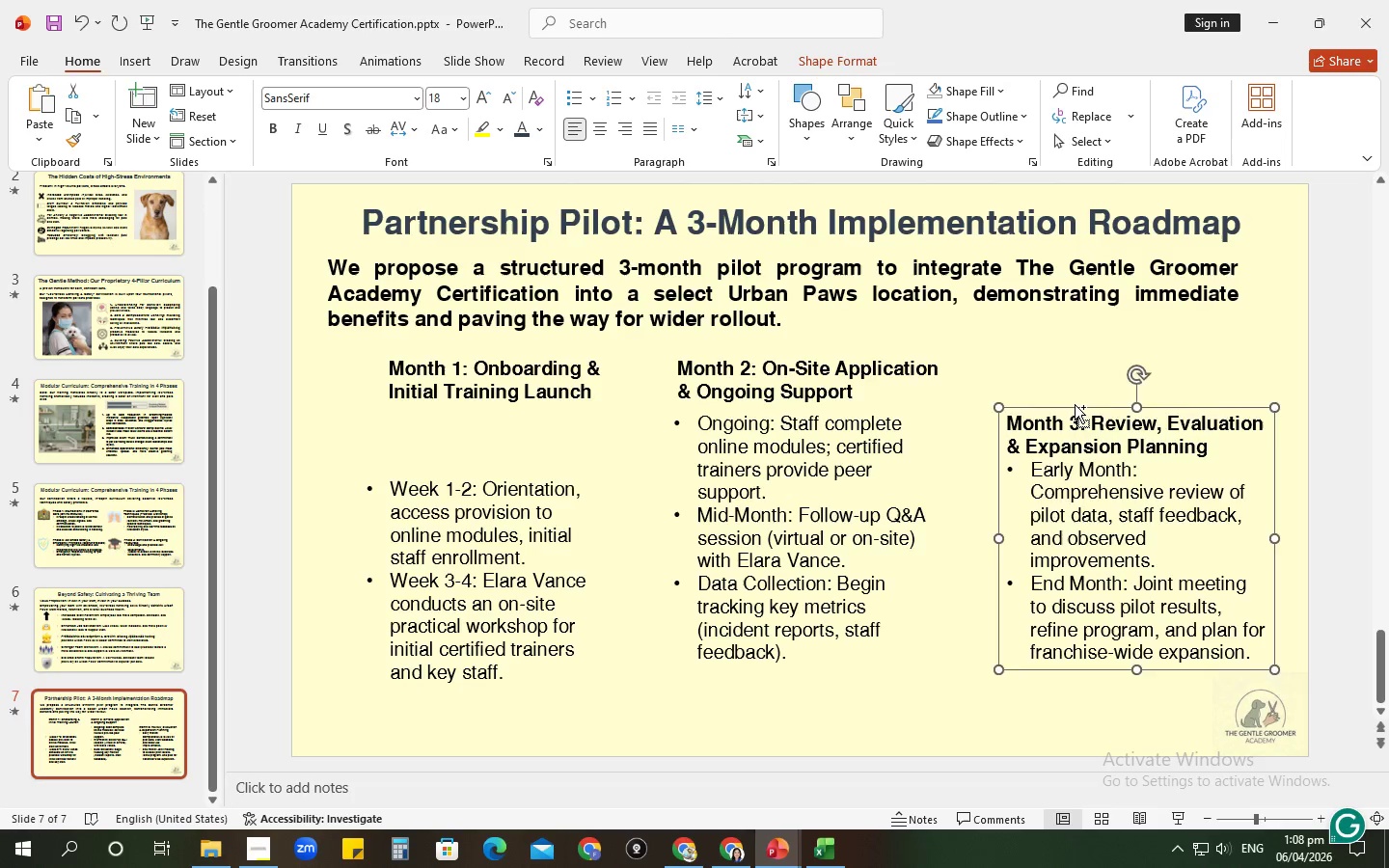 
key(Control+V)
 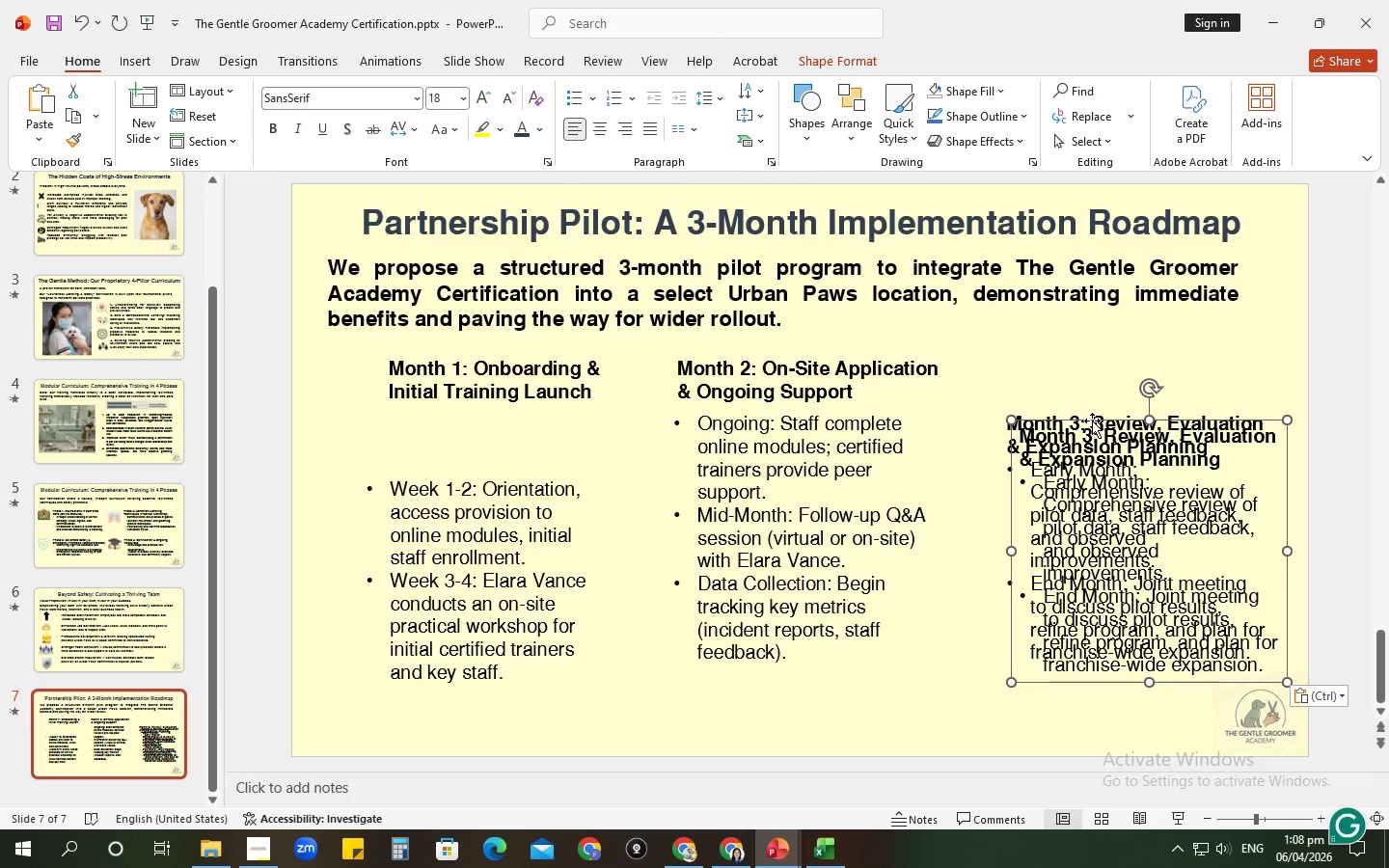 
left_click_drag(start_coordinate=[1092, 420], to_coordinate=[1076, 347])
 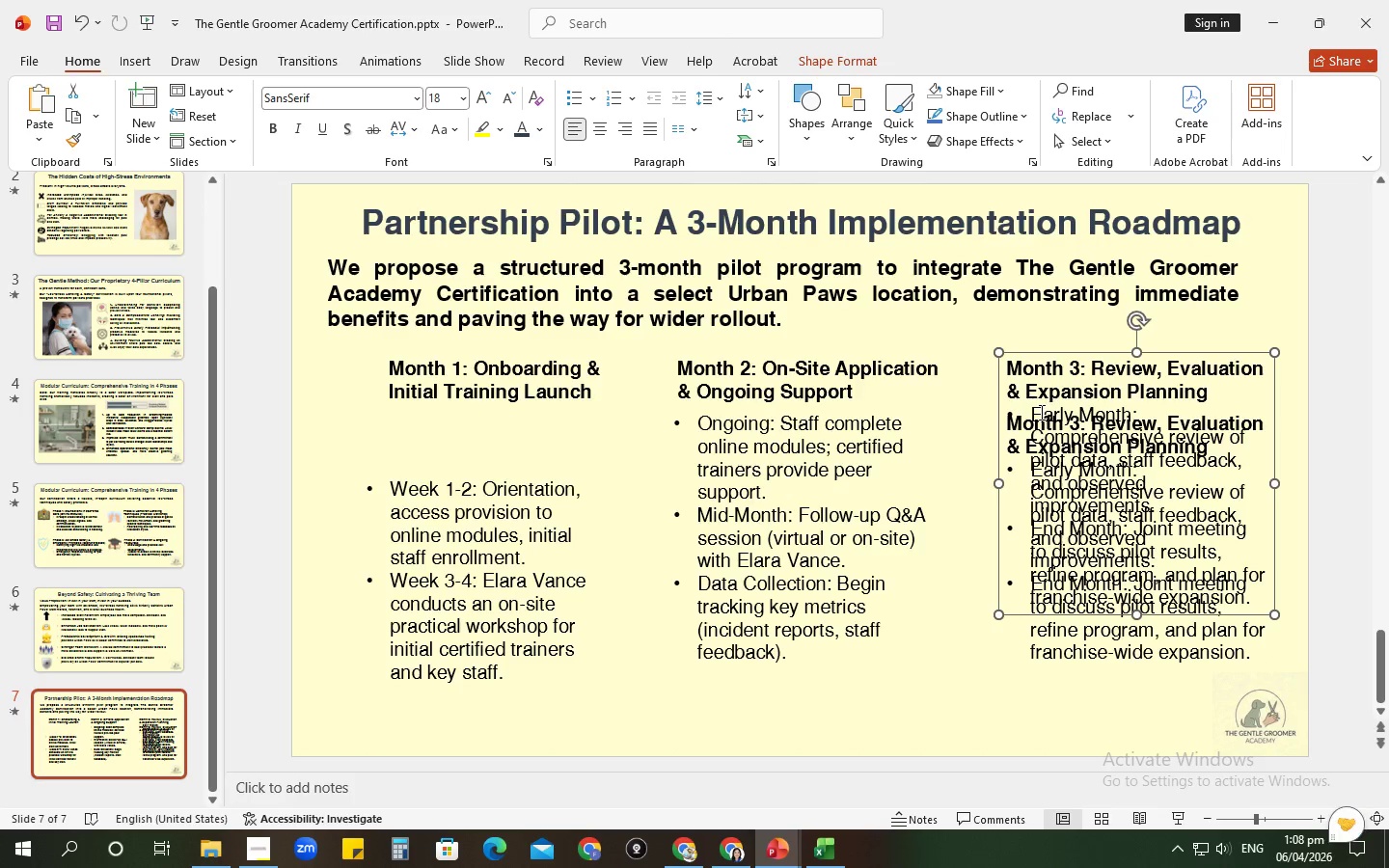 
left_click_drag(start_coordinate=[1033, 412], to_coordinate=[1265, 605])
 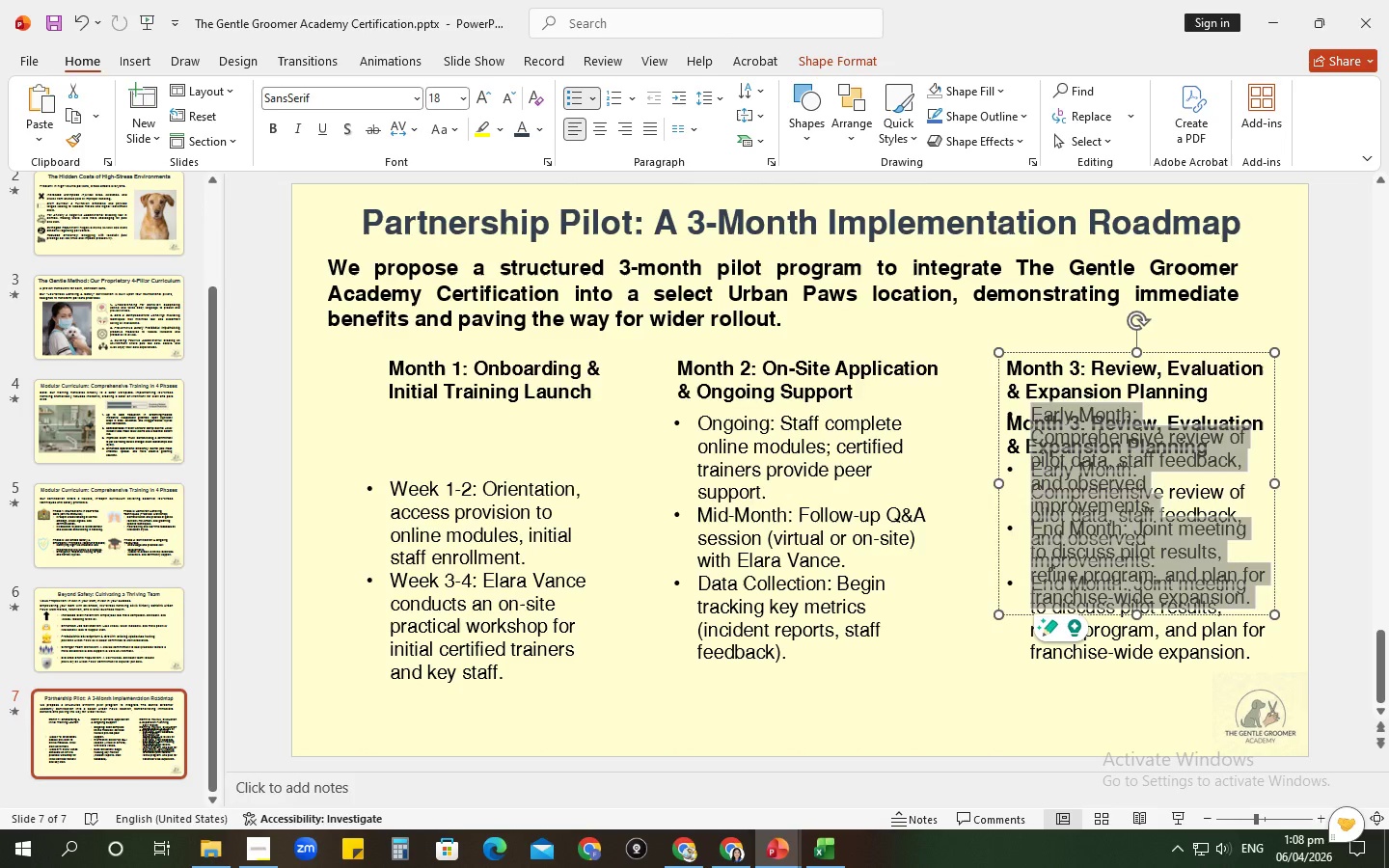 
key(Backspace)
 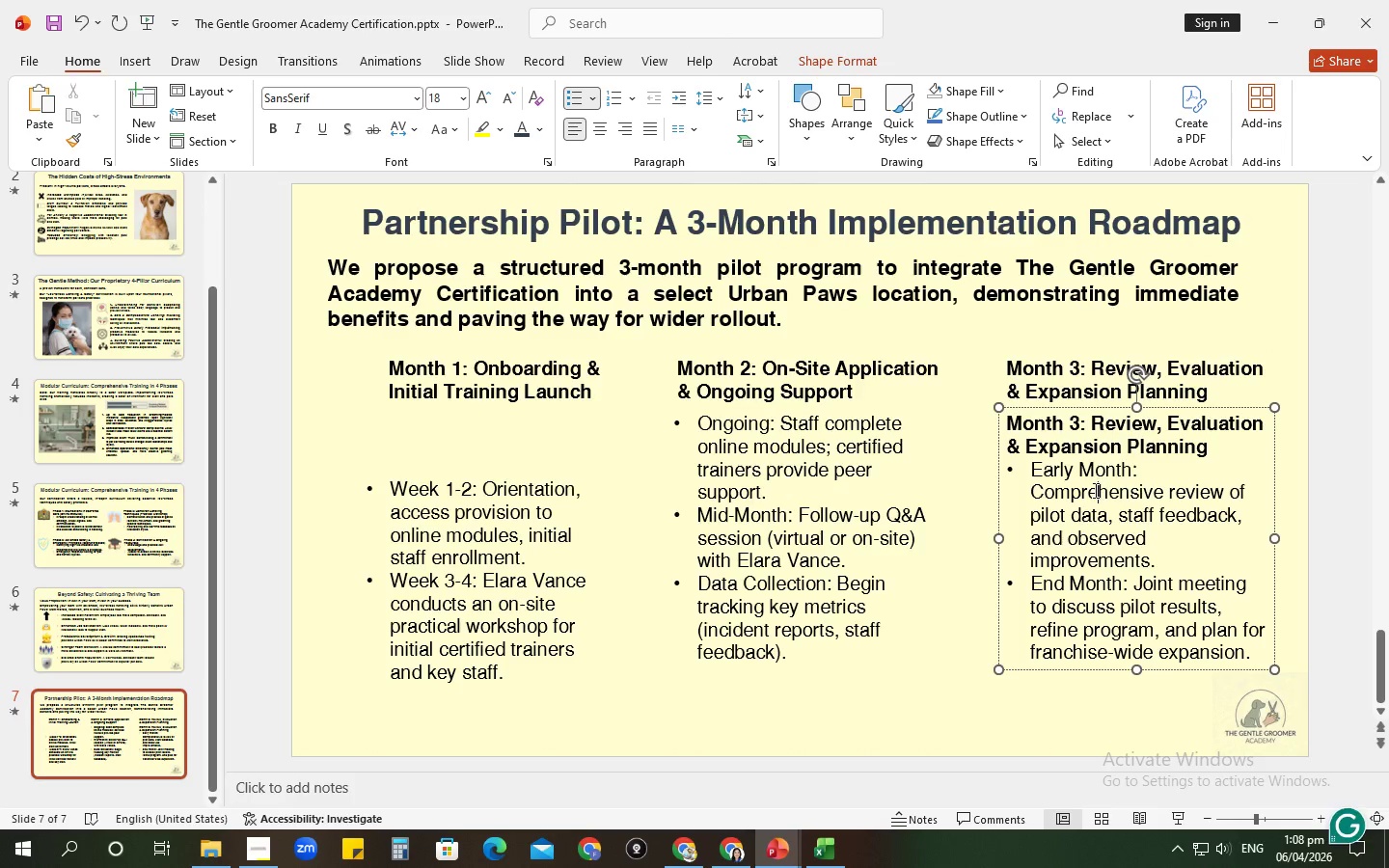 
left_click([1078, 441])
 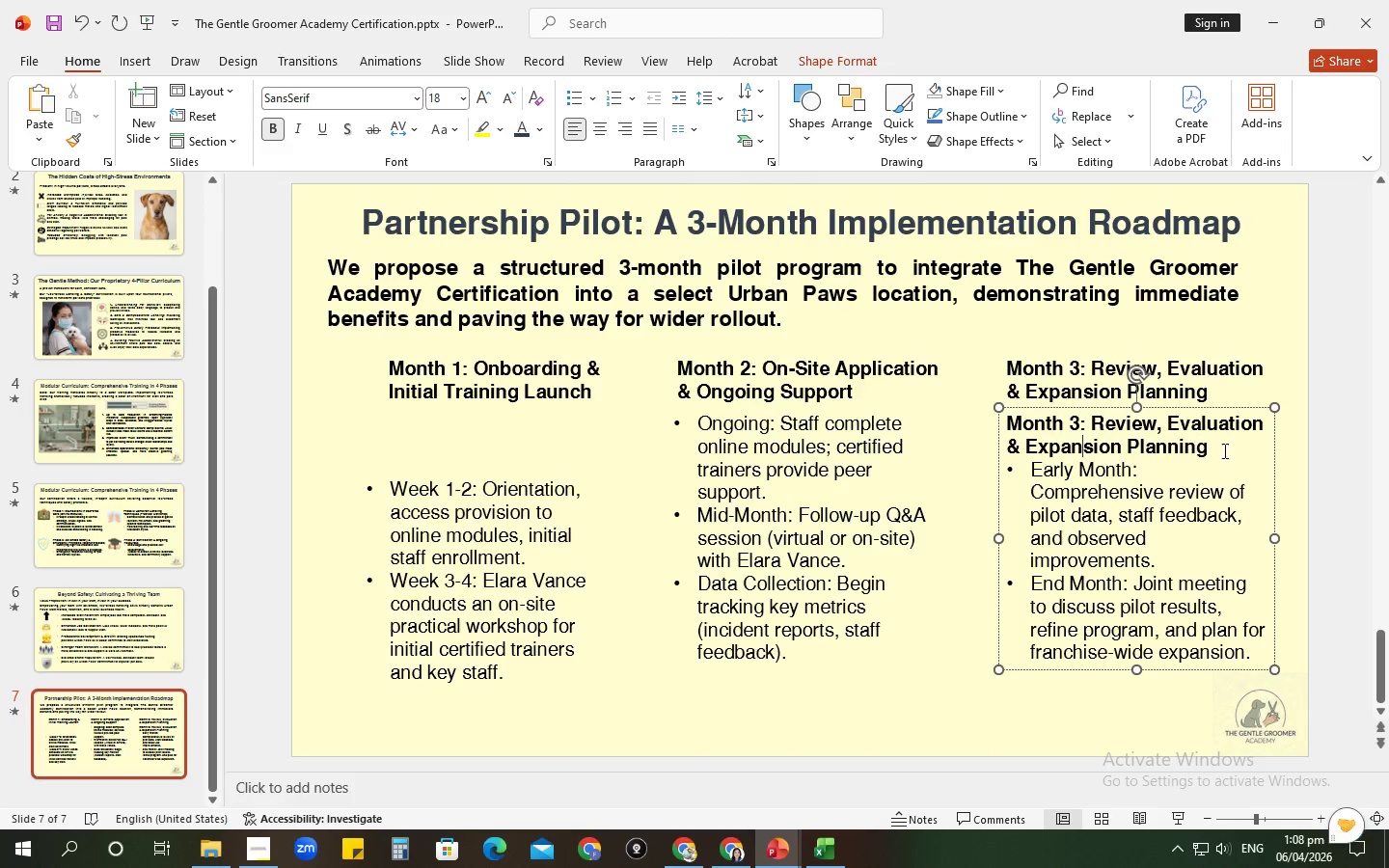 
left_click_drag(start_coordinate=[1223, 450], to_coordinate=[992, 424])
 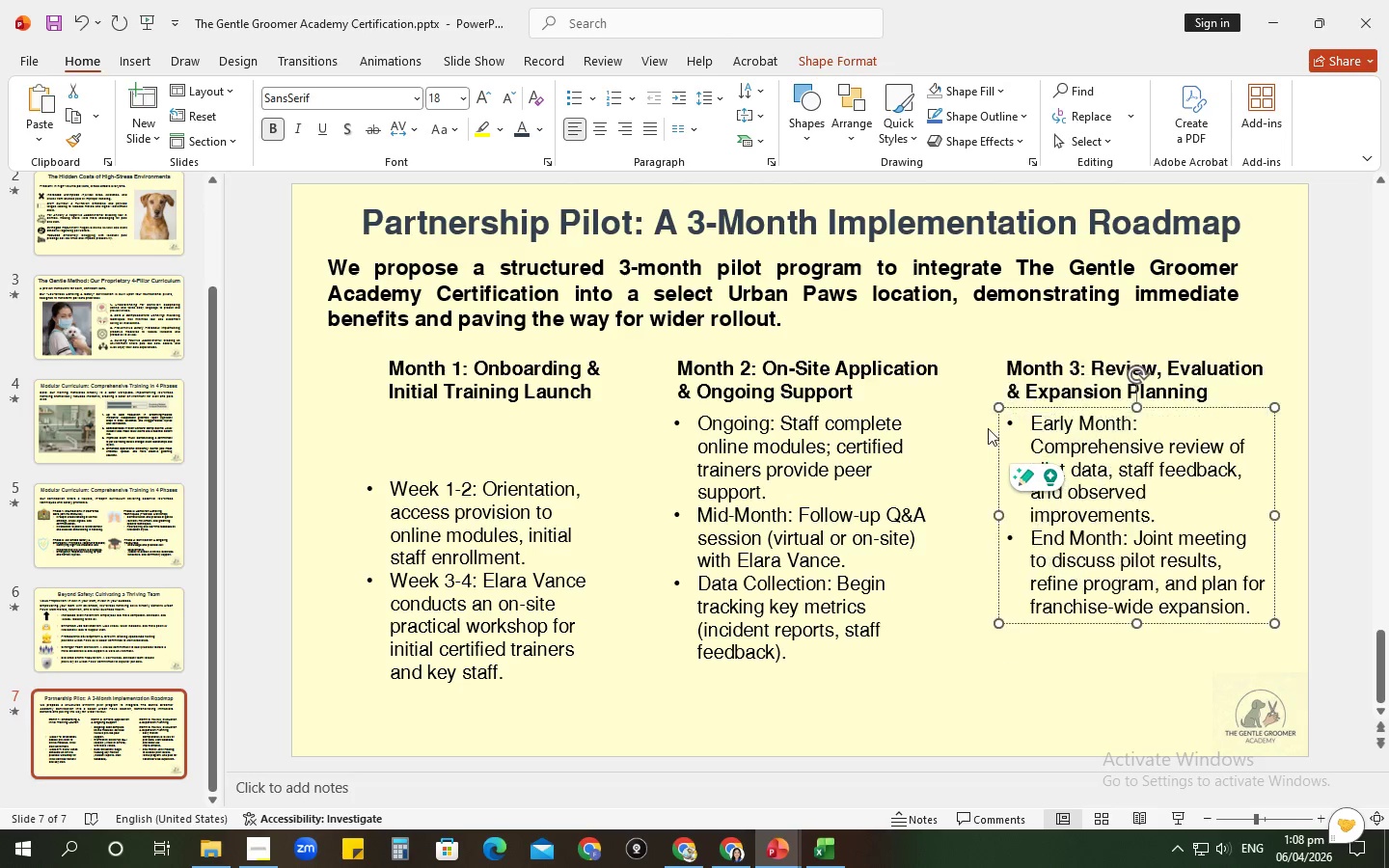 
key(Backspace)
 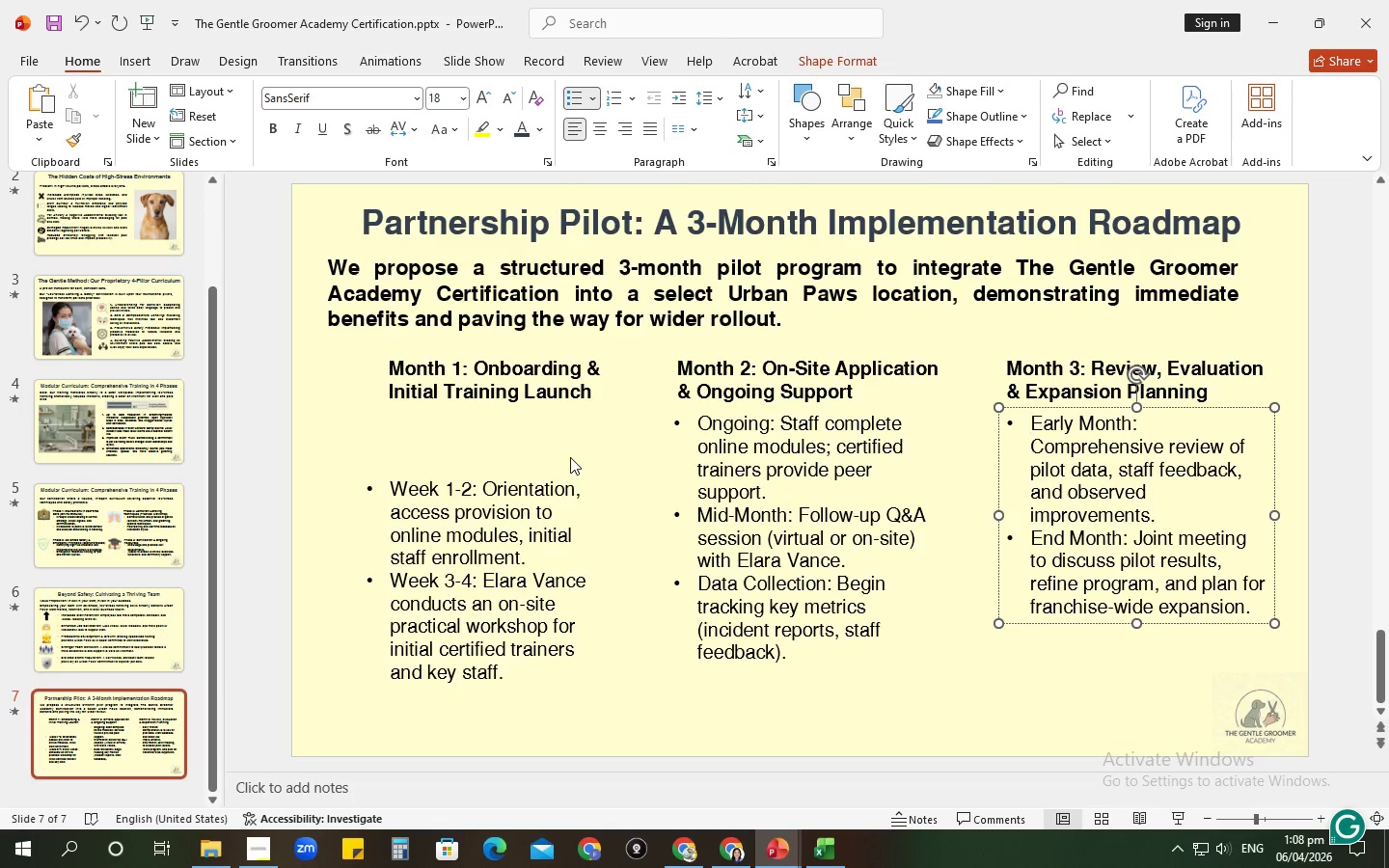 
left_click([579, 355])
 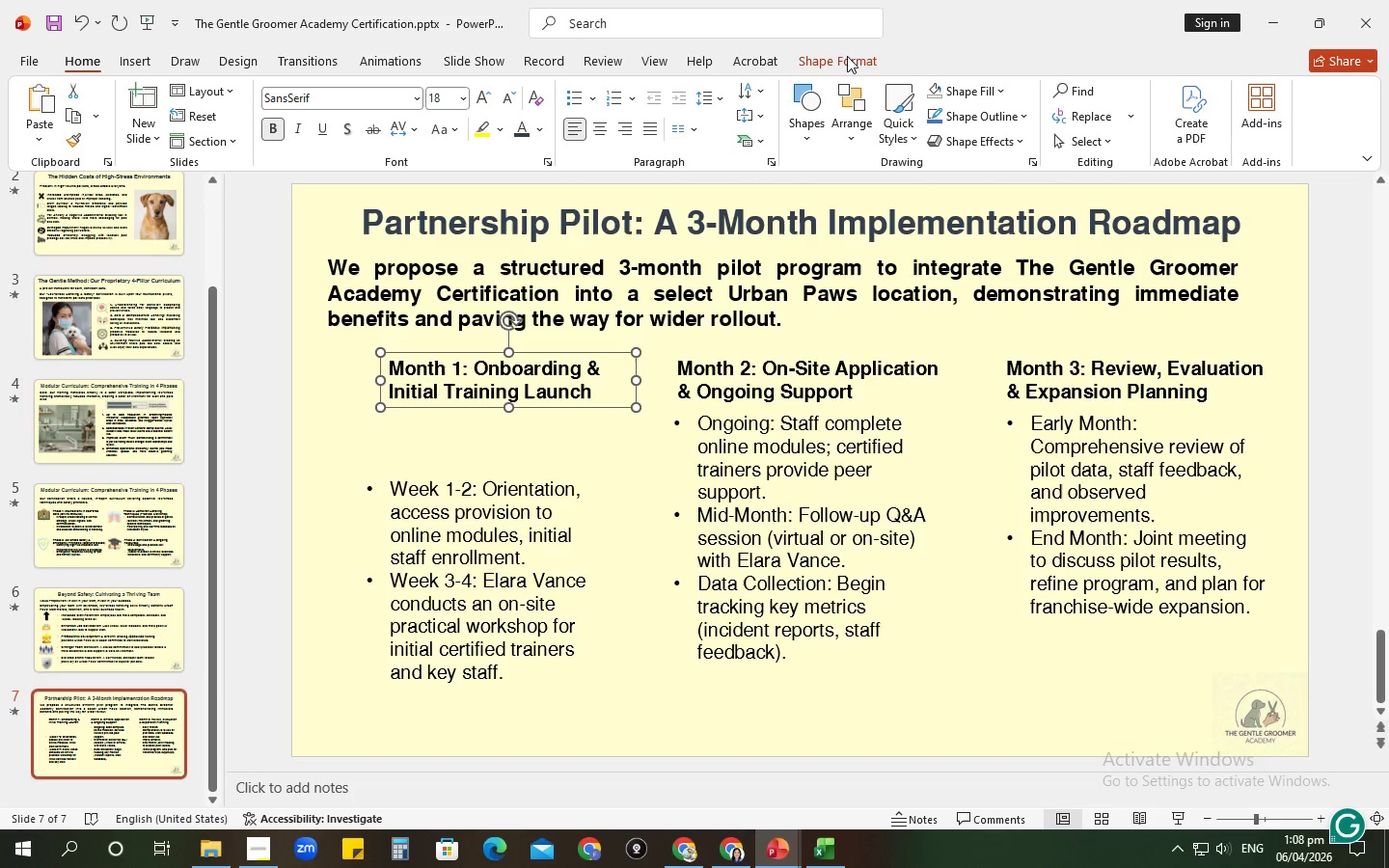 
left_click([833, 67])
 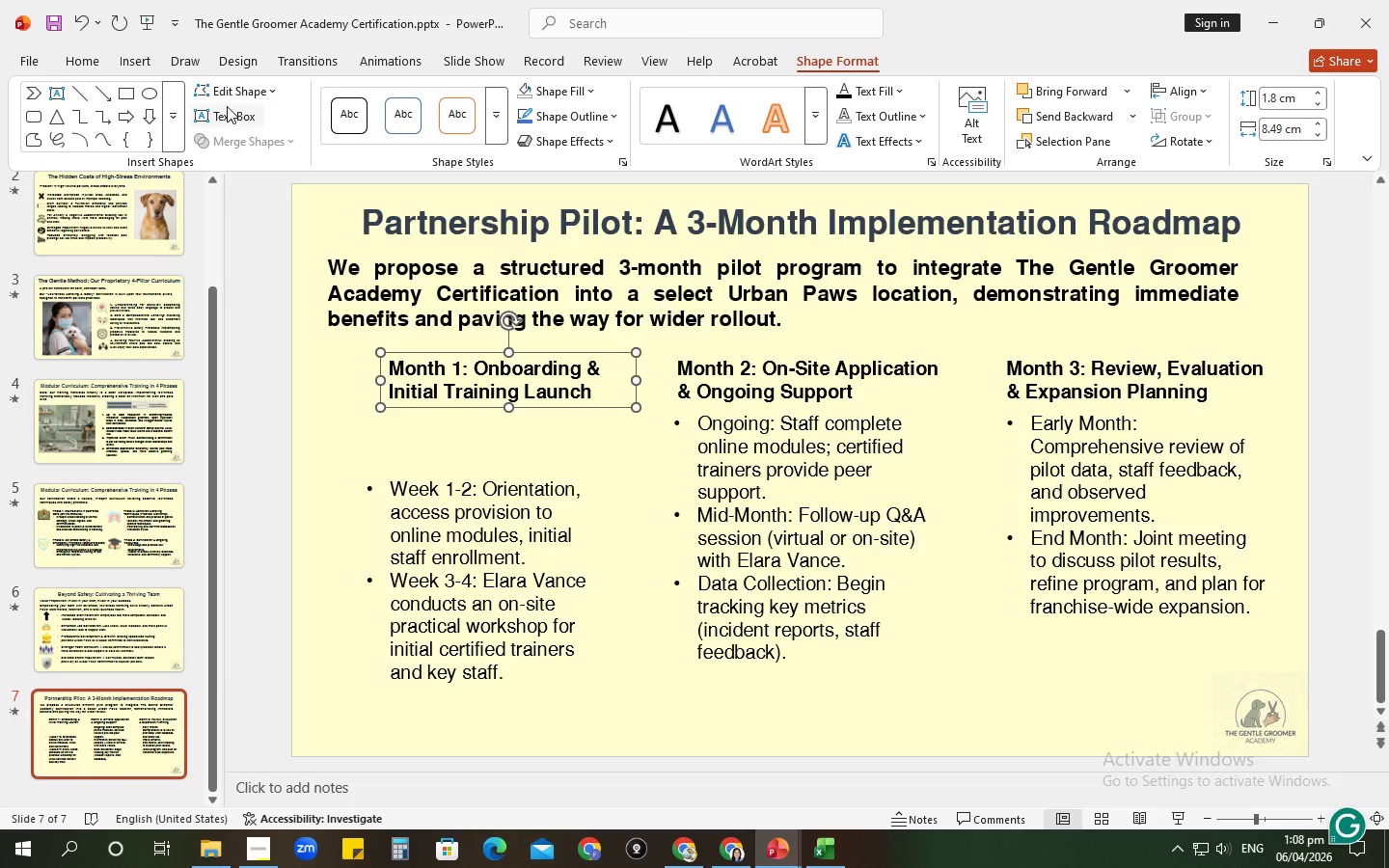 
left_click([227, 93])
 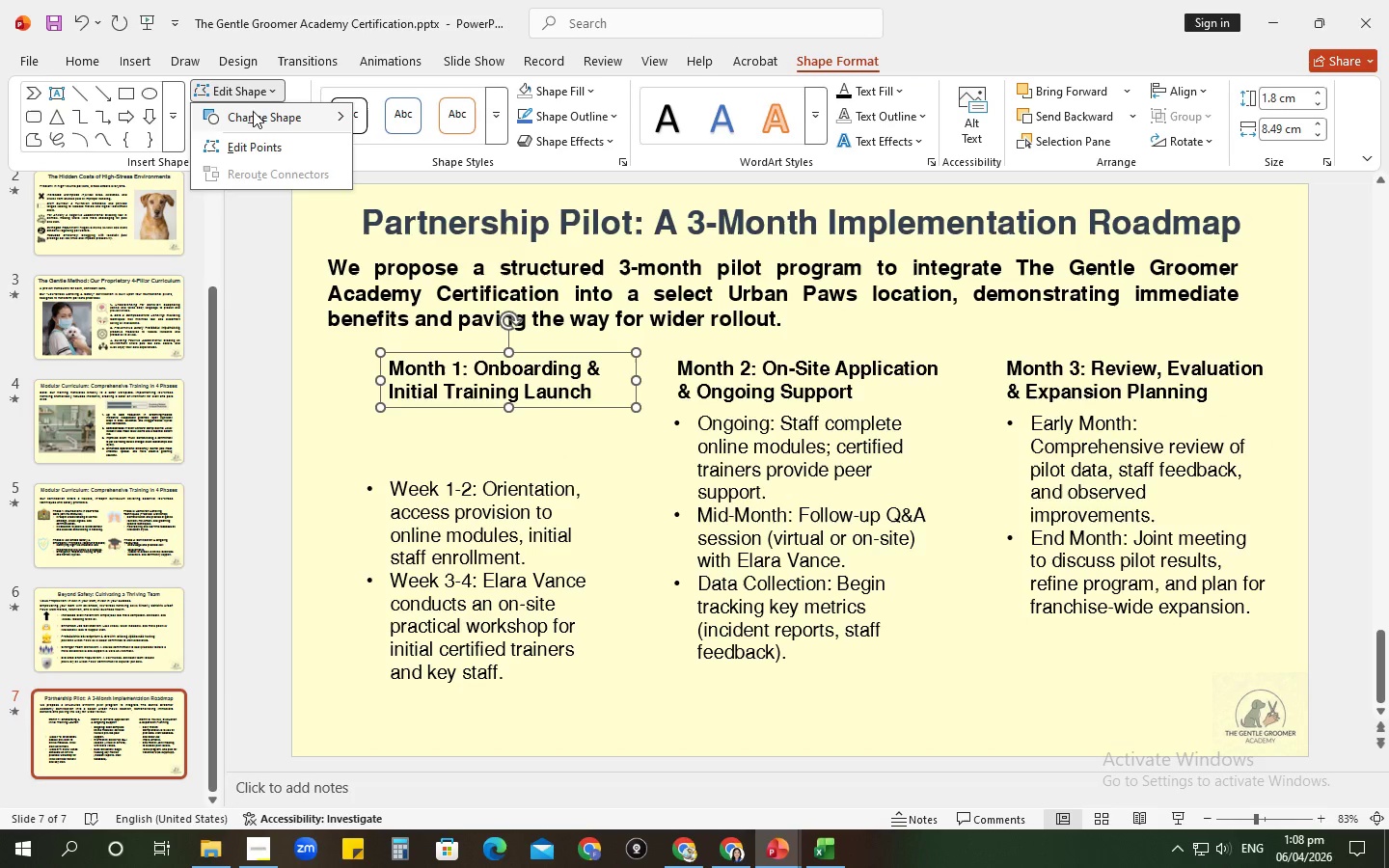 
left_click([253, 111])
 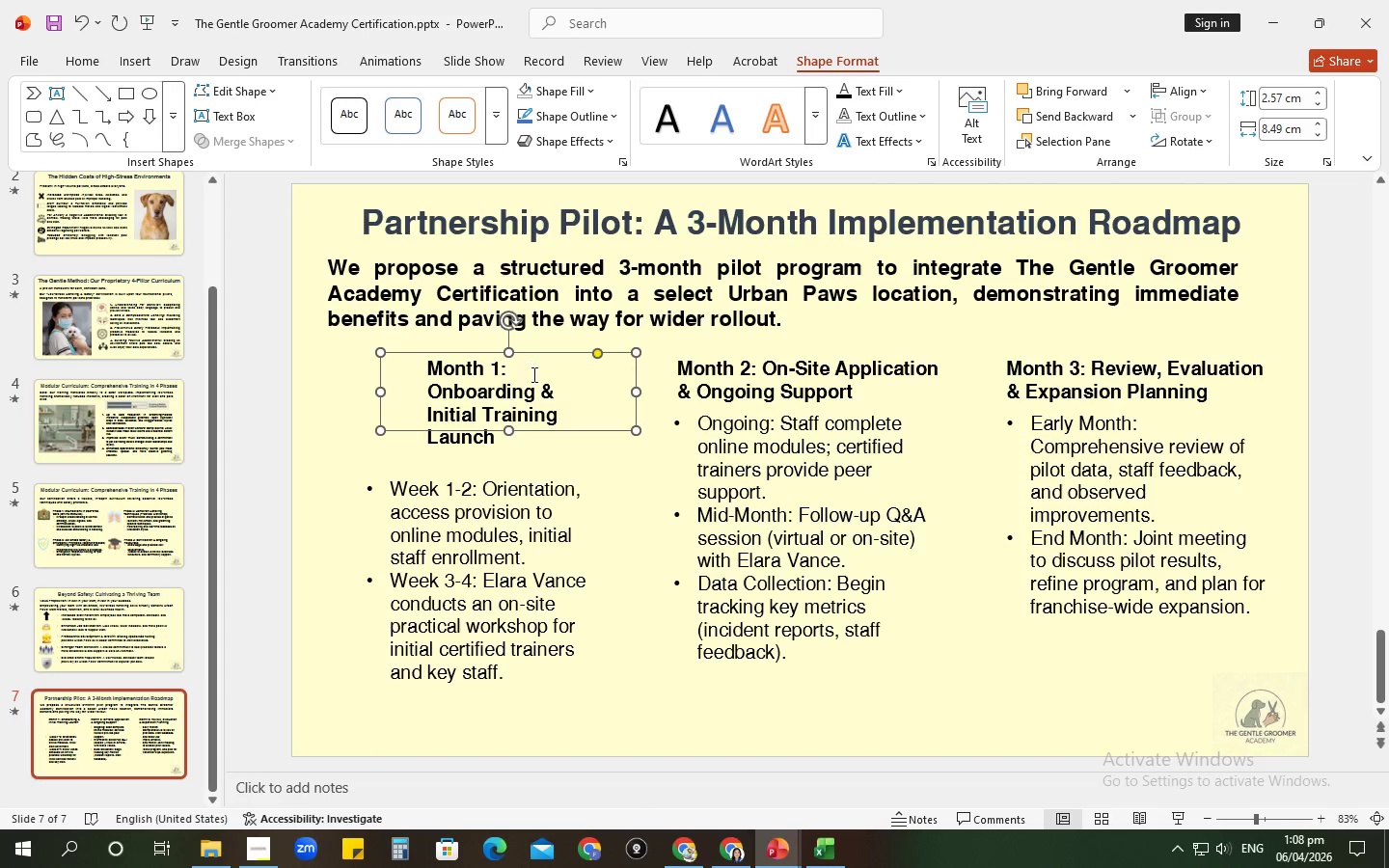 
wait(7.56)
 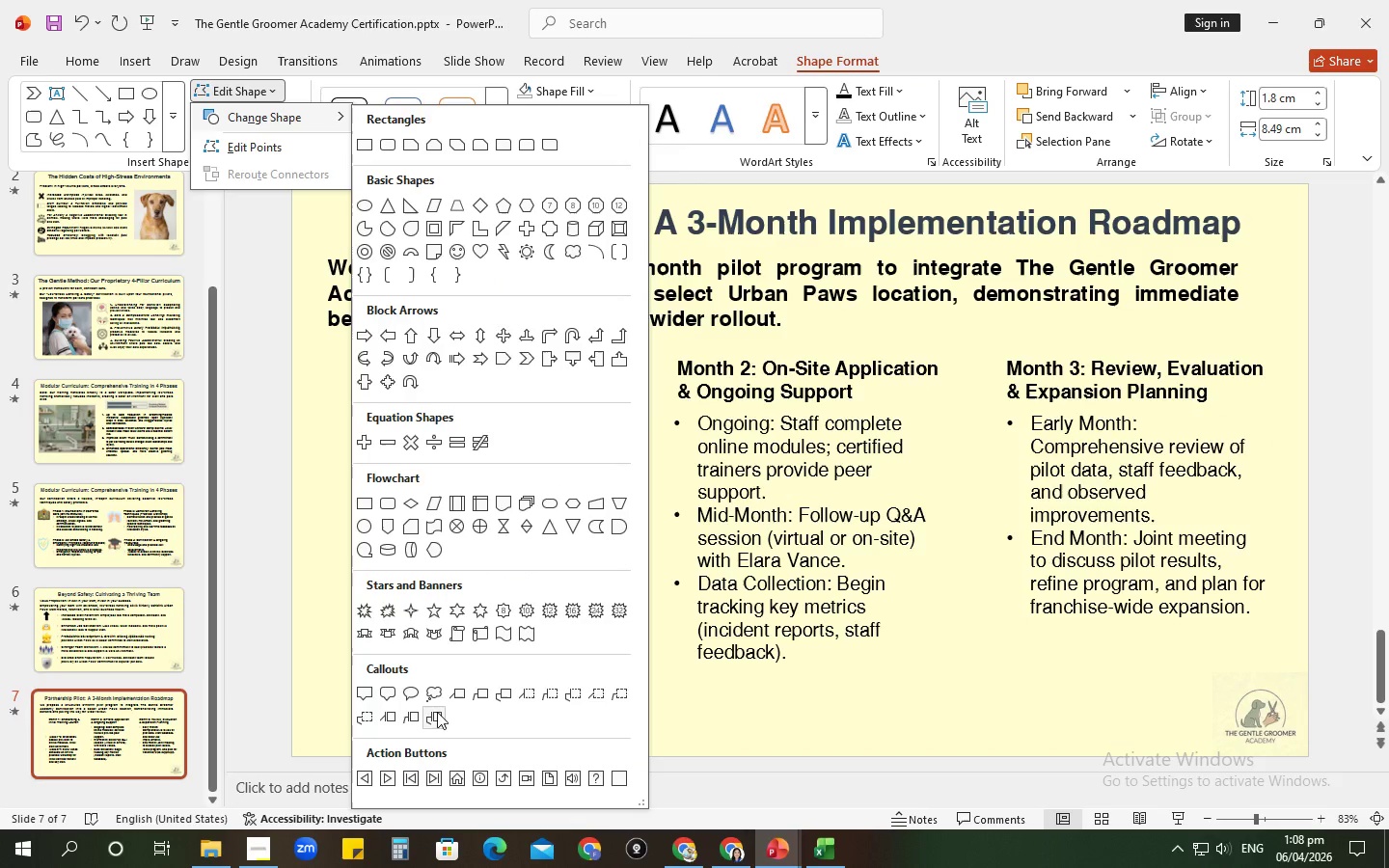 
left_click([554, 97])
 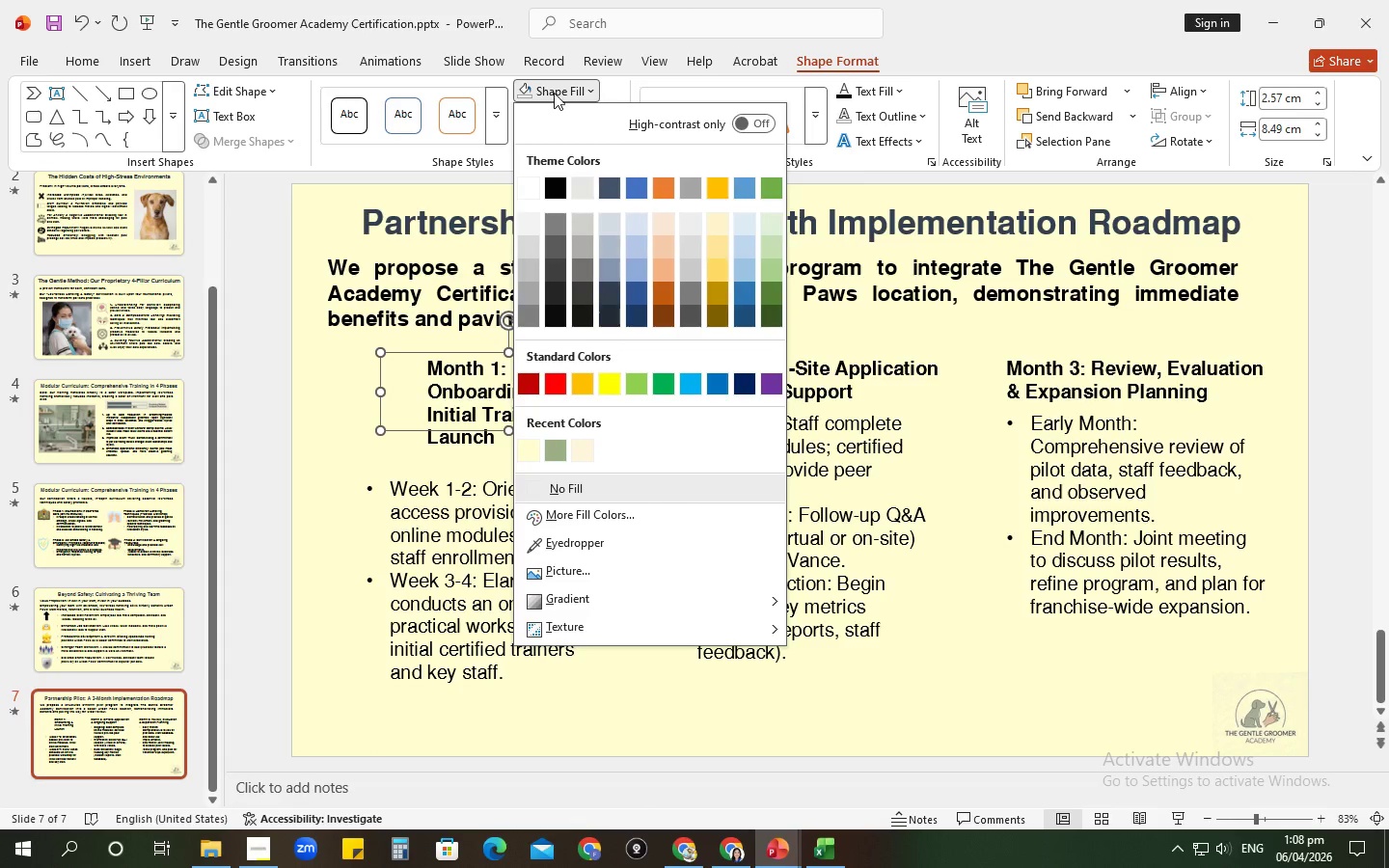 
left_click([554, 93])
 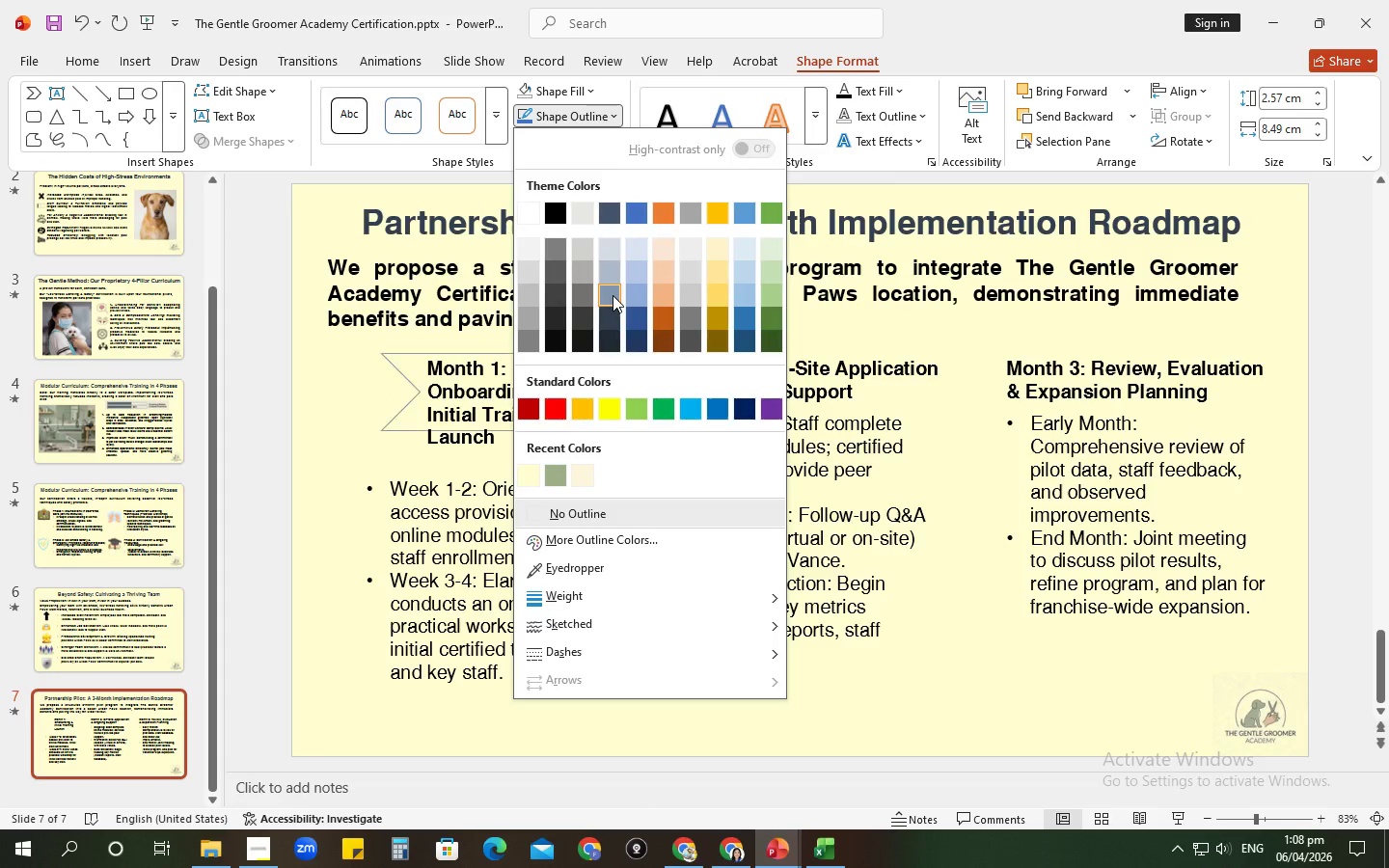 
left_click([613, 295])
 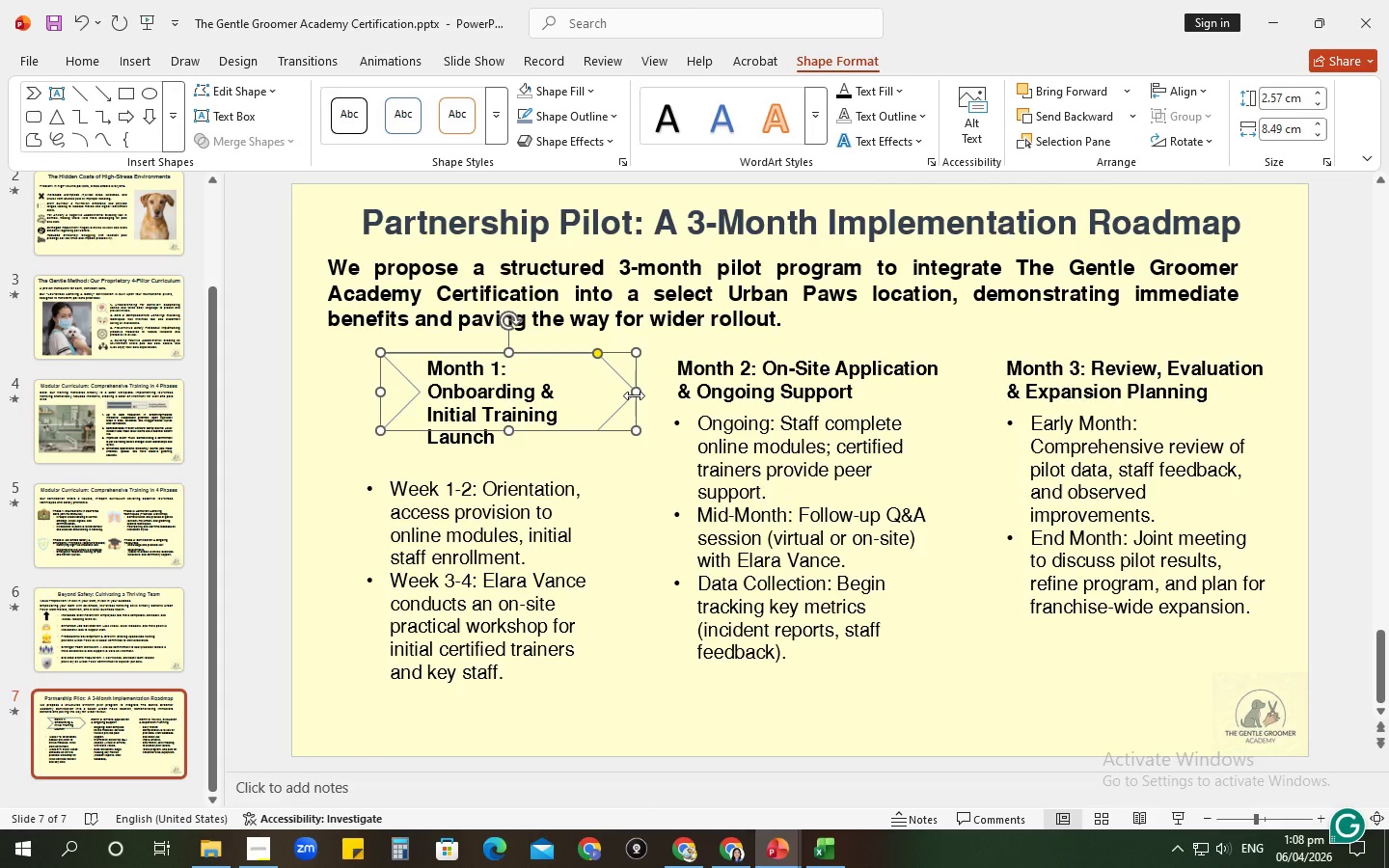 
left_click_drag(start_coordinate=[634, 395], to_coordinate=[654, 394])
 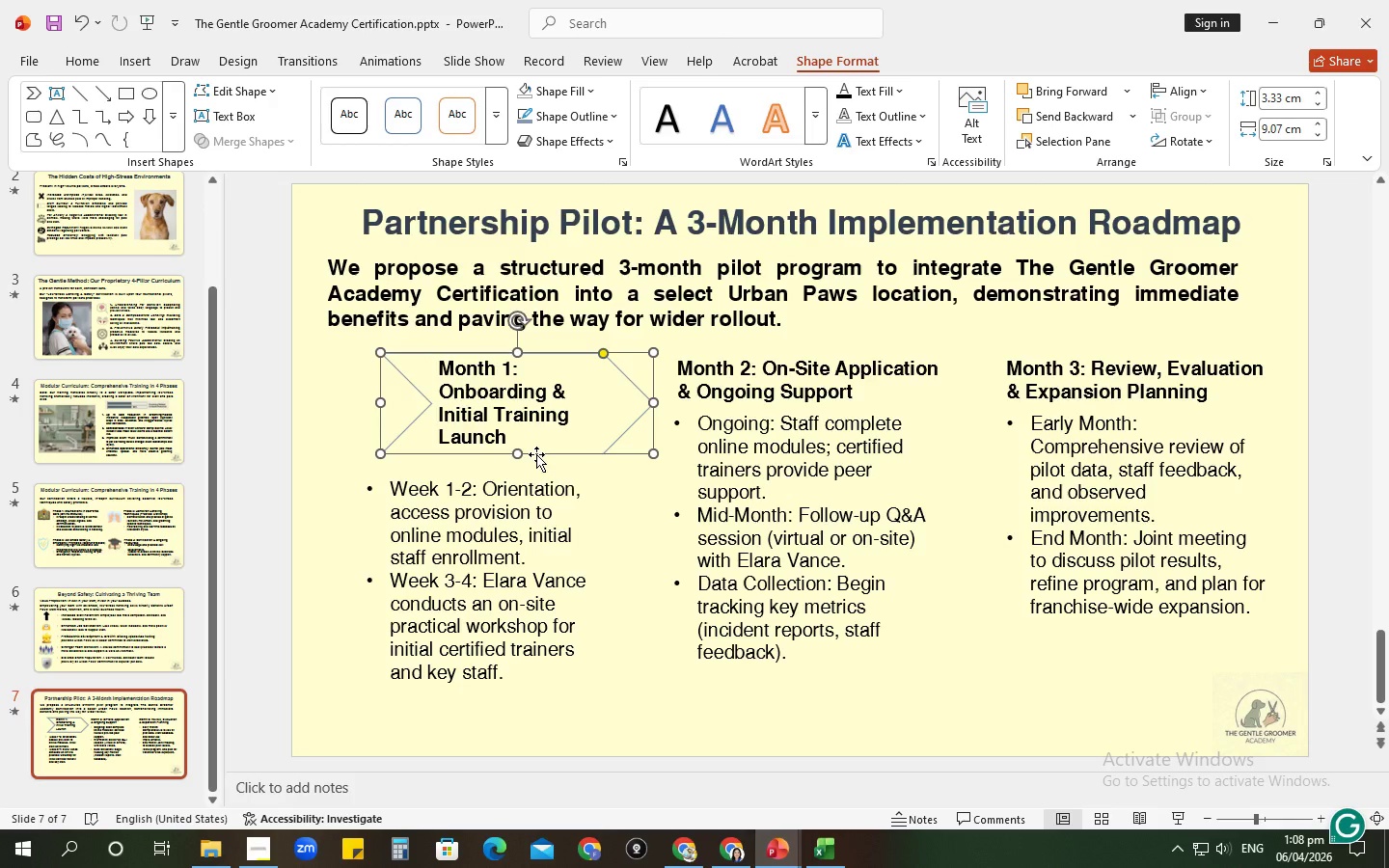 
left_click_drag(start_coordinate=[536, 454], to_coordinate=[471, 444])
 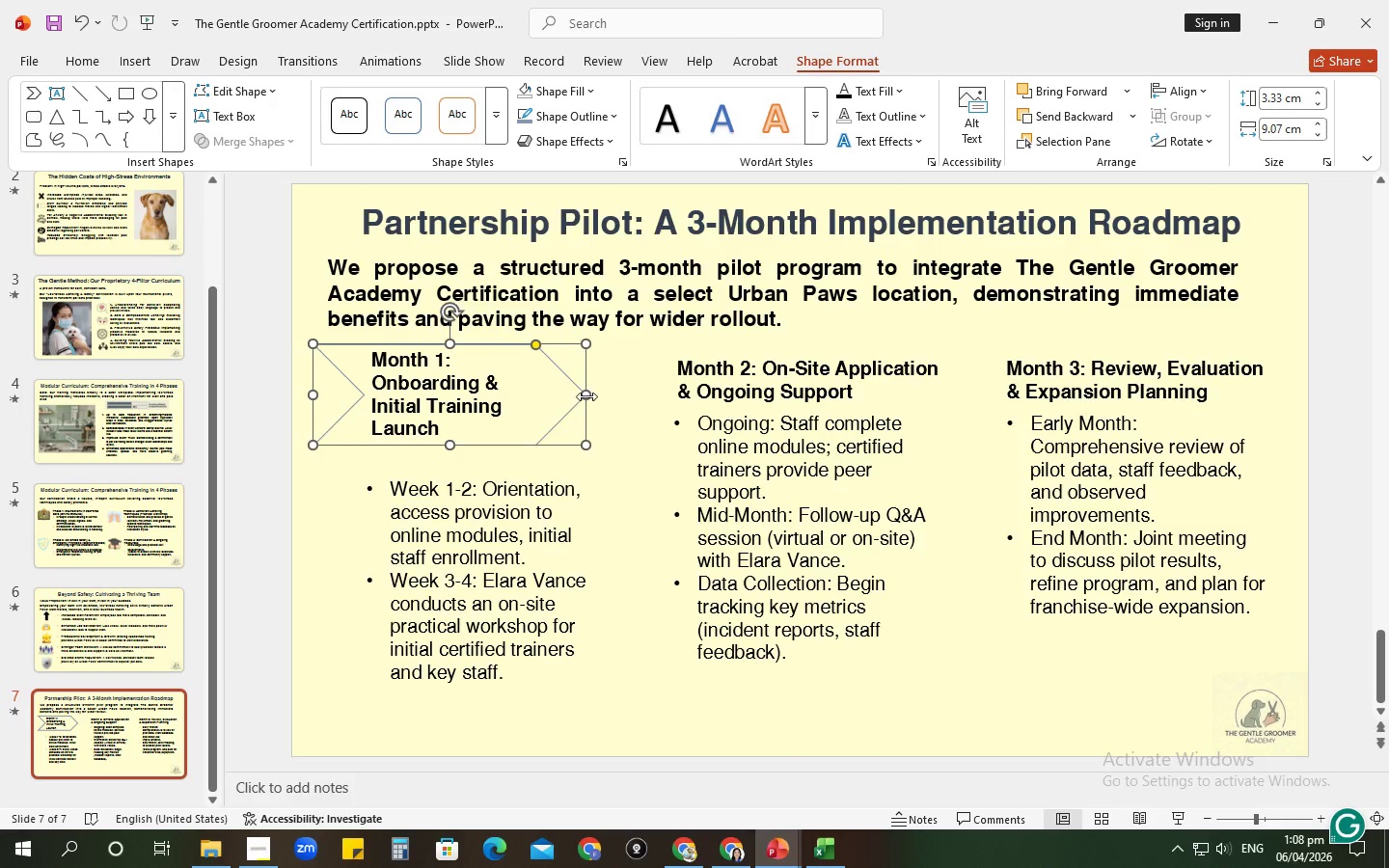 
left_click_drag(start_coordinate=[587, 395], to_coordinate=[613, 398])
 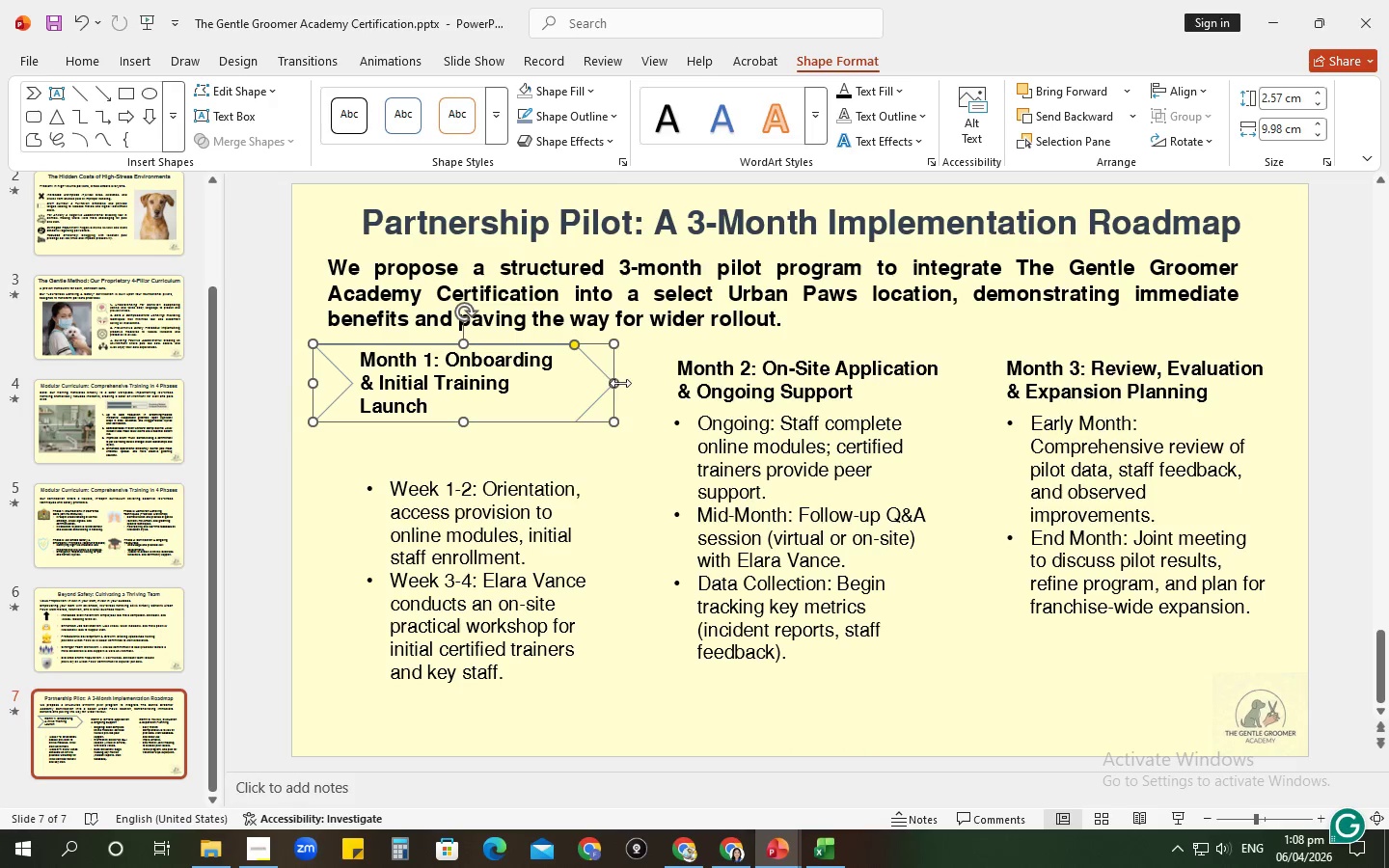 
left_click_drag(start_coordinate=[614, 381], to_coordinate=[590, 381])
 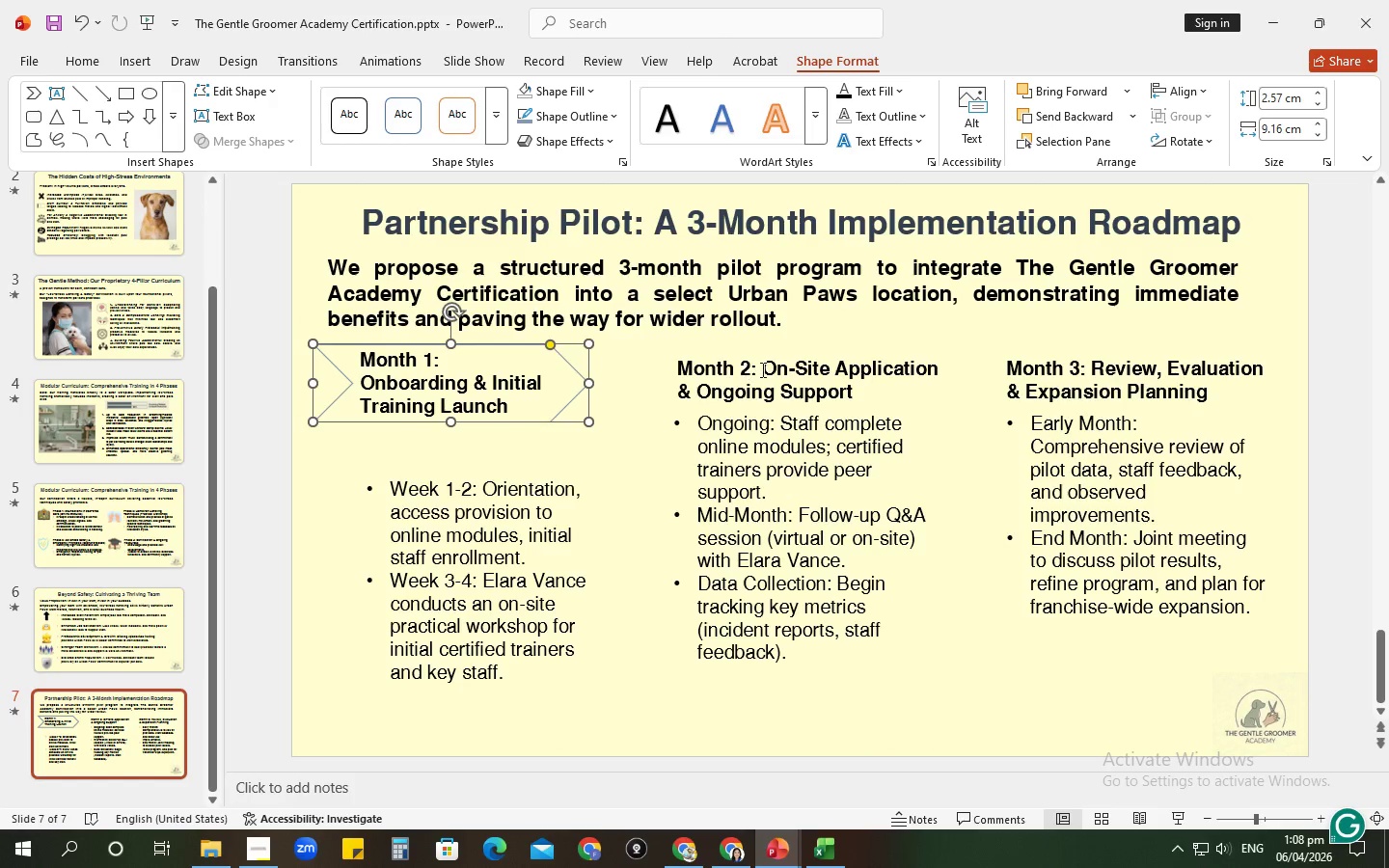 
left_click([762, 369])
 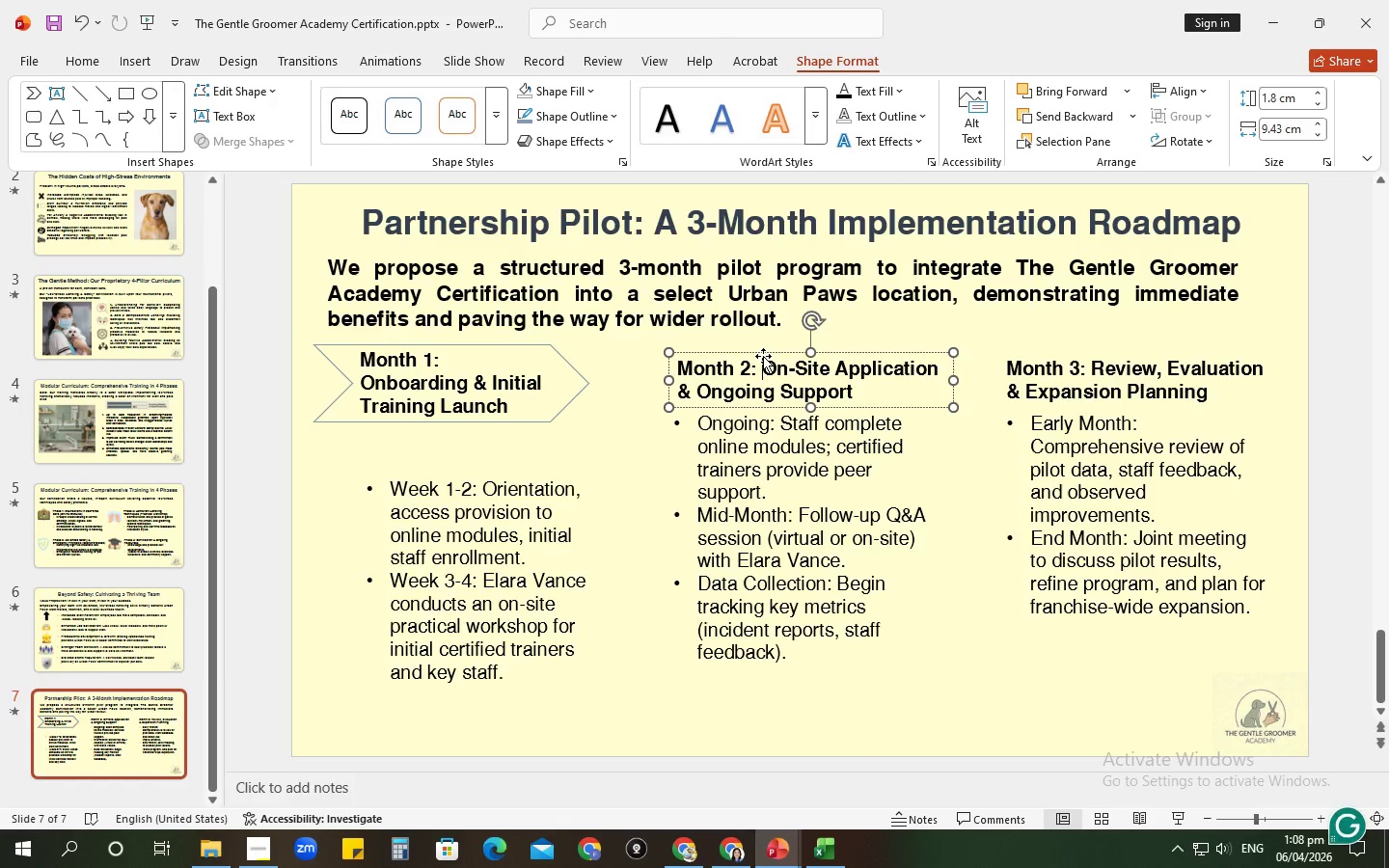 
left_click([763, 356])
 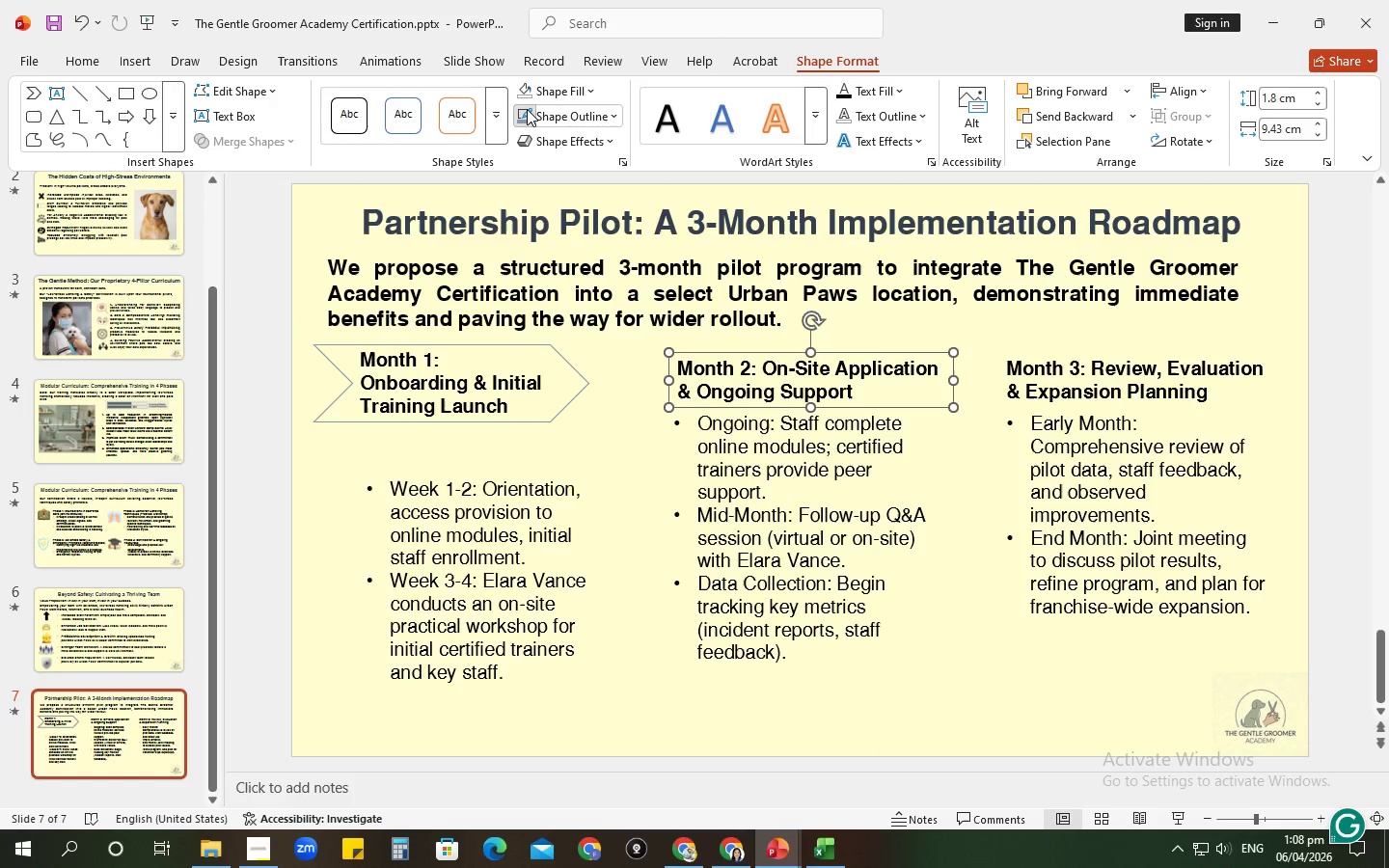 
left_click([527, 109])
 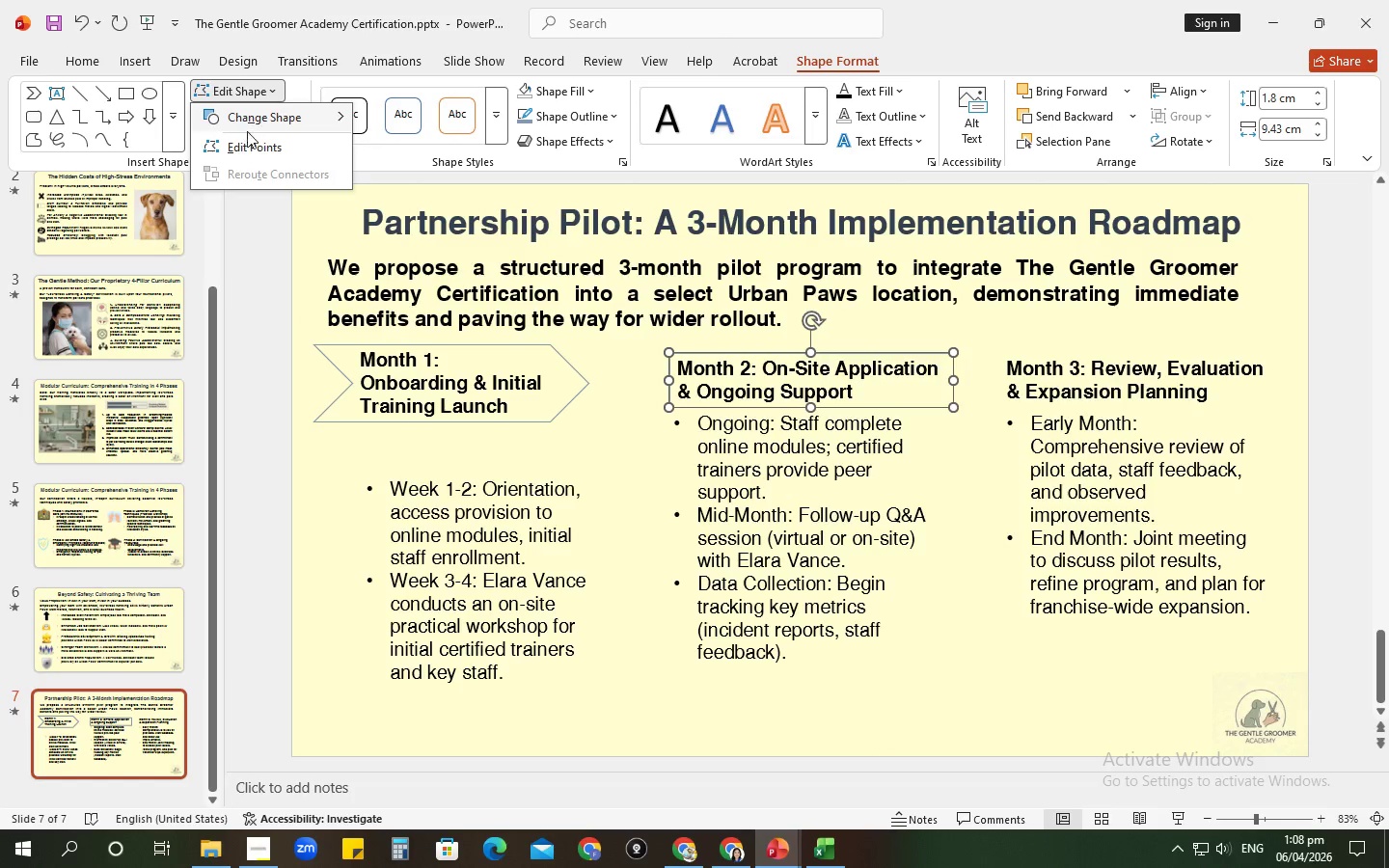 
left_click([252, 120])
 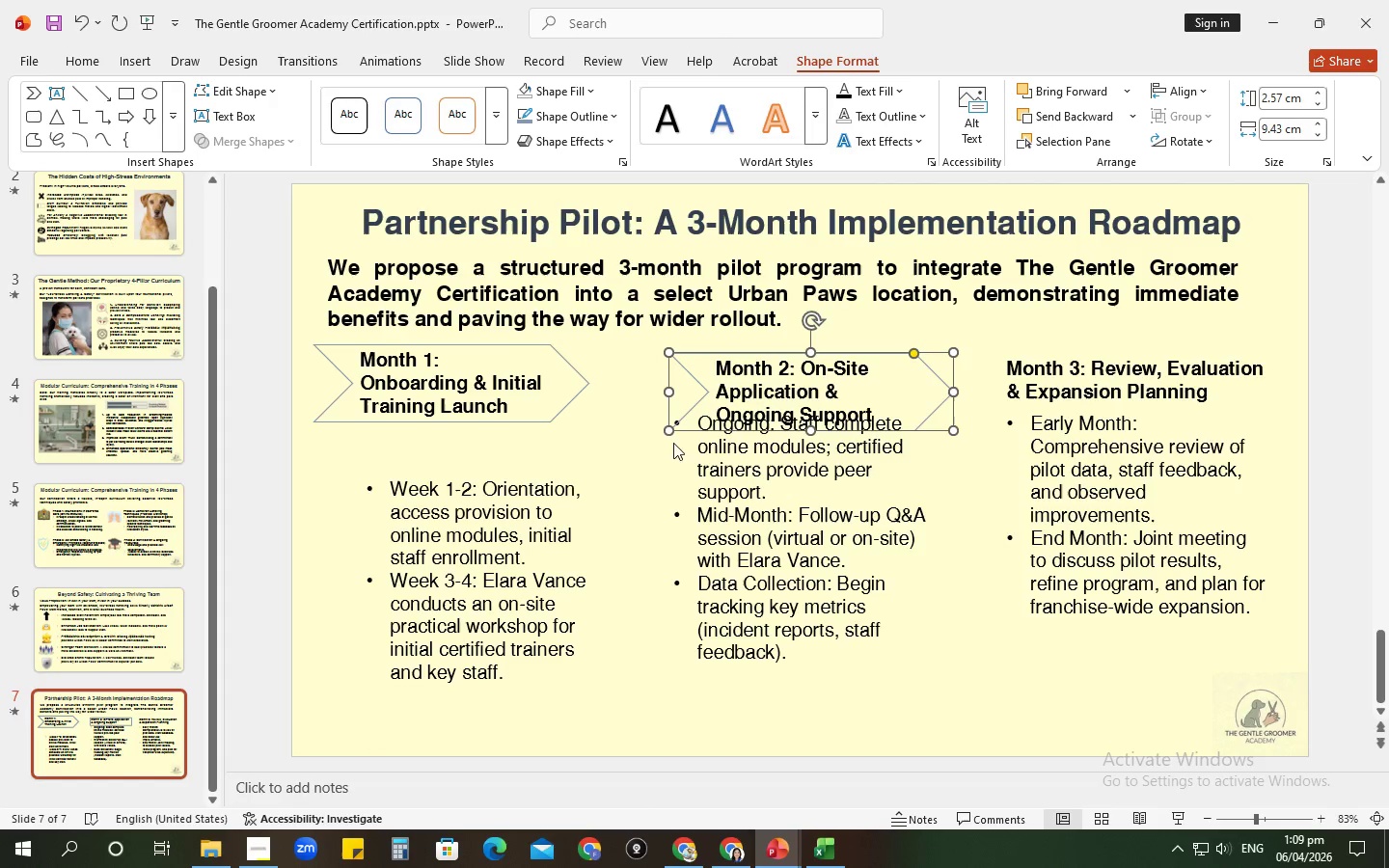 
left_click([913, 544])
 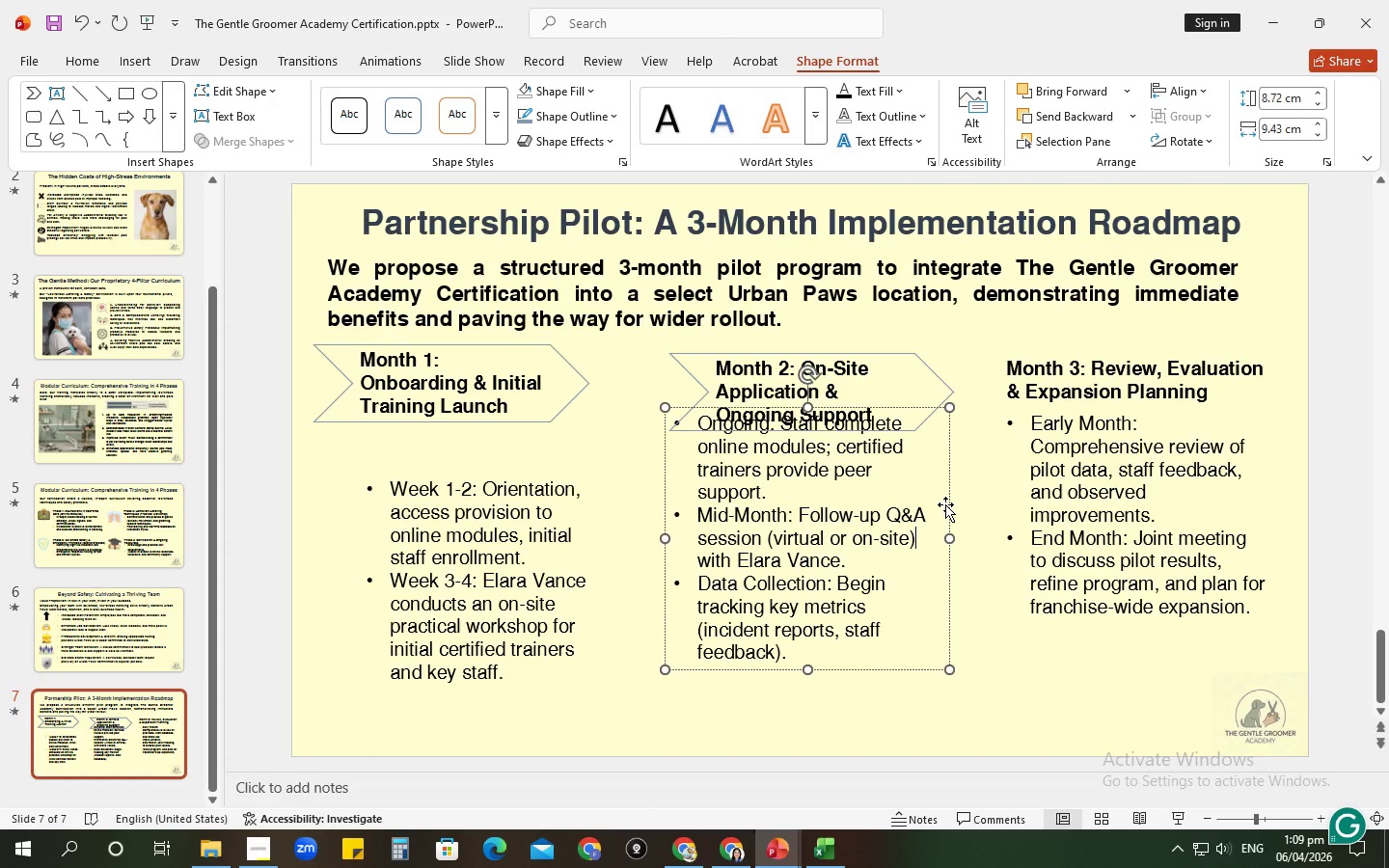 
left_click_drag(start_coordinate=[947, 504], to_coordinate=[955, 552])
 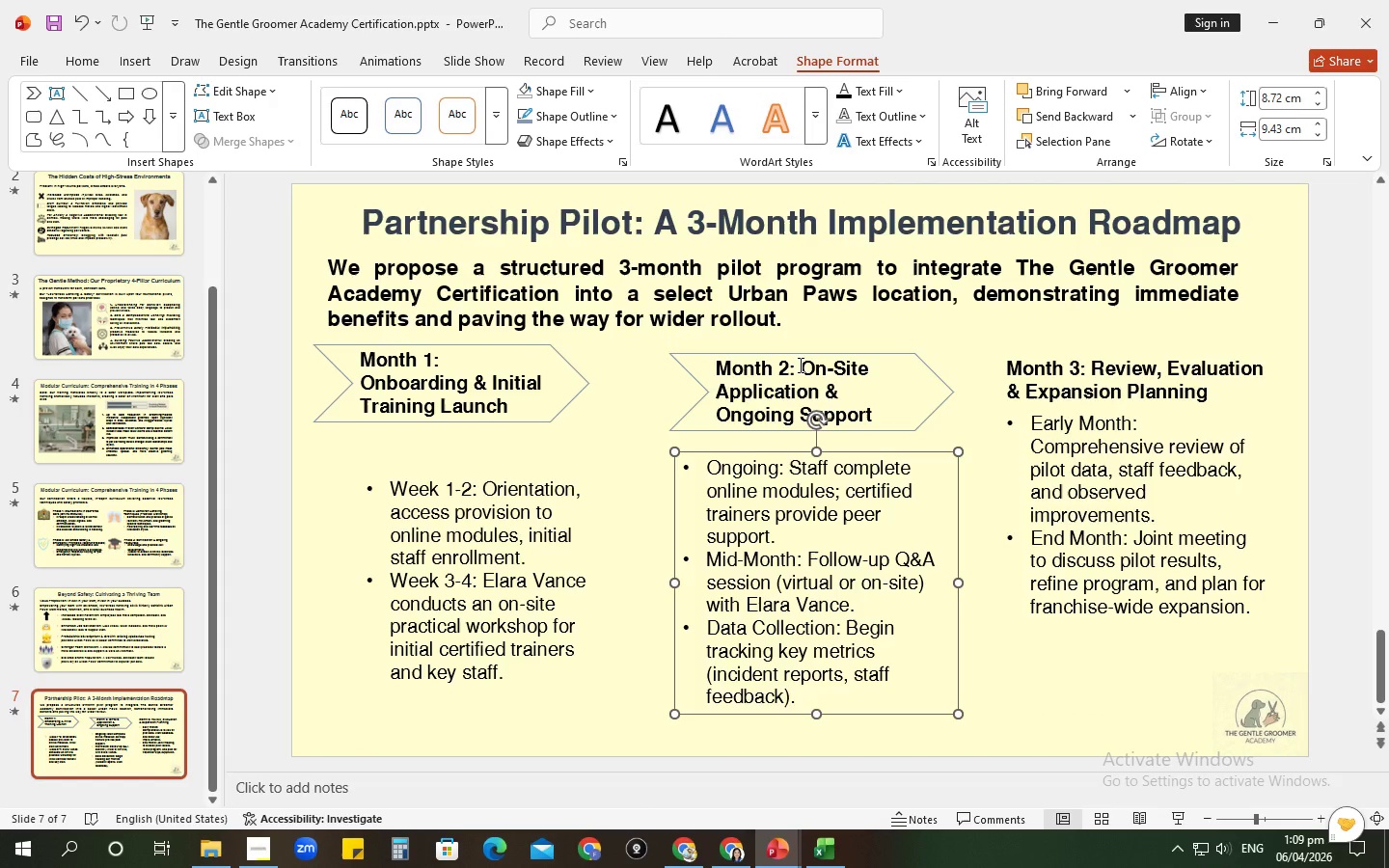 
left_click([799, 364])
 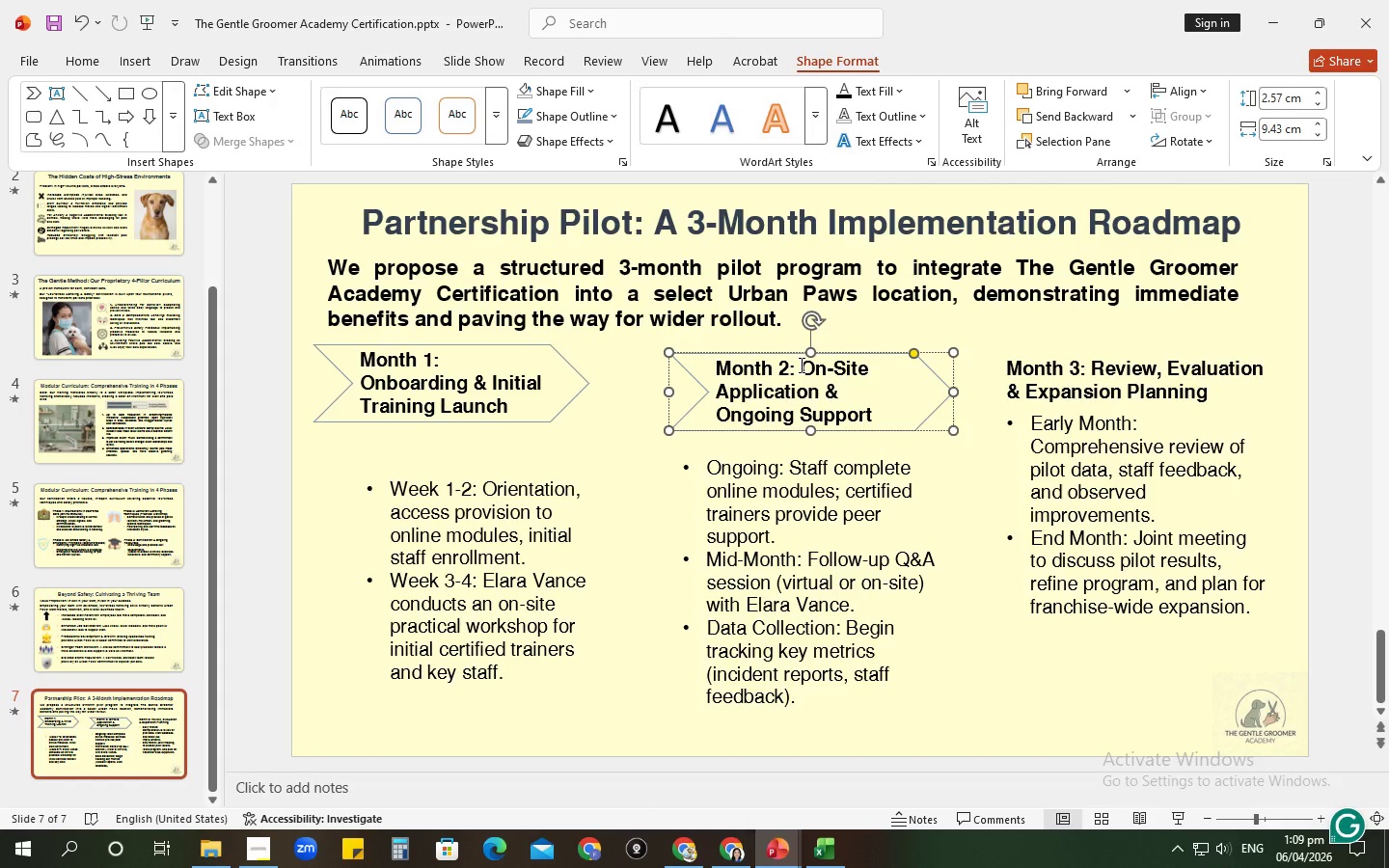 
key(Enter)
 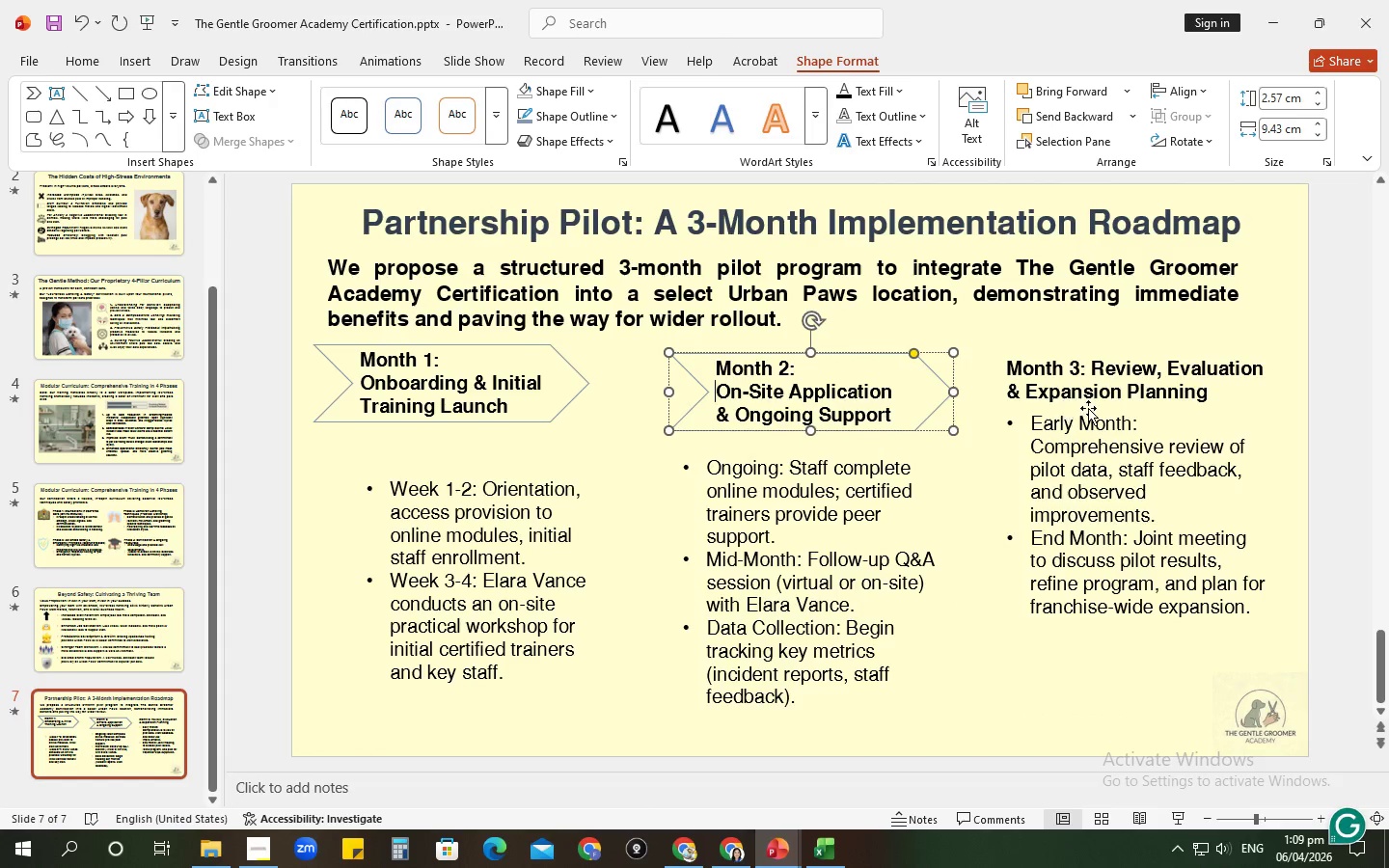 
left_click([1071, 381])
 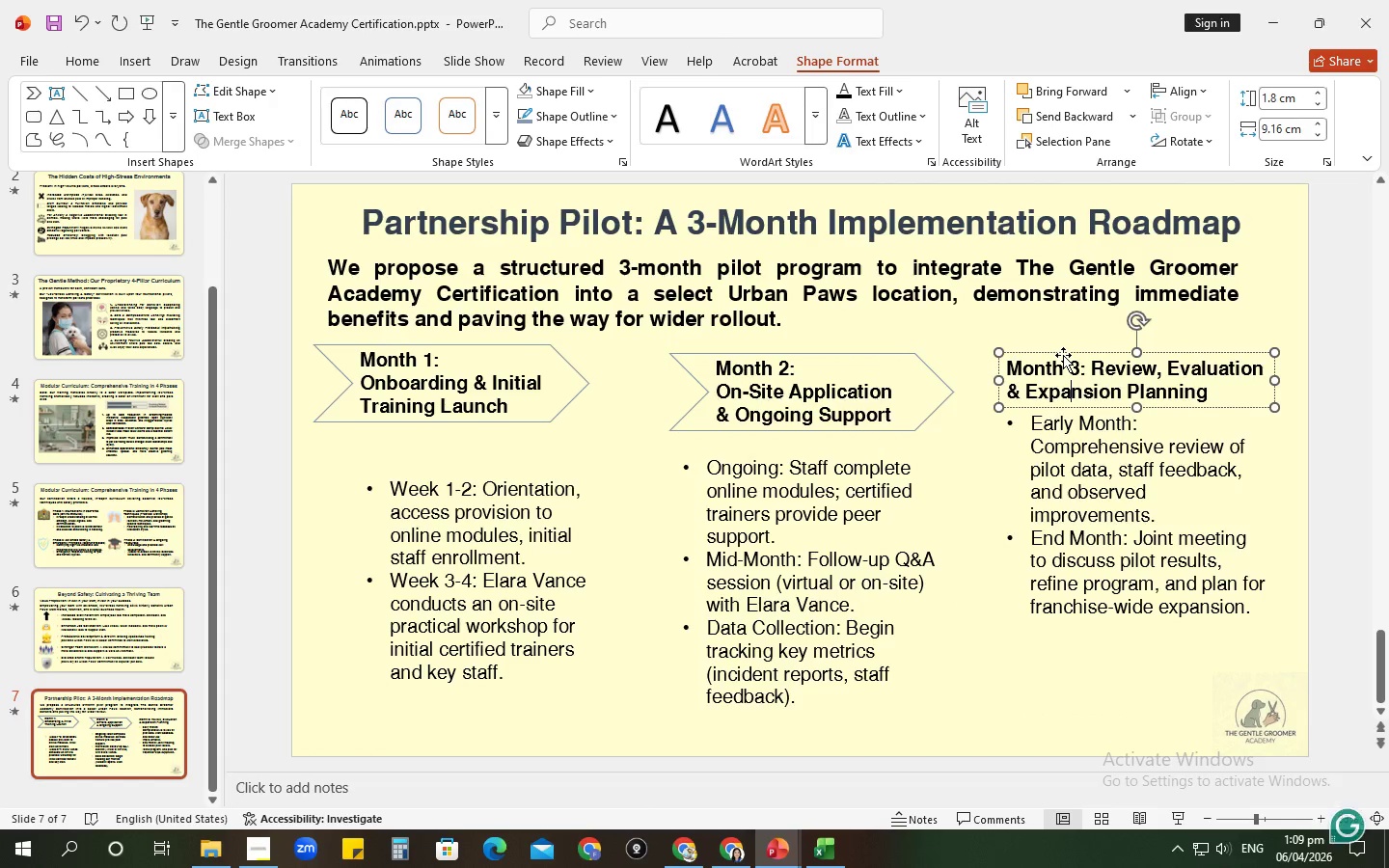 
left_click([1063, 355])
 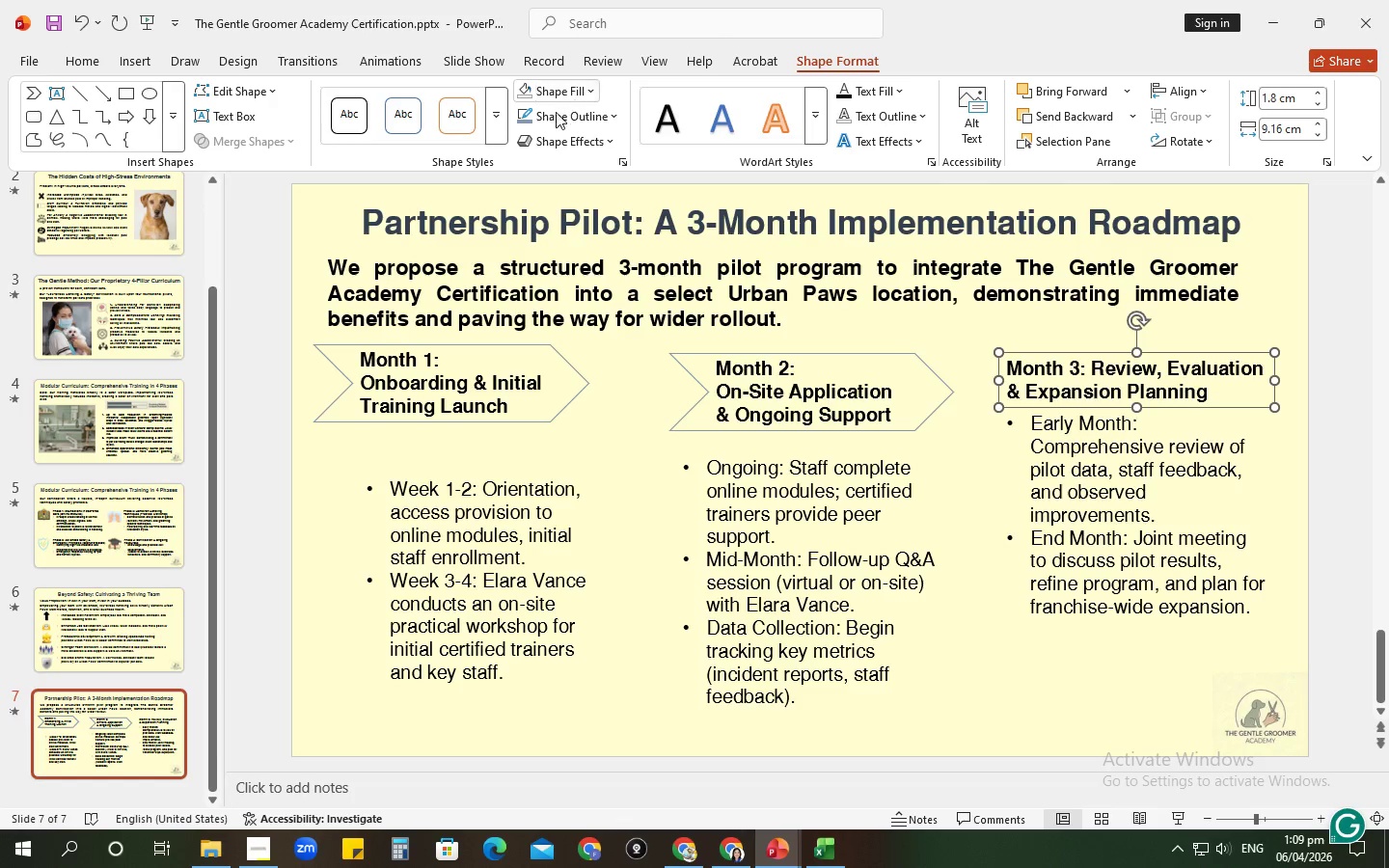 
left_click([529, 117])
 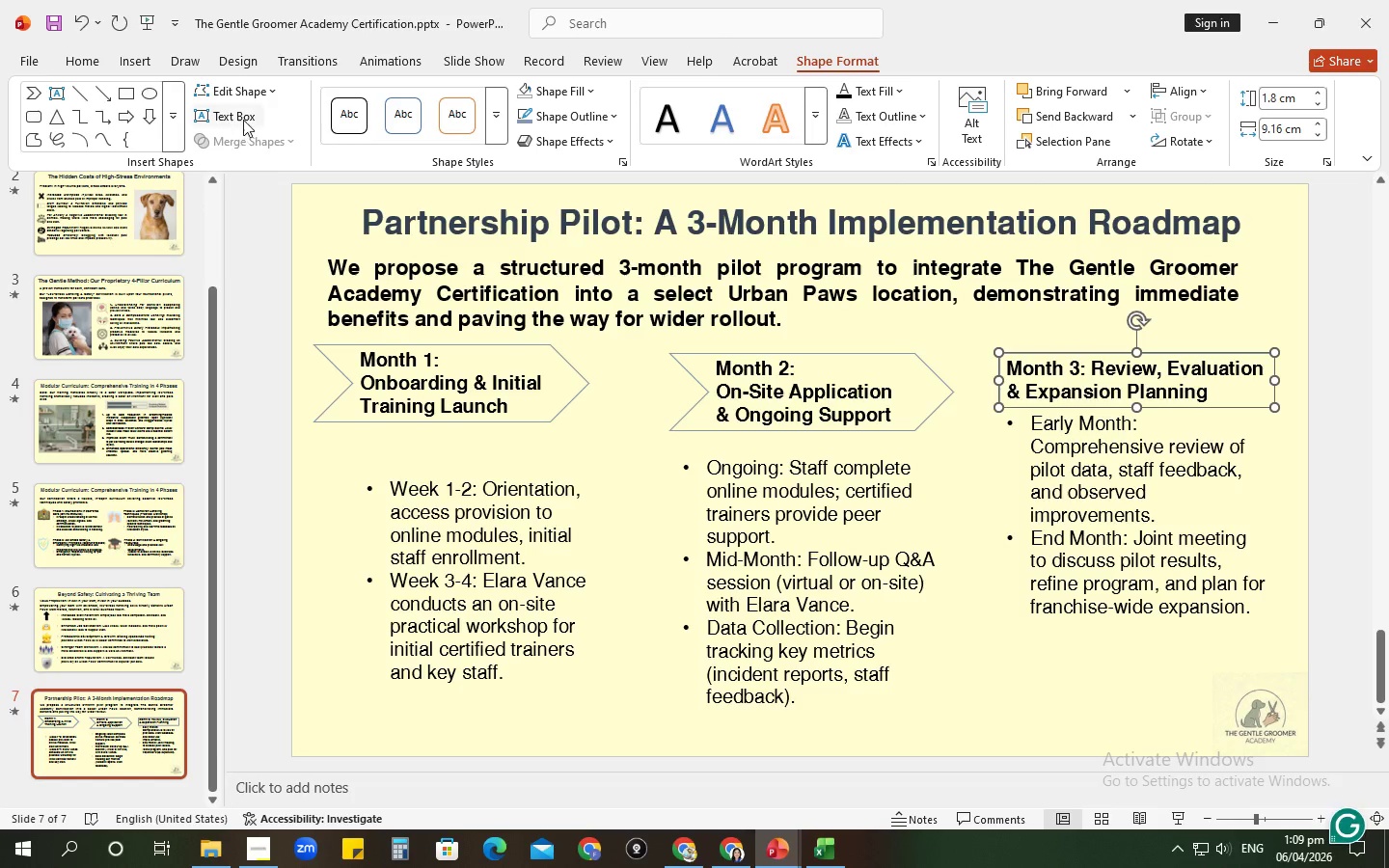 
left_click([238, 97])
 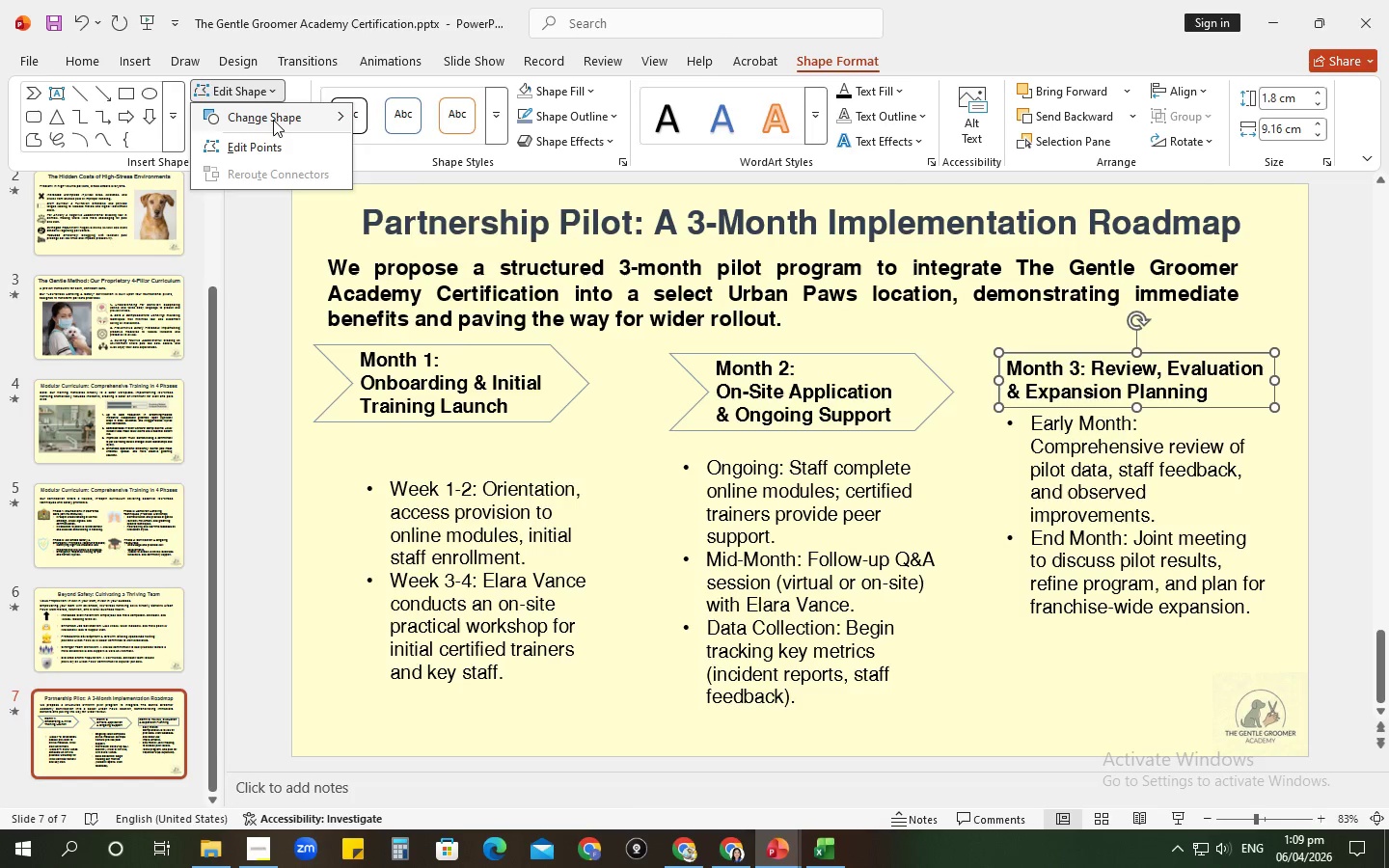 
left_click([273, 120])
 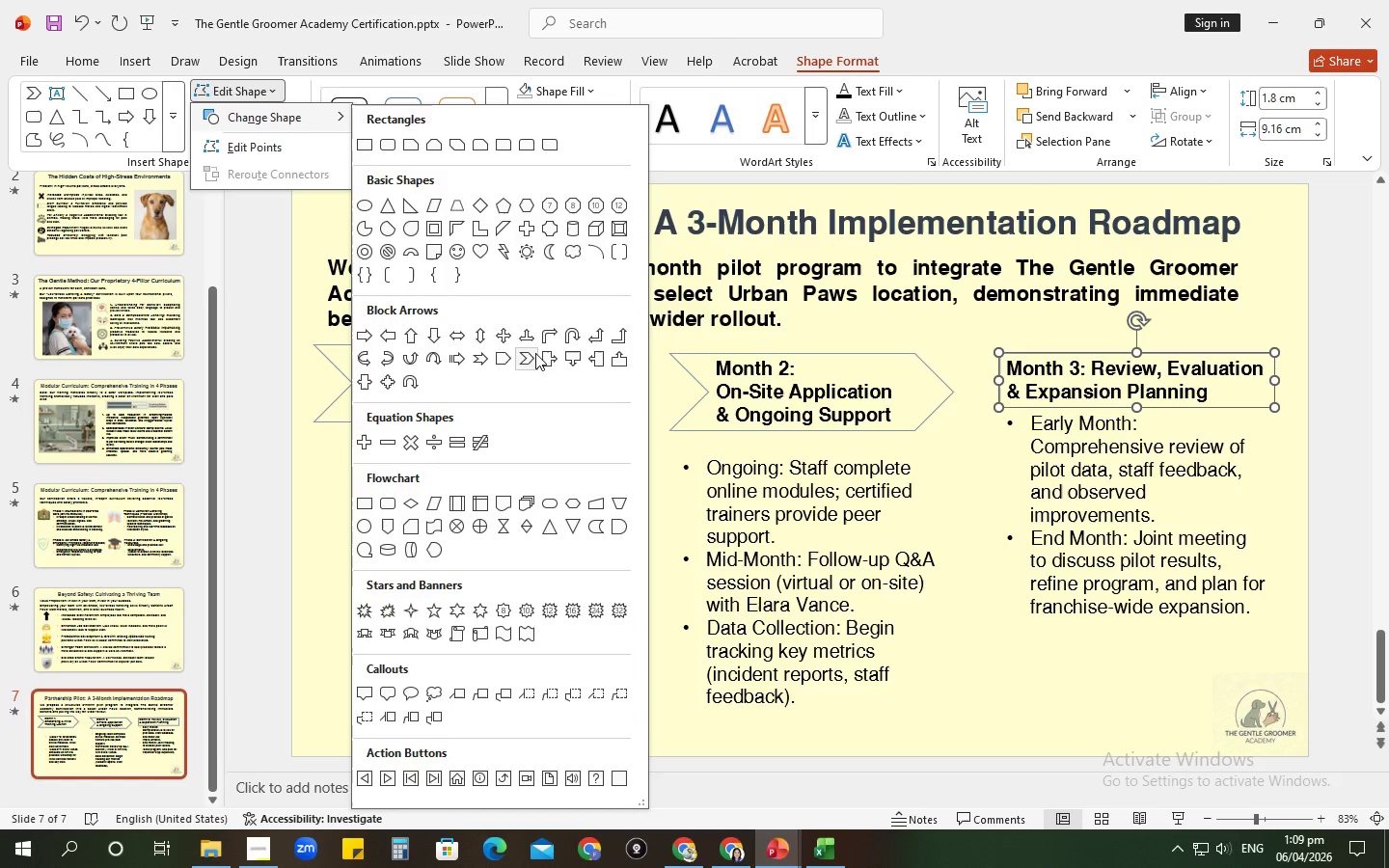 
left_click([531, 356])
 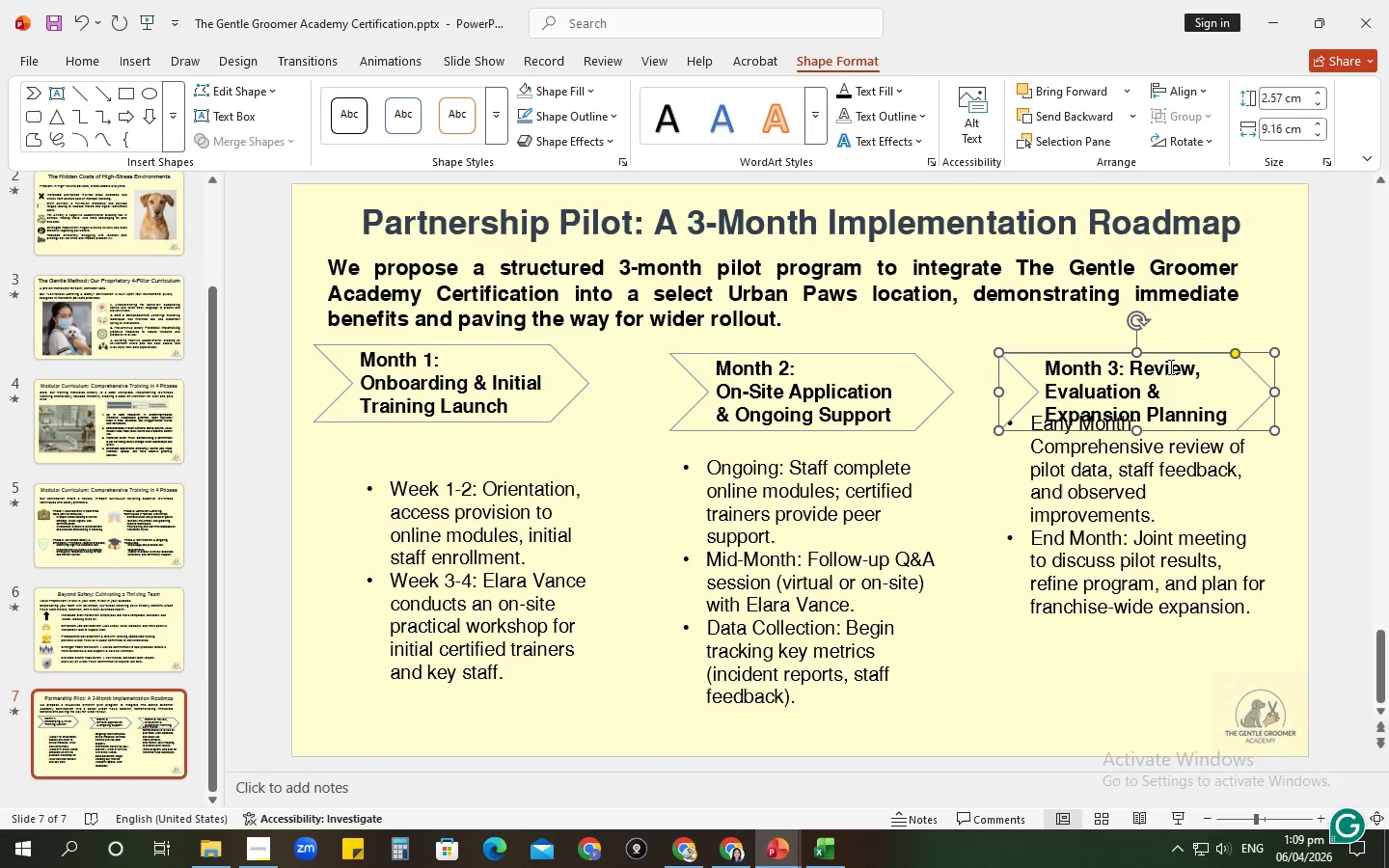 
left_click([1130, 366])
 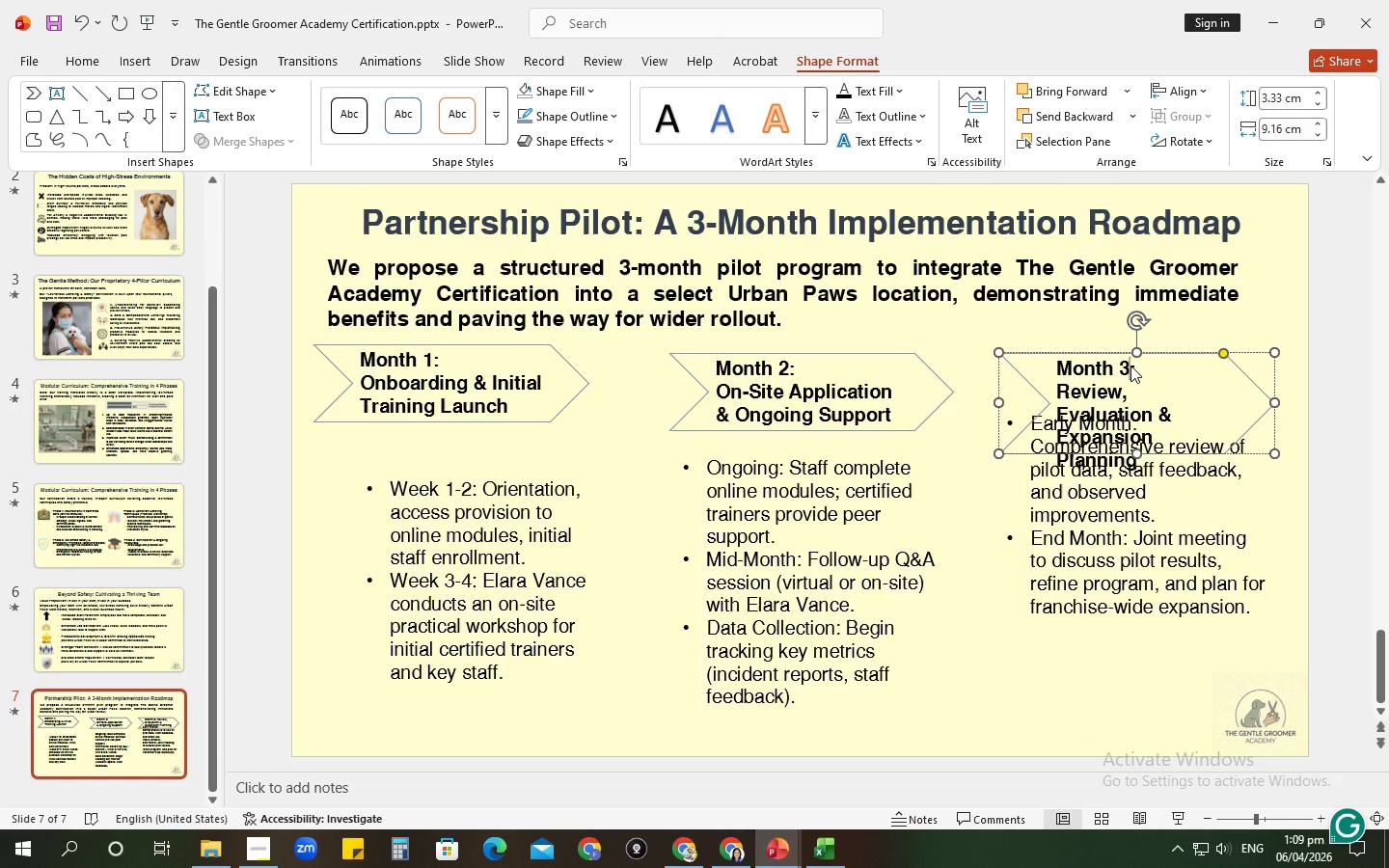 
key(Enter)
 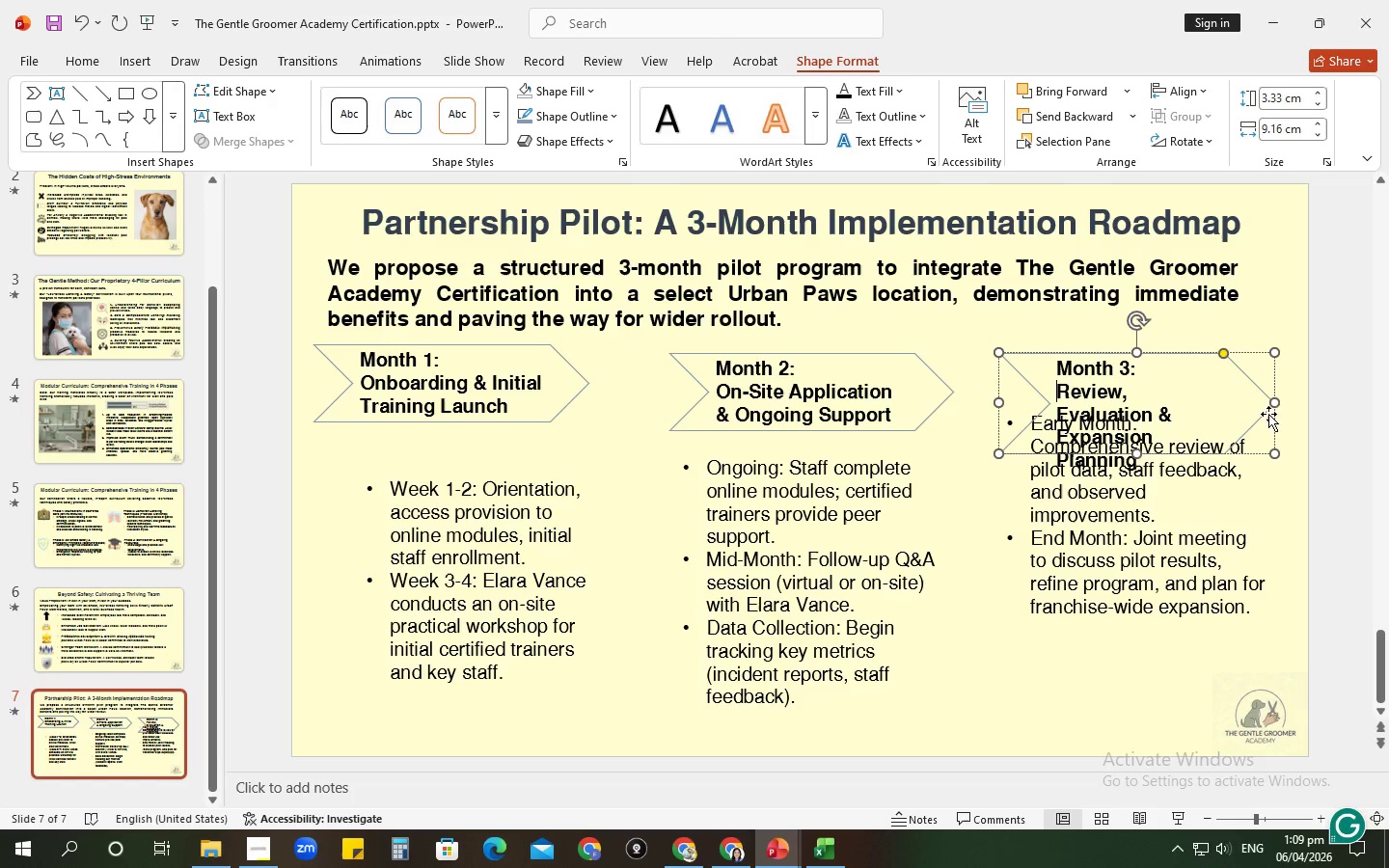 
left_click_drag(start_coordinate=[1277, 405], to_coordinate=[1308, 406])
 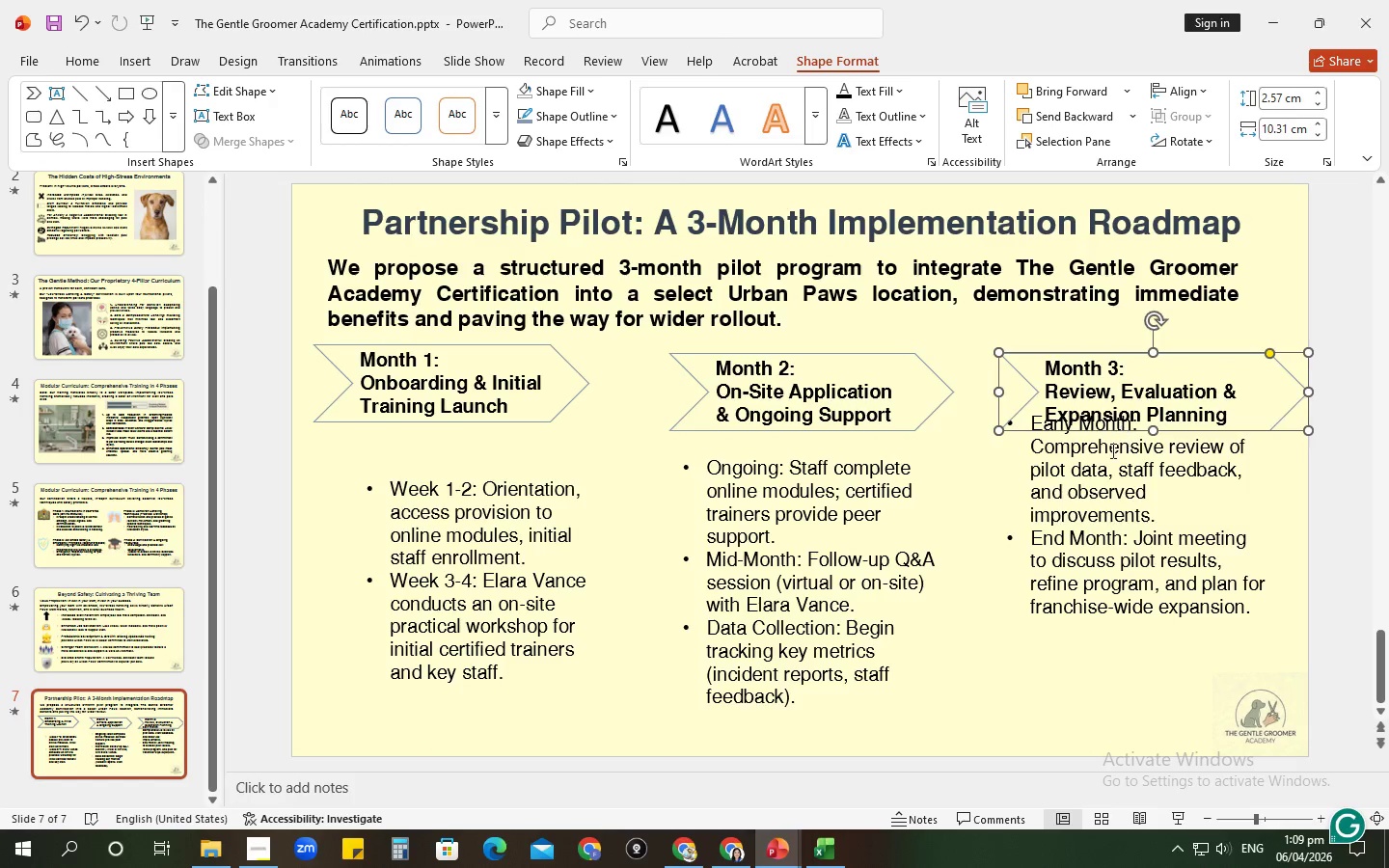 
left_click([1089, 497])
 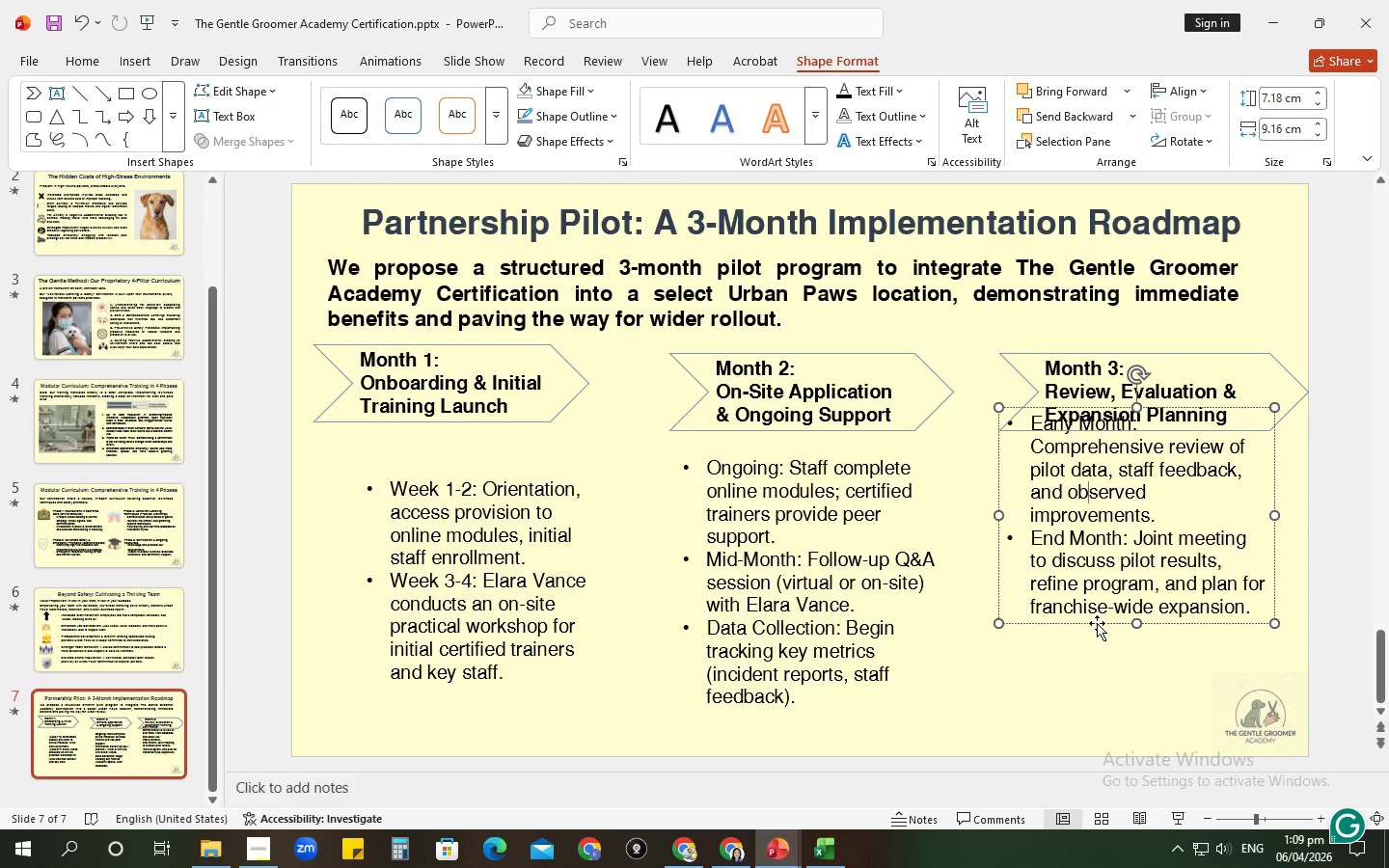 
left_click_drag(start_coordinate=[1097, 623], to_coordinate=[1107, 685])
 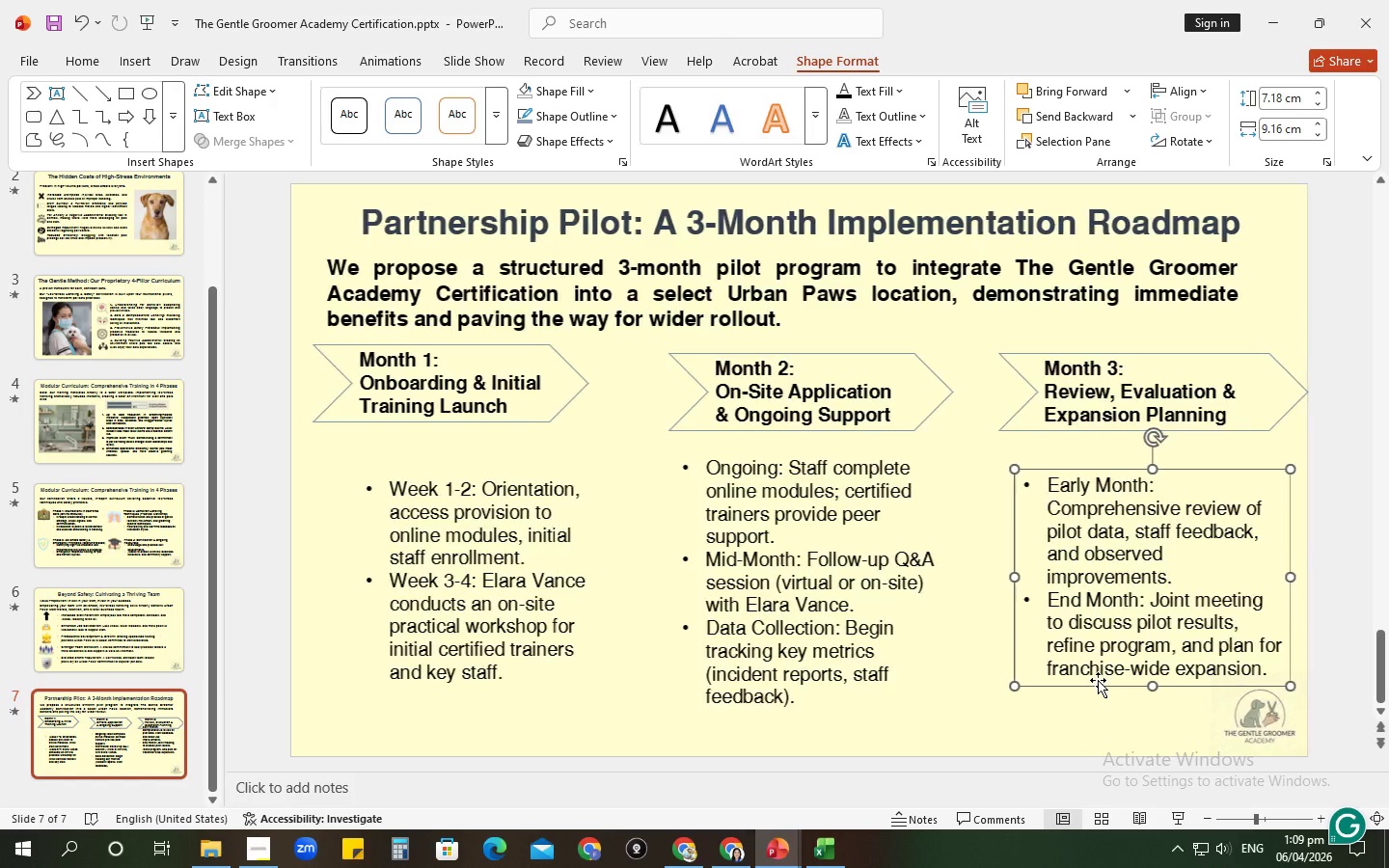 
key(Alt+AltLeft)
 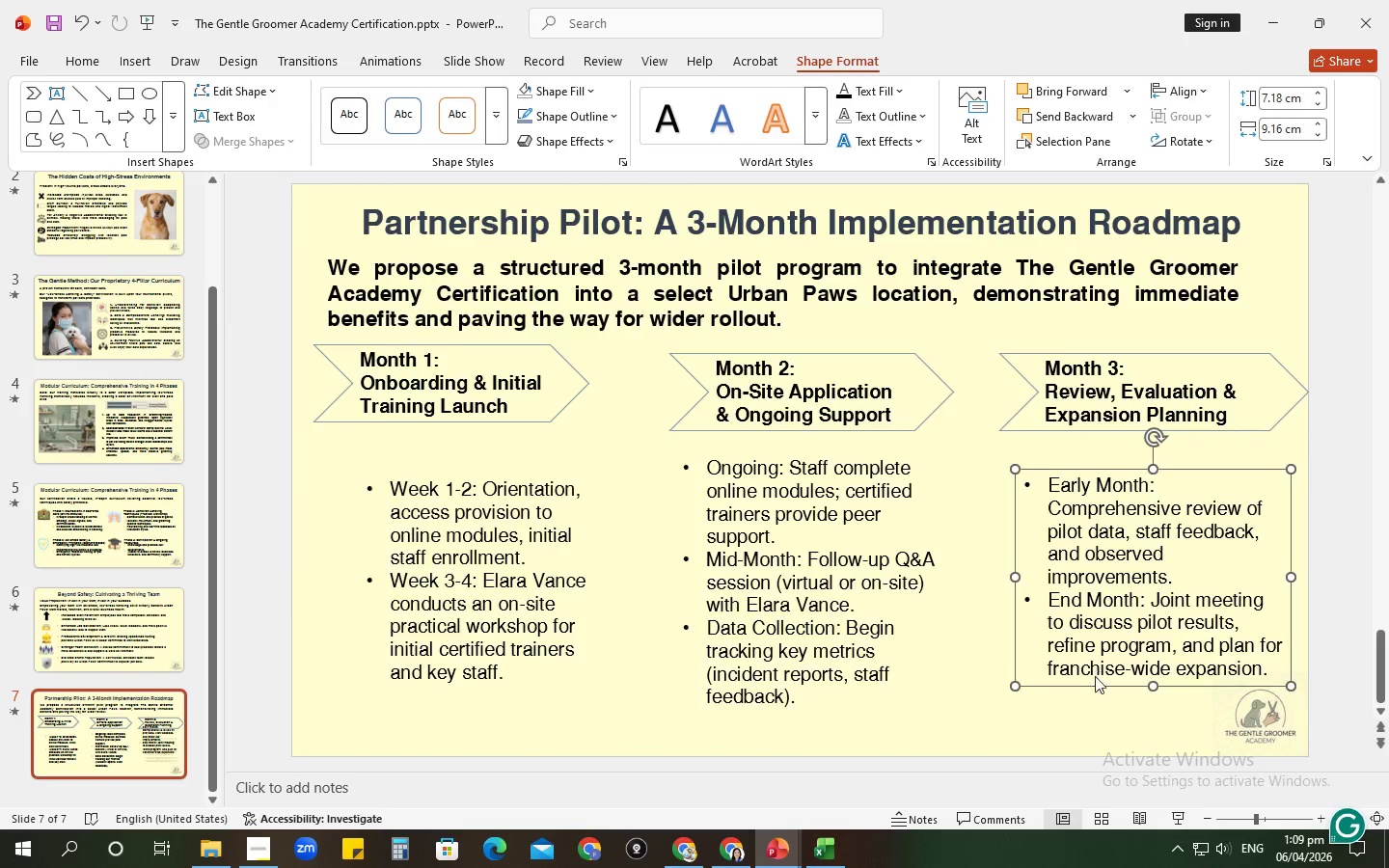 
key(Alt+Tab)
 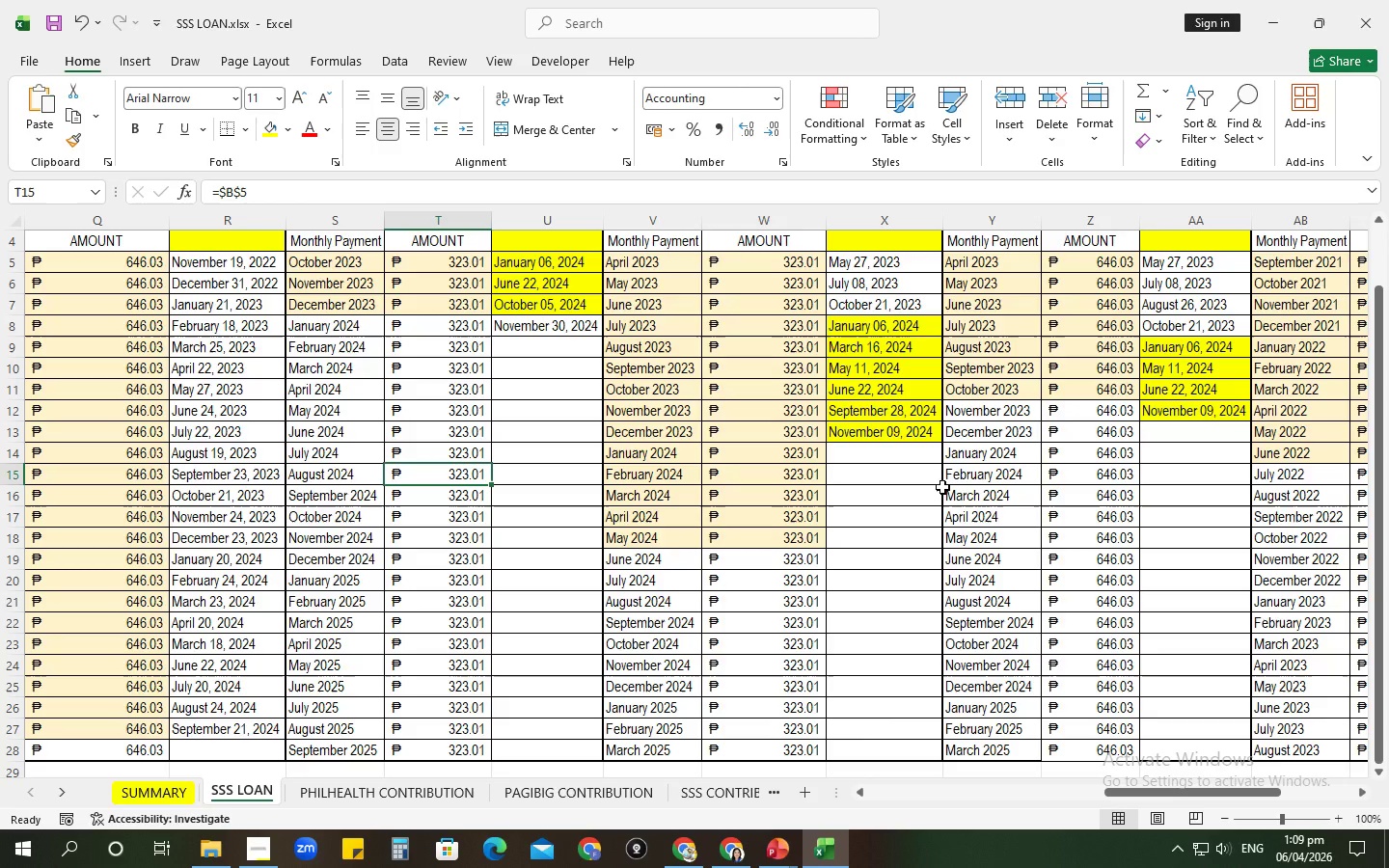 
wait(11.67)
 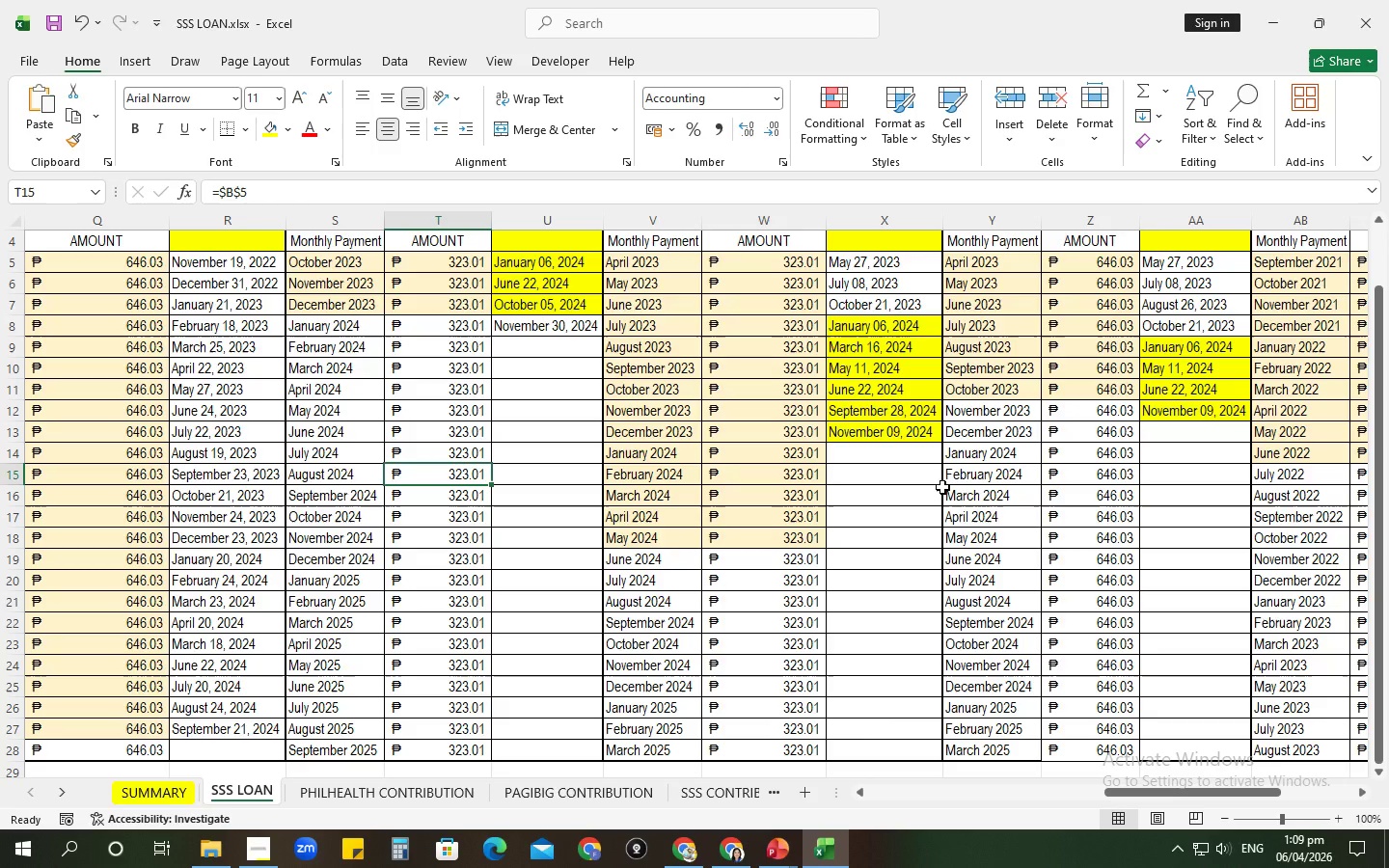 
key(Alt+AltLeft)
 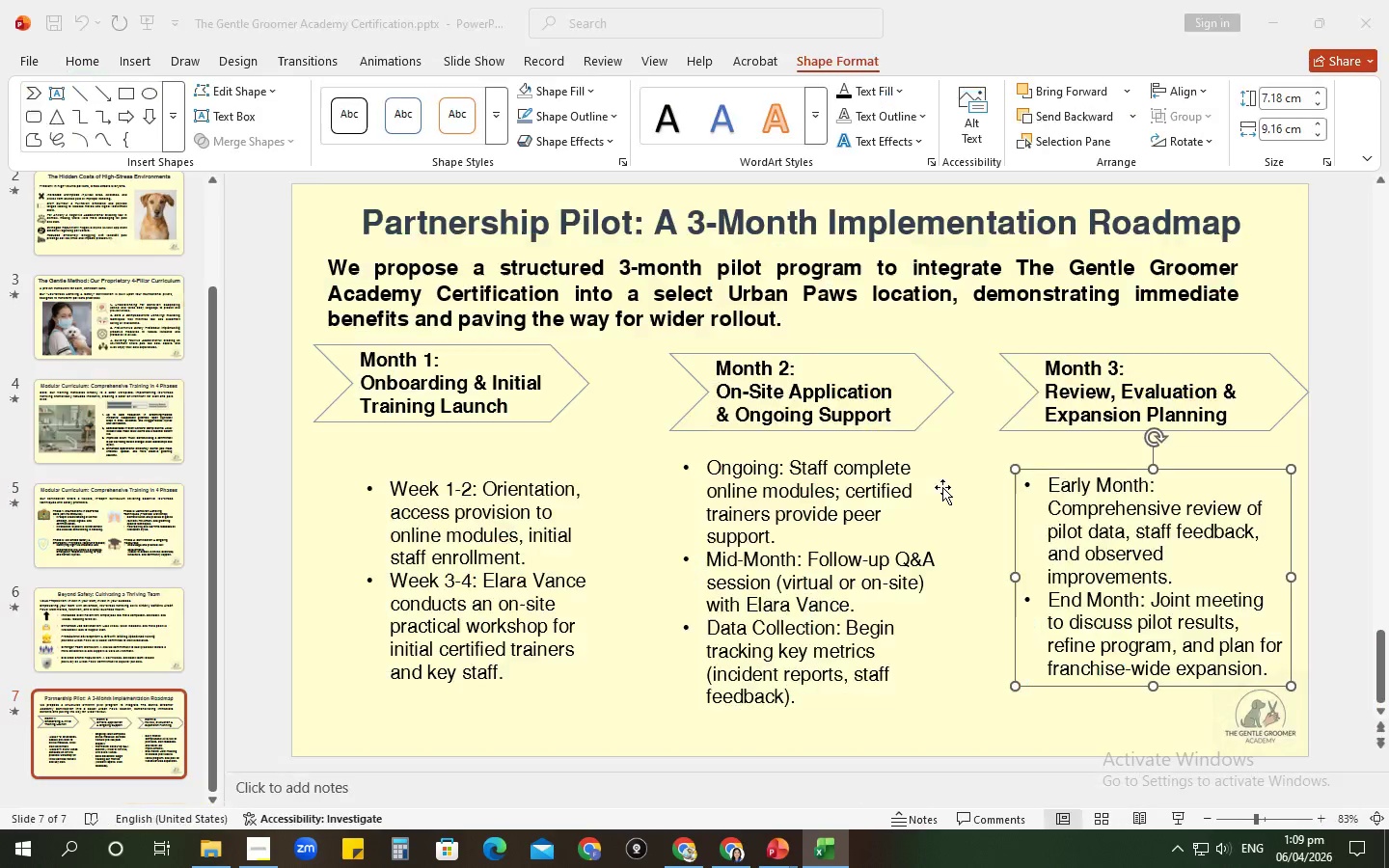 
key(Alt+Tab)
 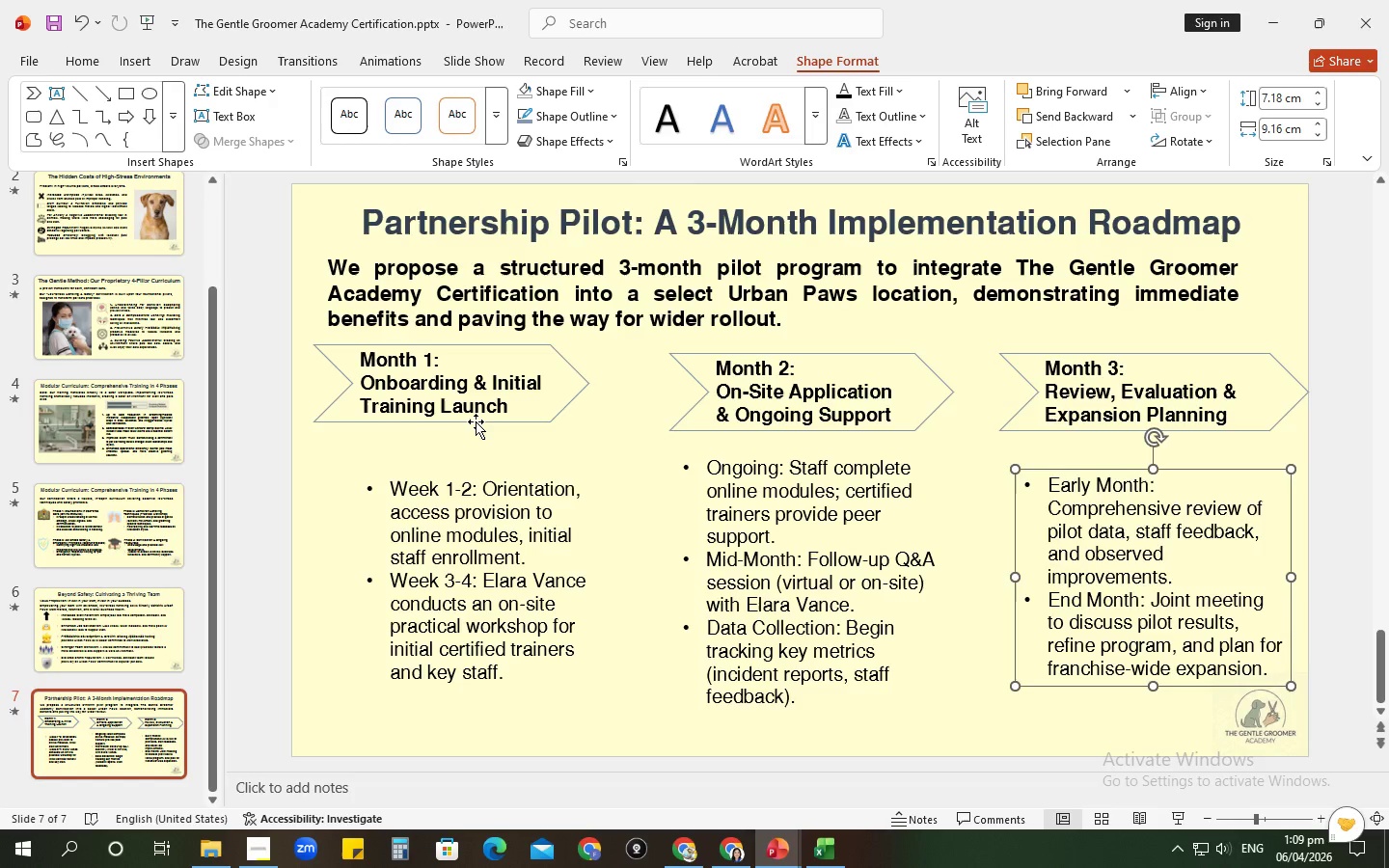 
left_click_drag(start_coordinate=[476, 421], to_coordinate=[493, 426])
 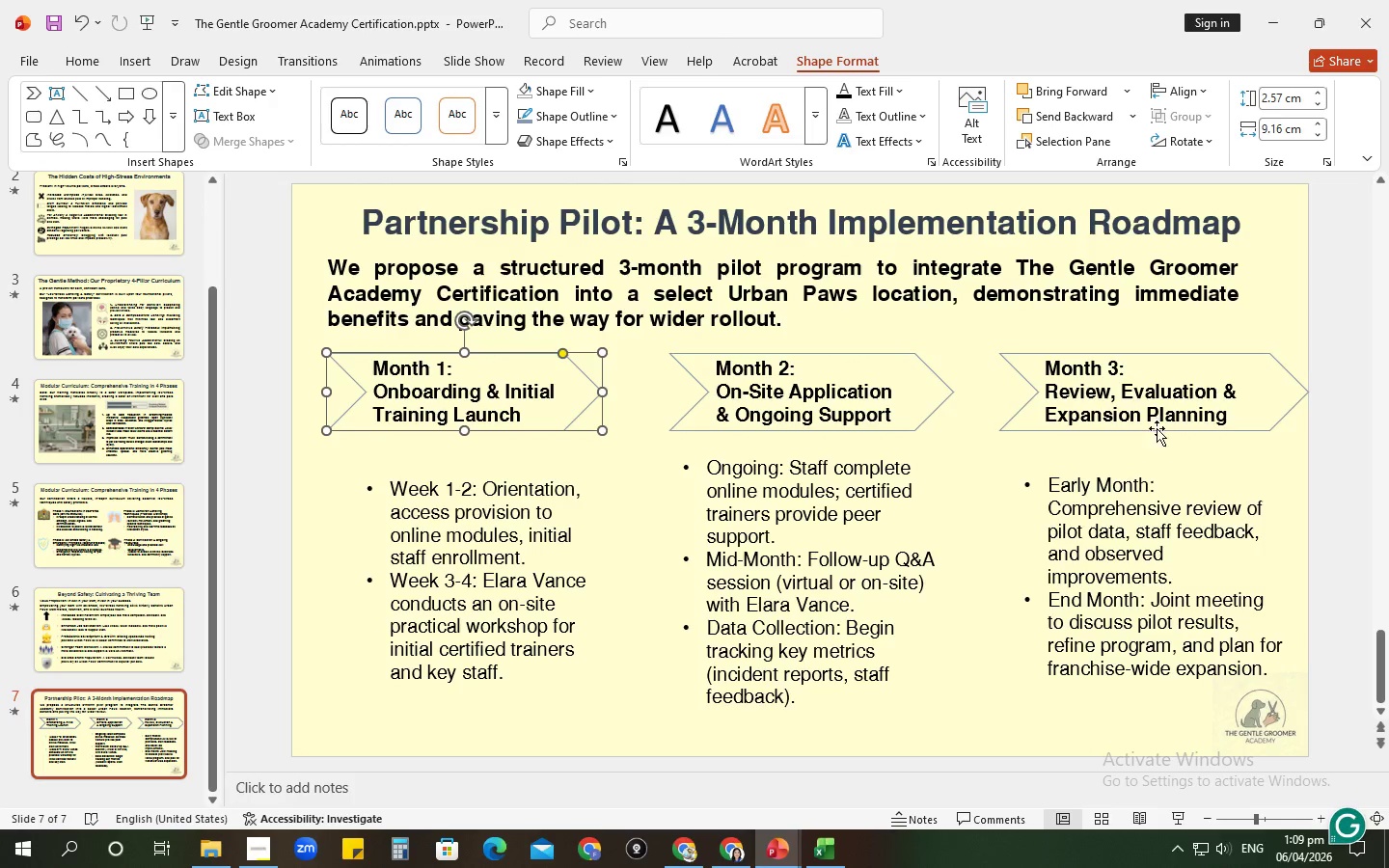 
left_click_drag(start_coordinate=[1157, 430], to_coordinate=[1133, 430])
 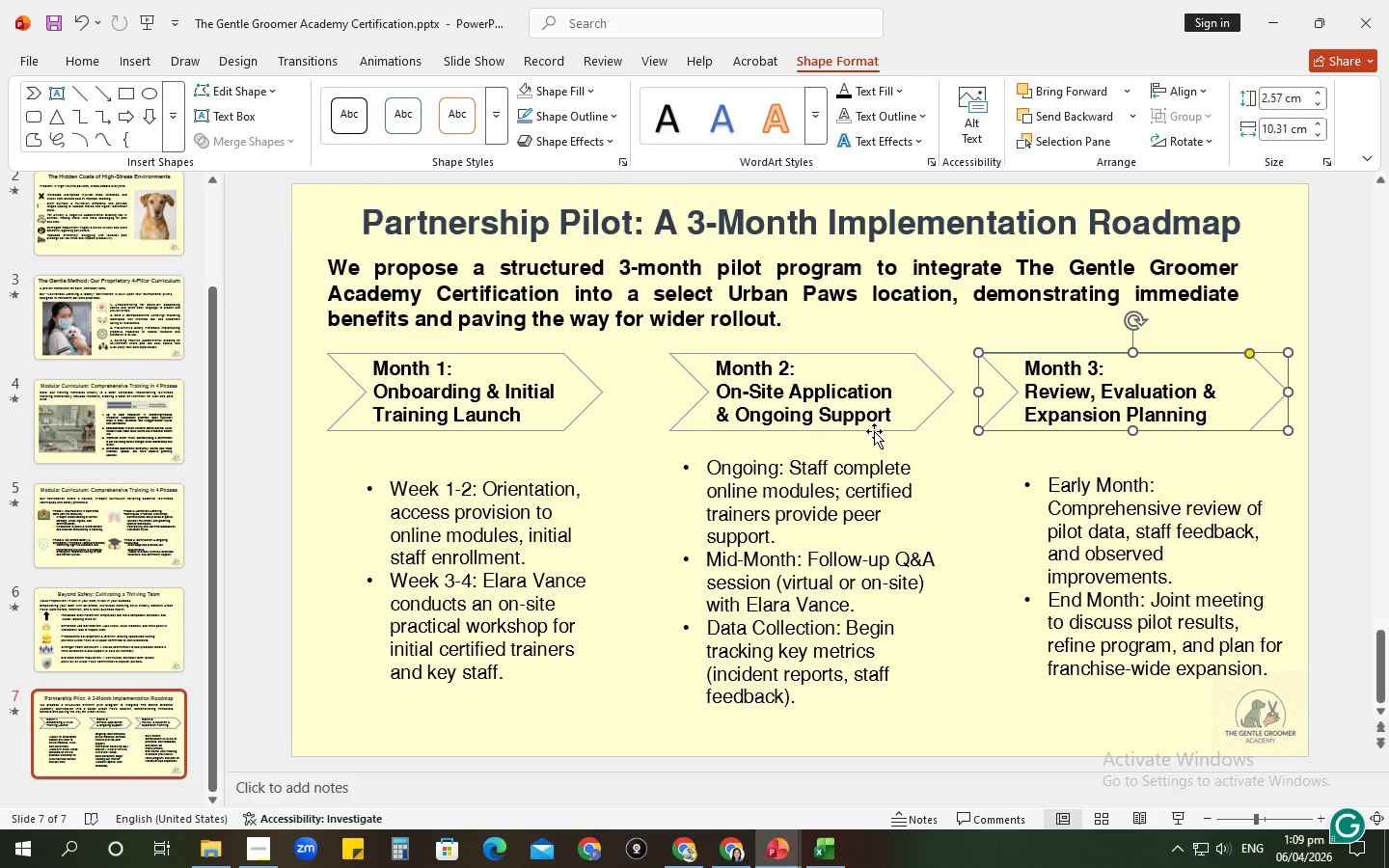 
hold_key(key=ControlLeft, duration=1.52)
left_click([822, 424])
 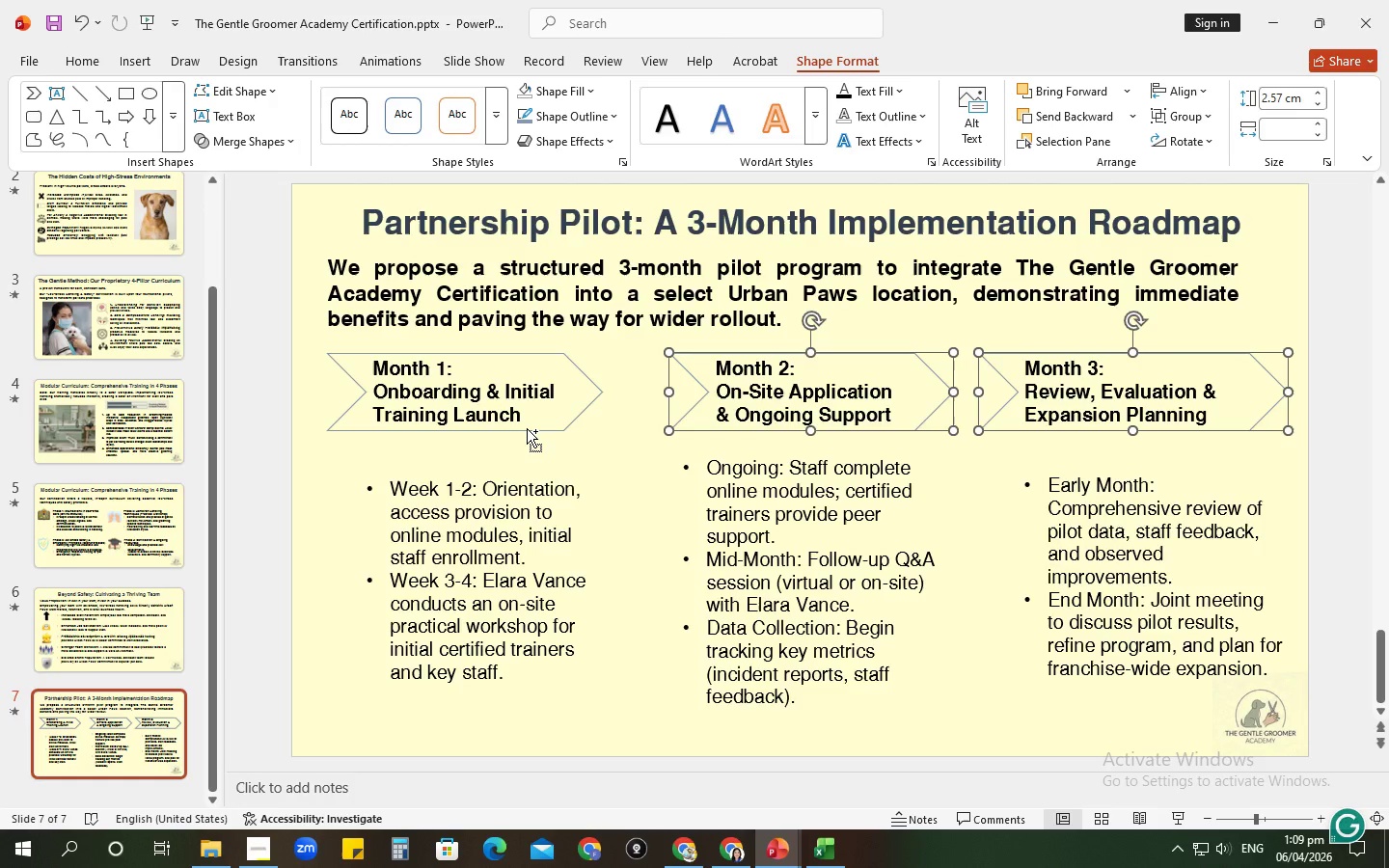 
left_click([527, 428])
 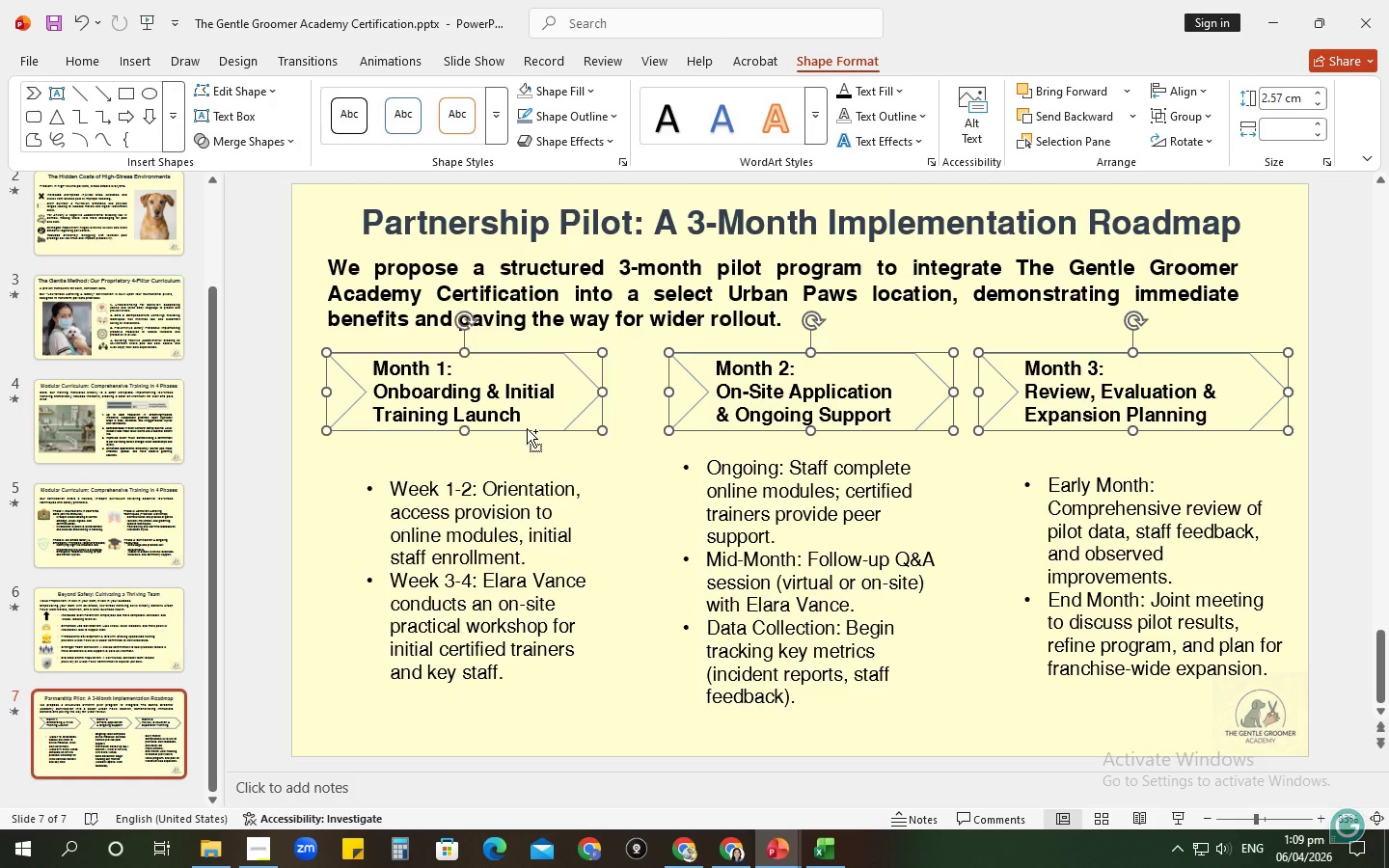 
key(Control+ControlLeft)
 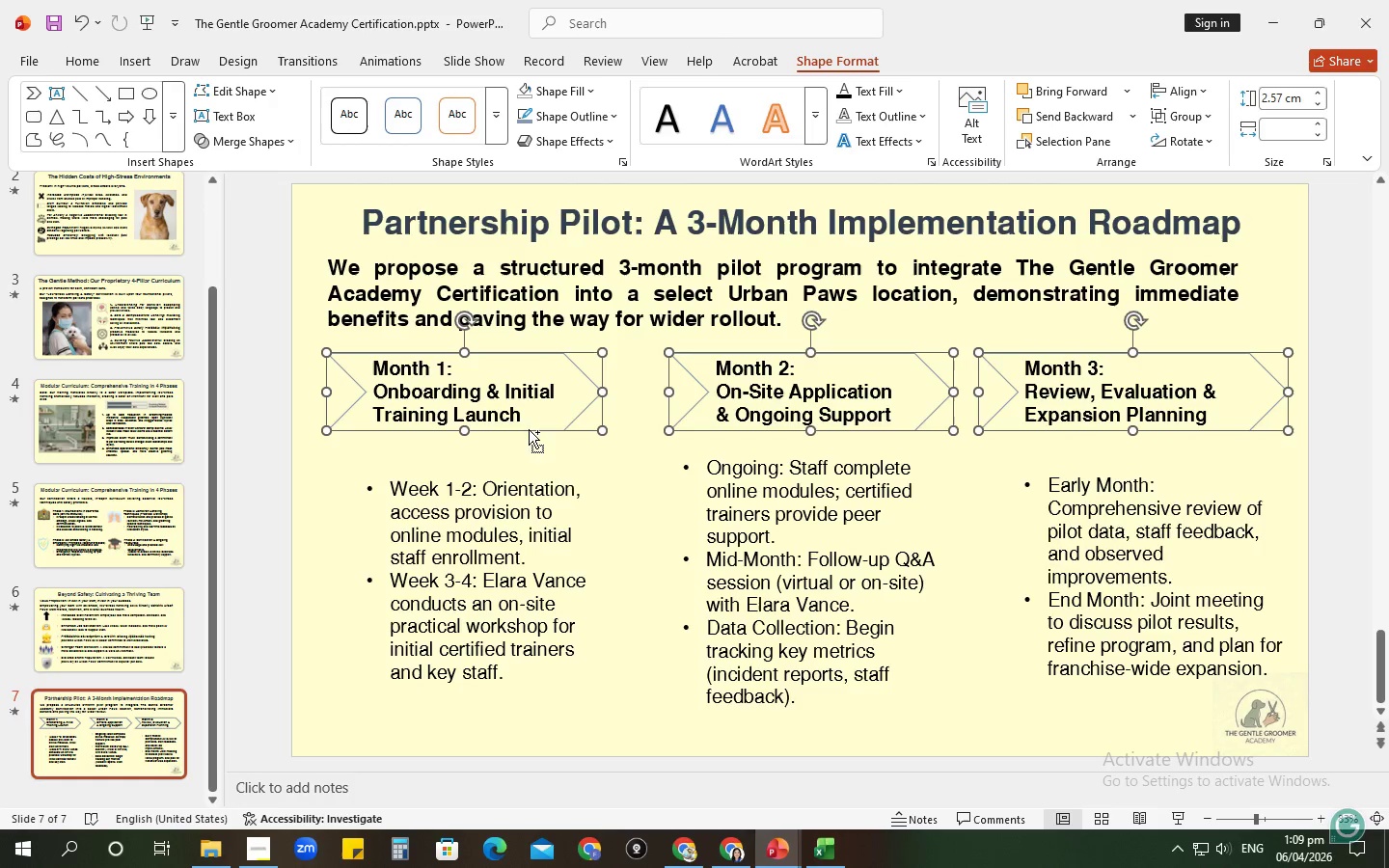 
key(Control+ControlLeft)
 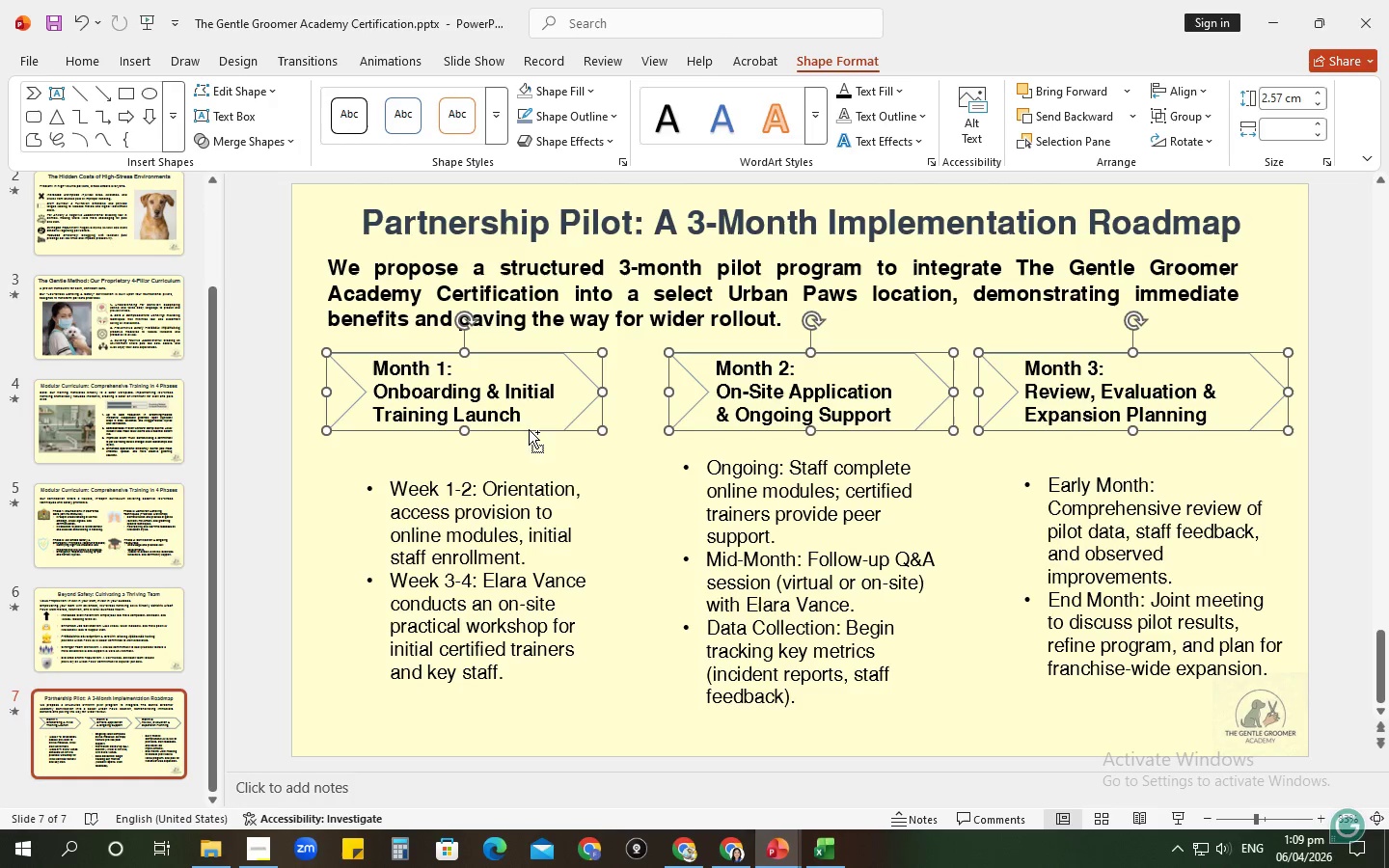 
key(Control+ControlLeft)
 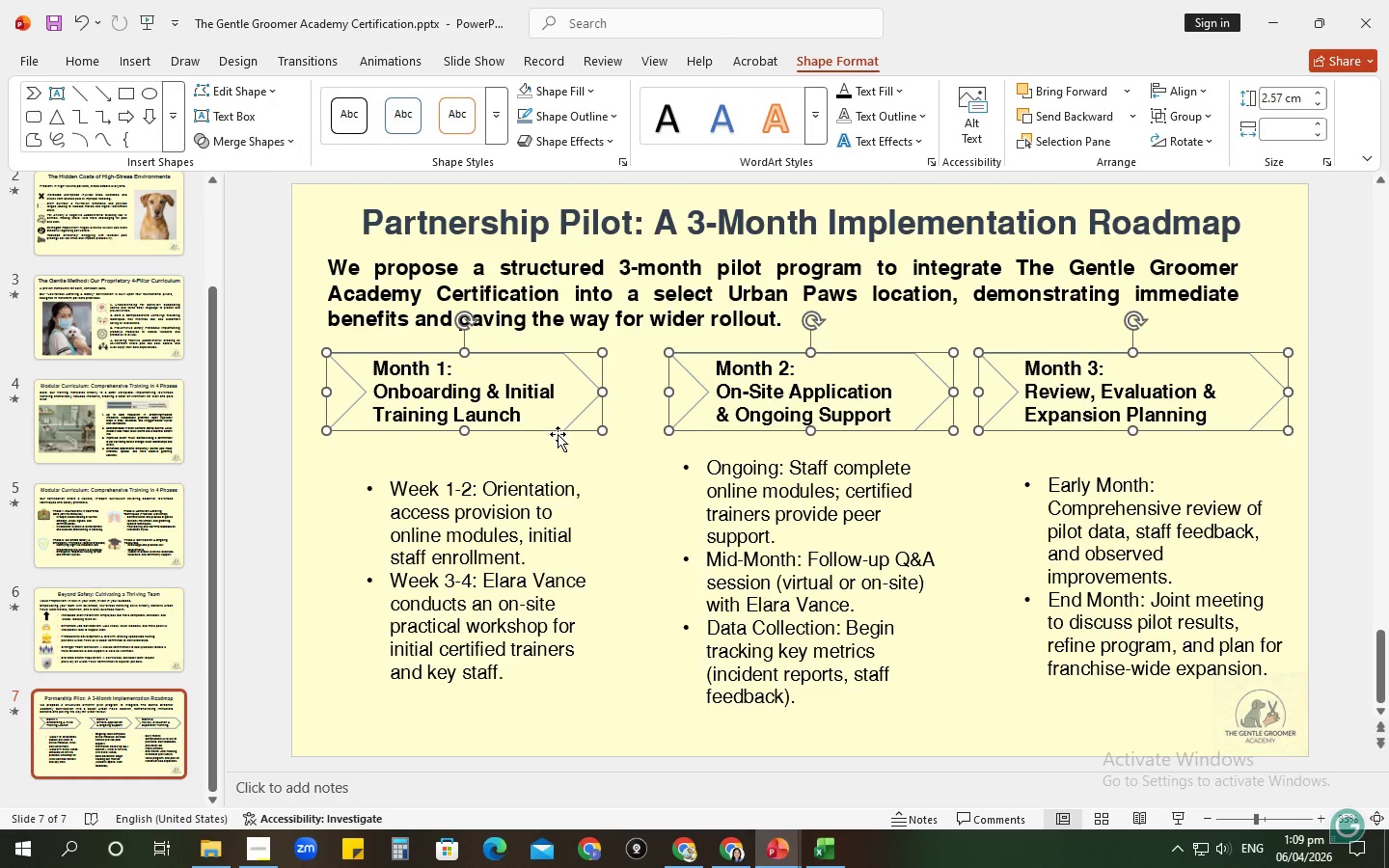 
key(Control+ControlLeft)
 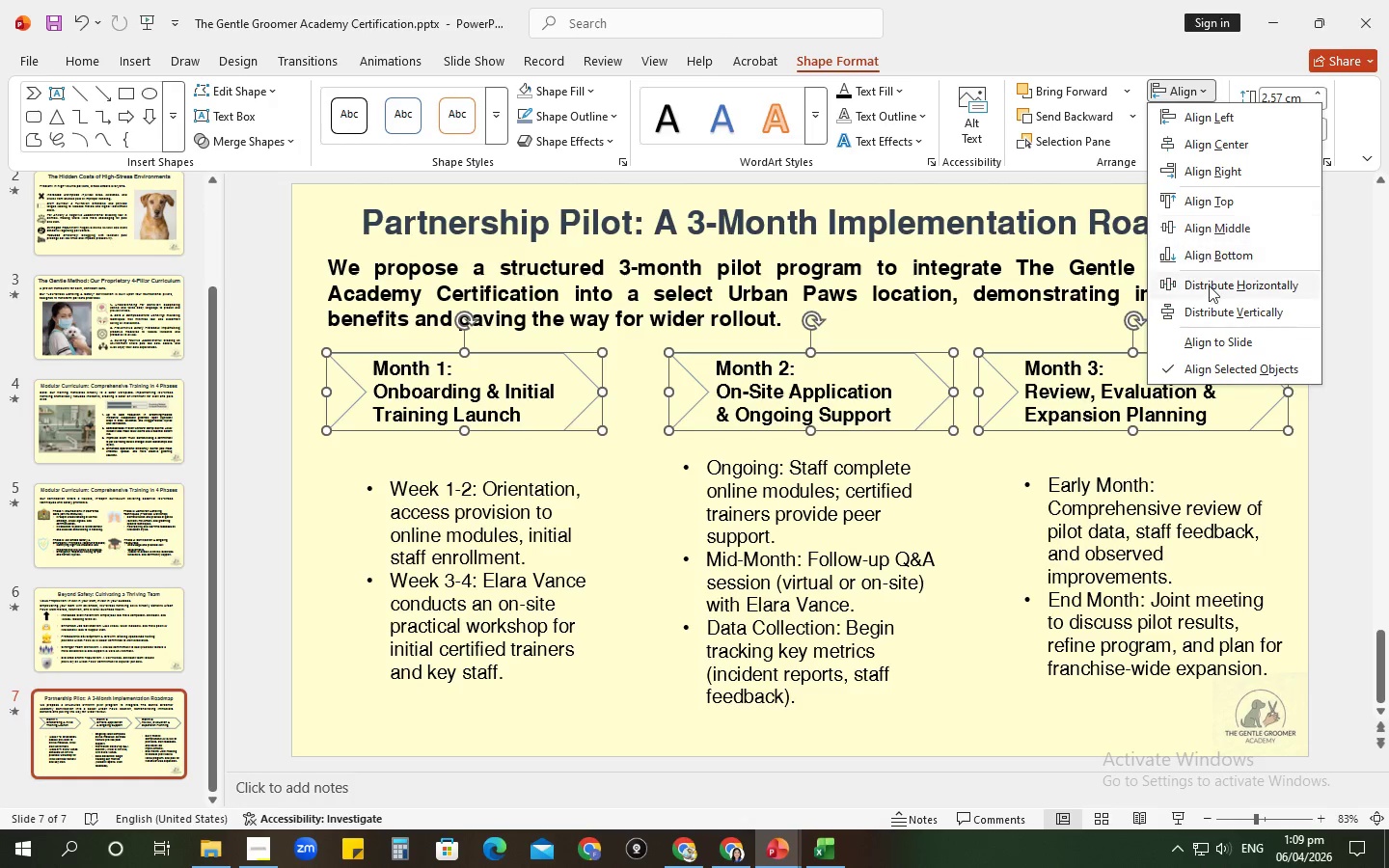 
left_click([1208, 289])
 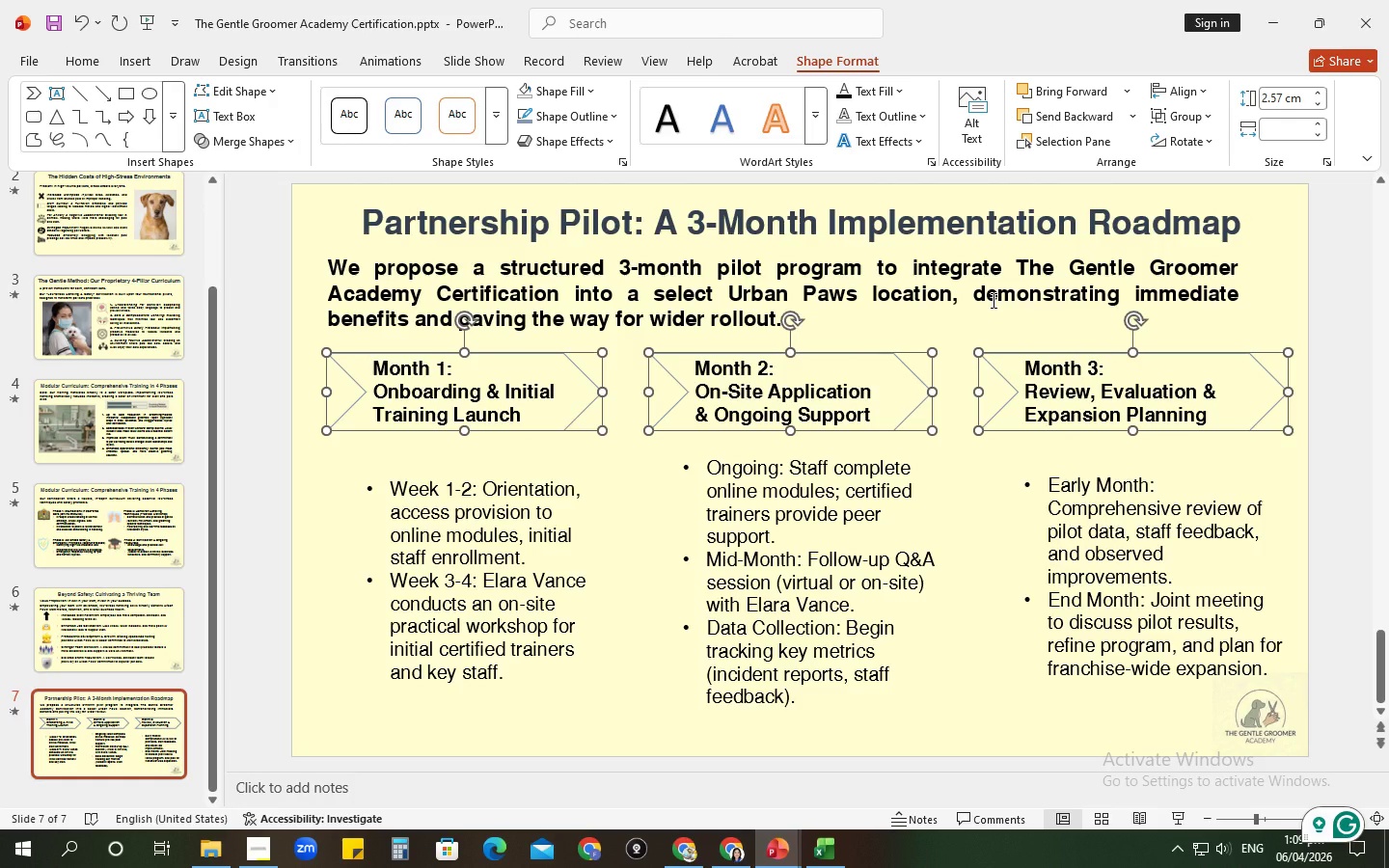 
left_click([982, 319])
 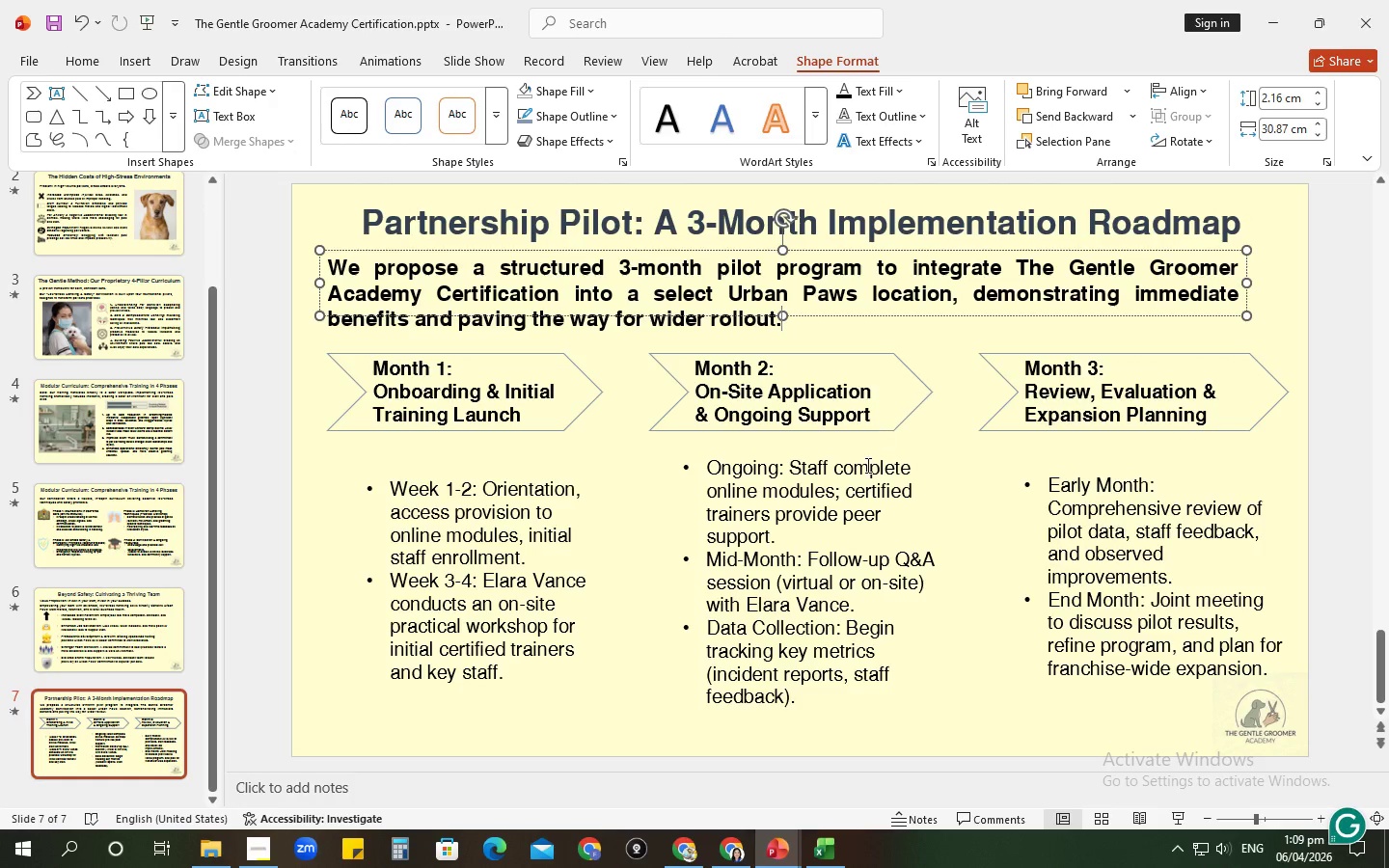 
left_click([457, 589])
 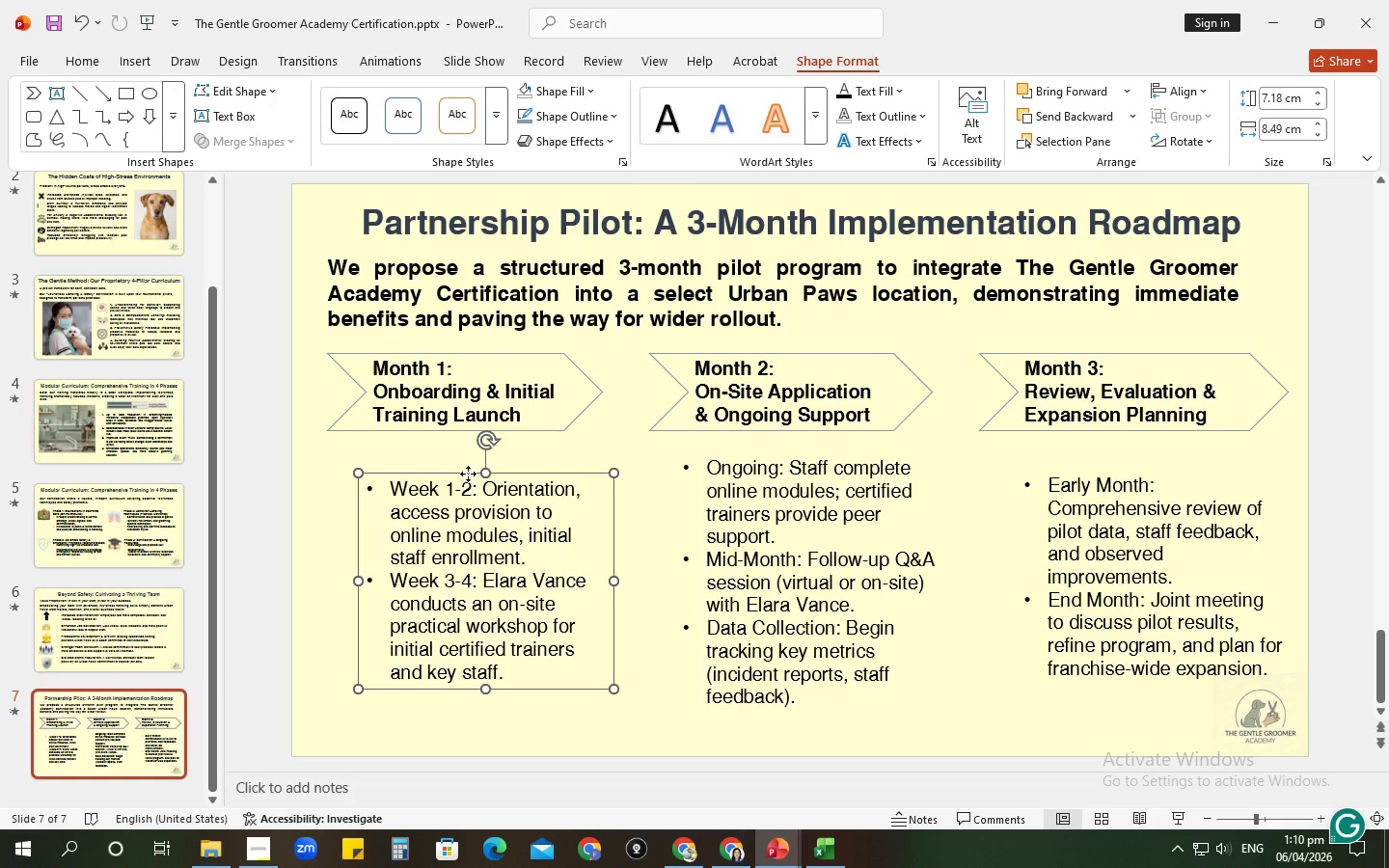 
hold_key(key=ControlLeft, duration=0.67)
left_click([466, 422])
 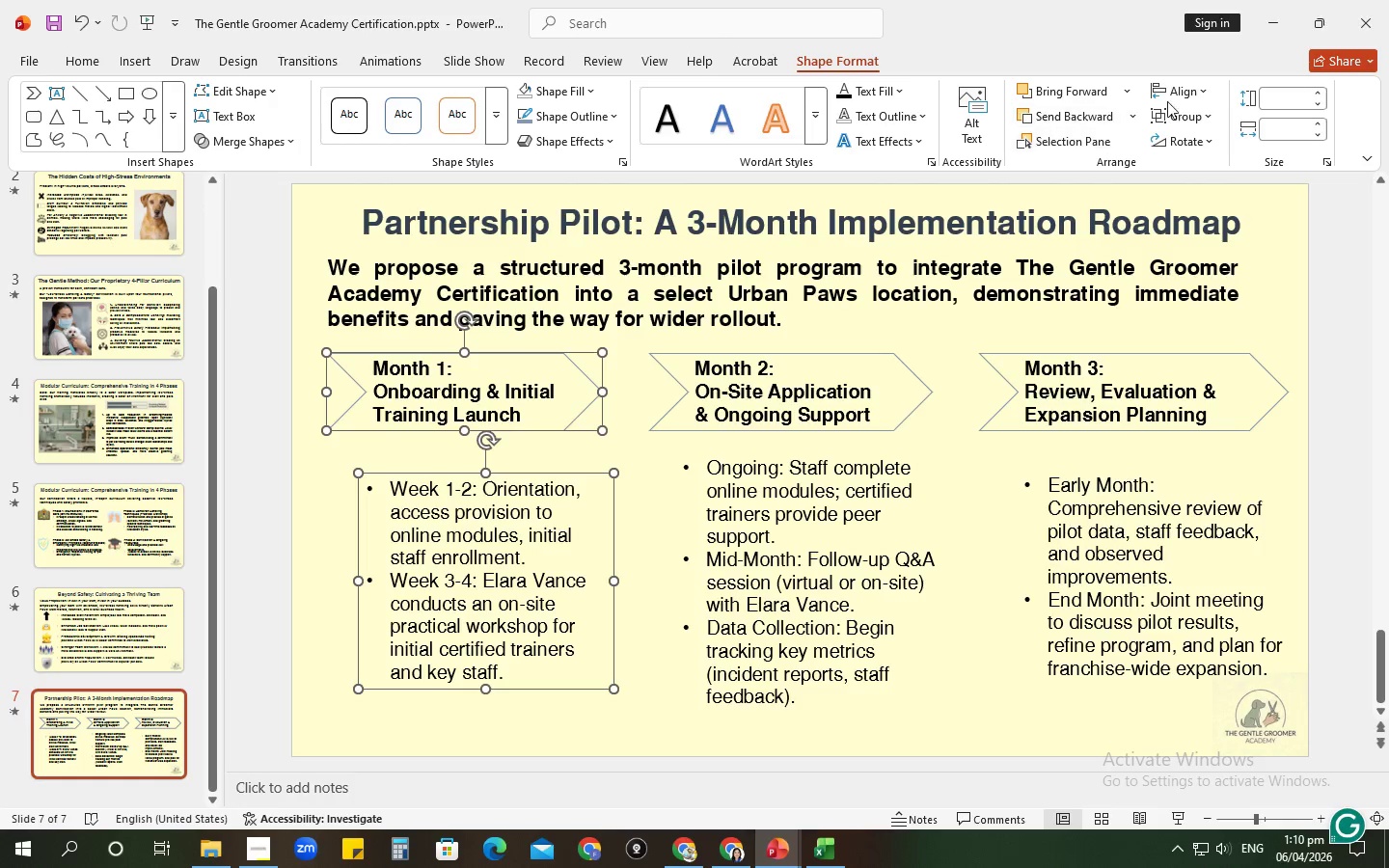 
left_click([1171, 97])
 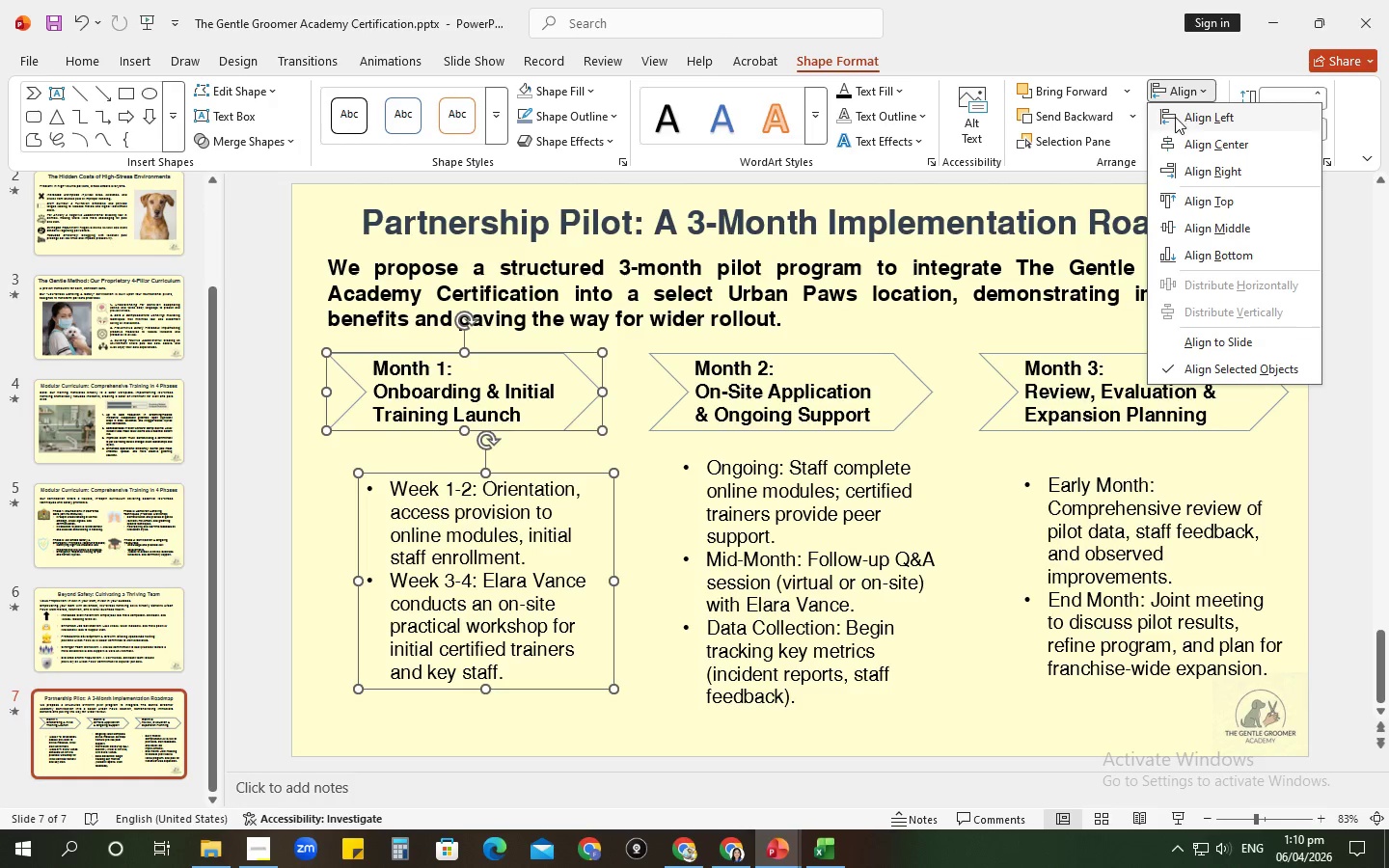 
left_click([1176, 118])
 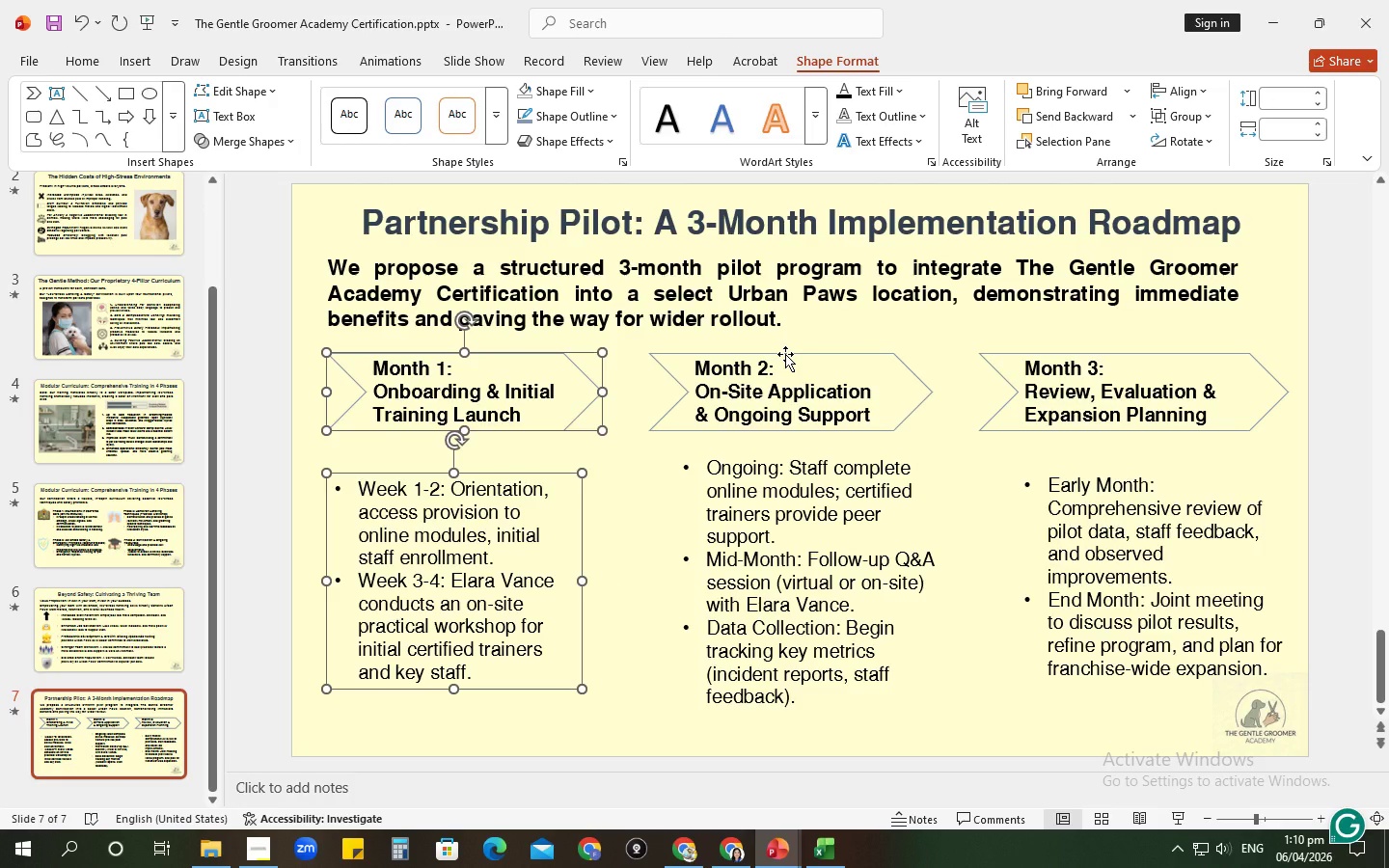 
key(ArrowUp)
 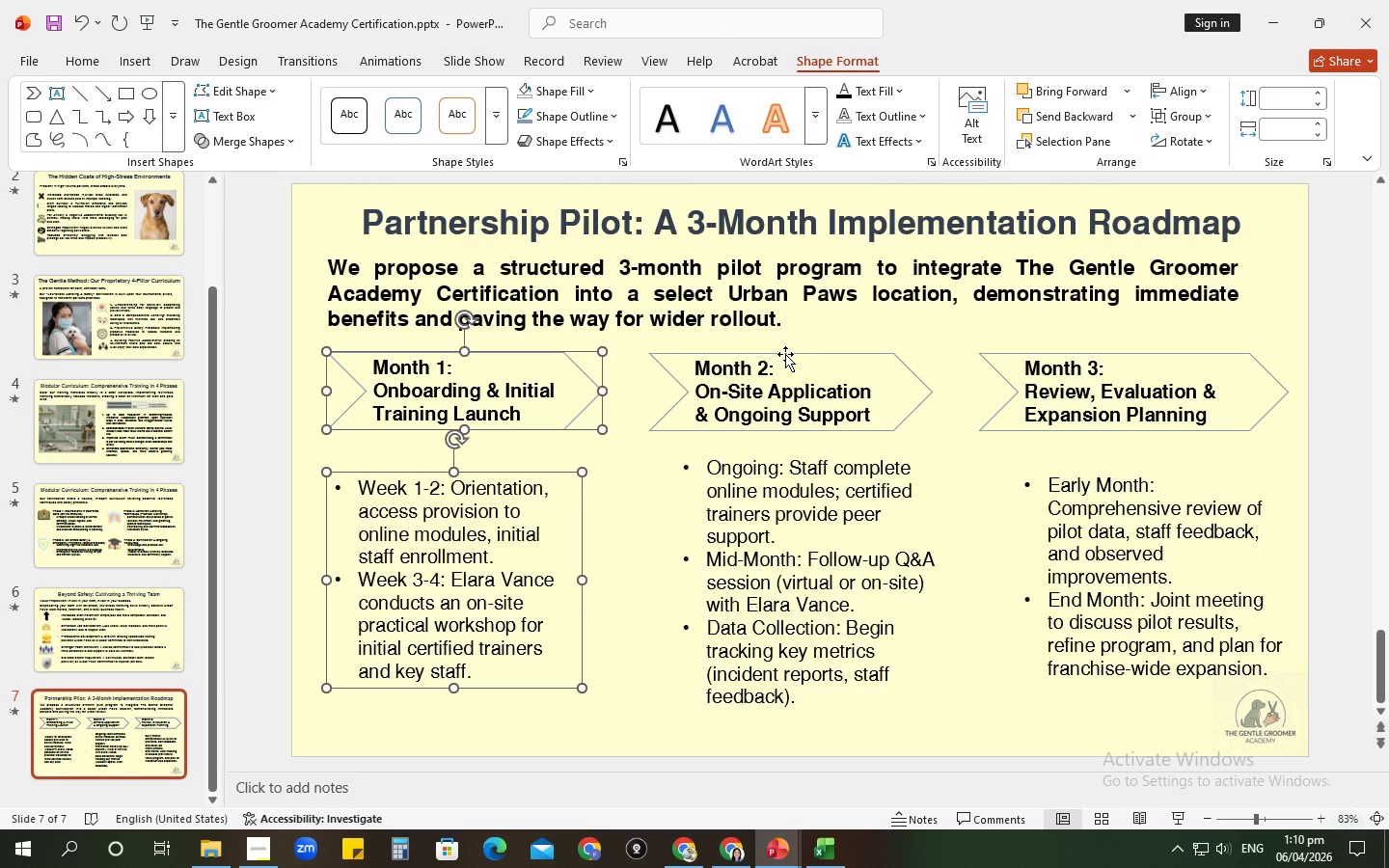 
key(ArrowUp)
 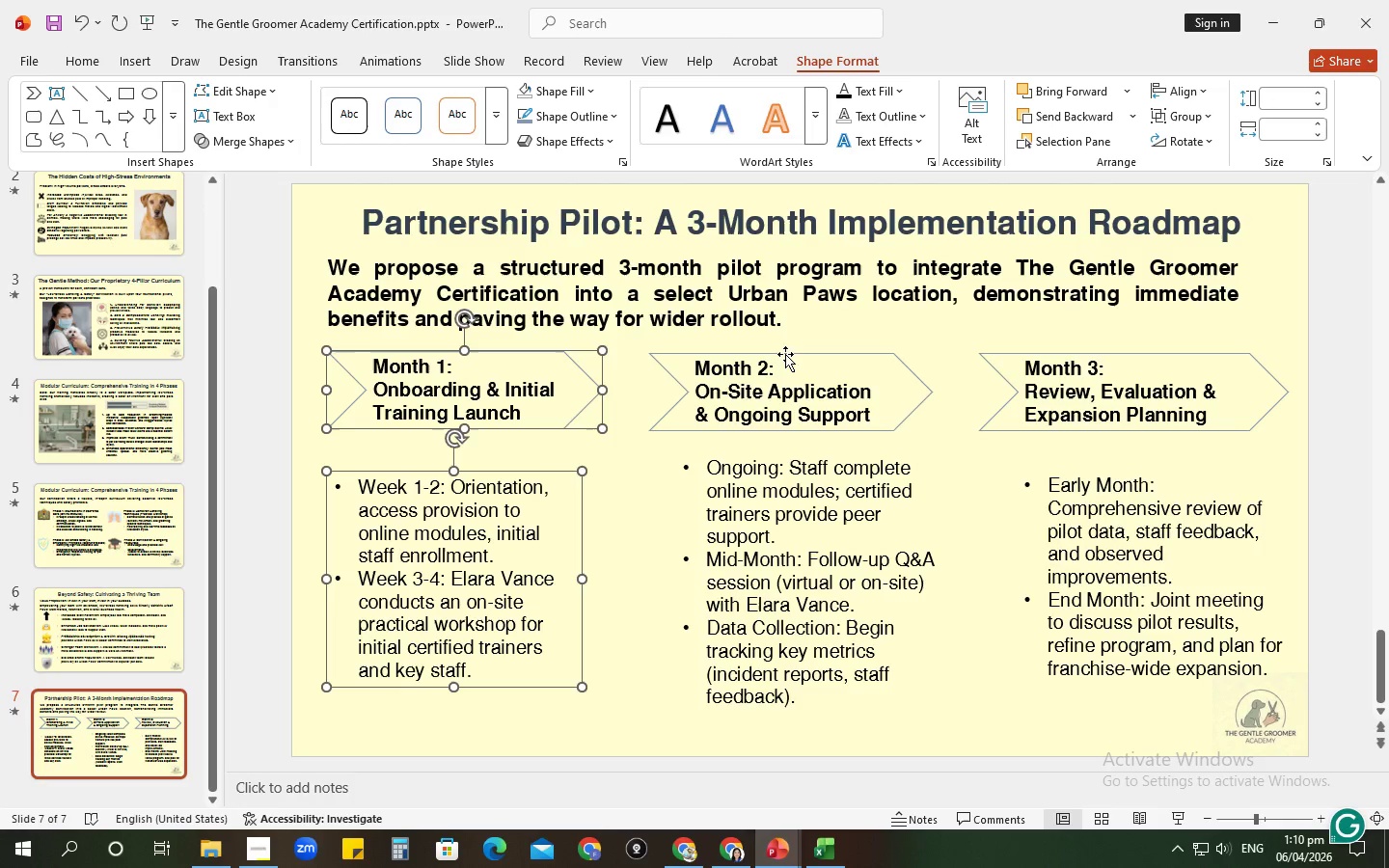 
key(Control+Z)
 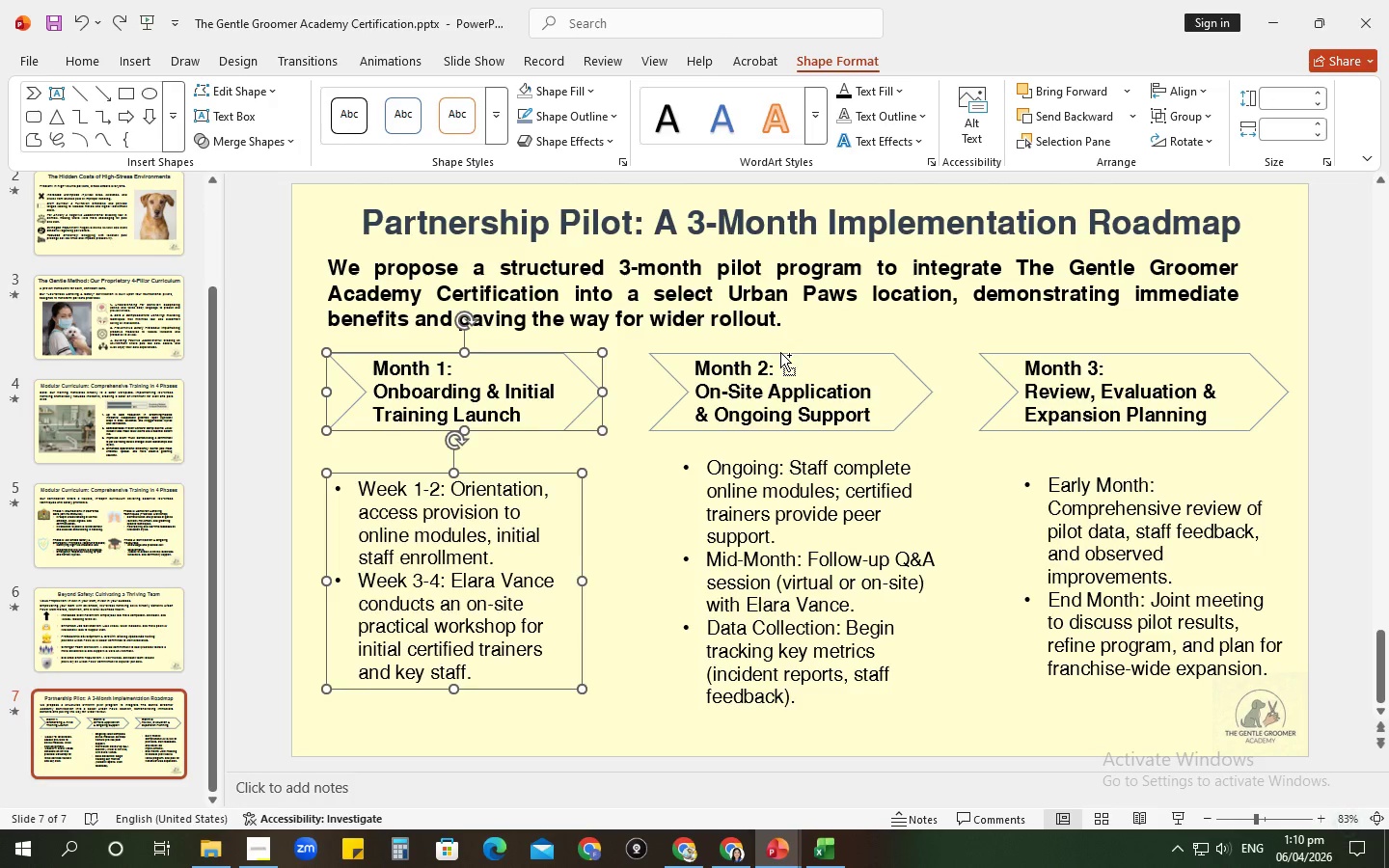 
key(Control+Z)
 